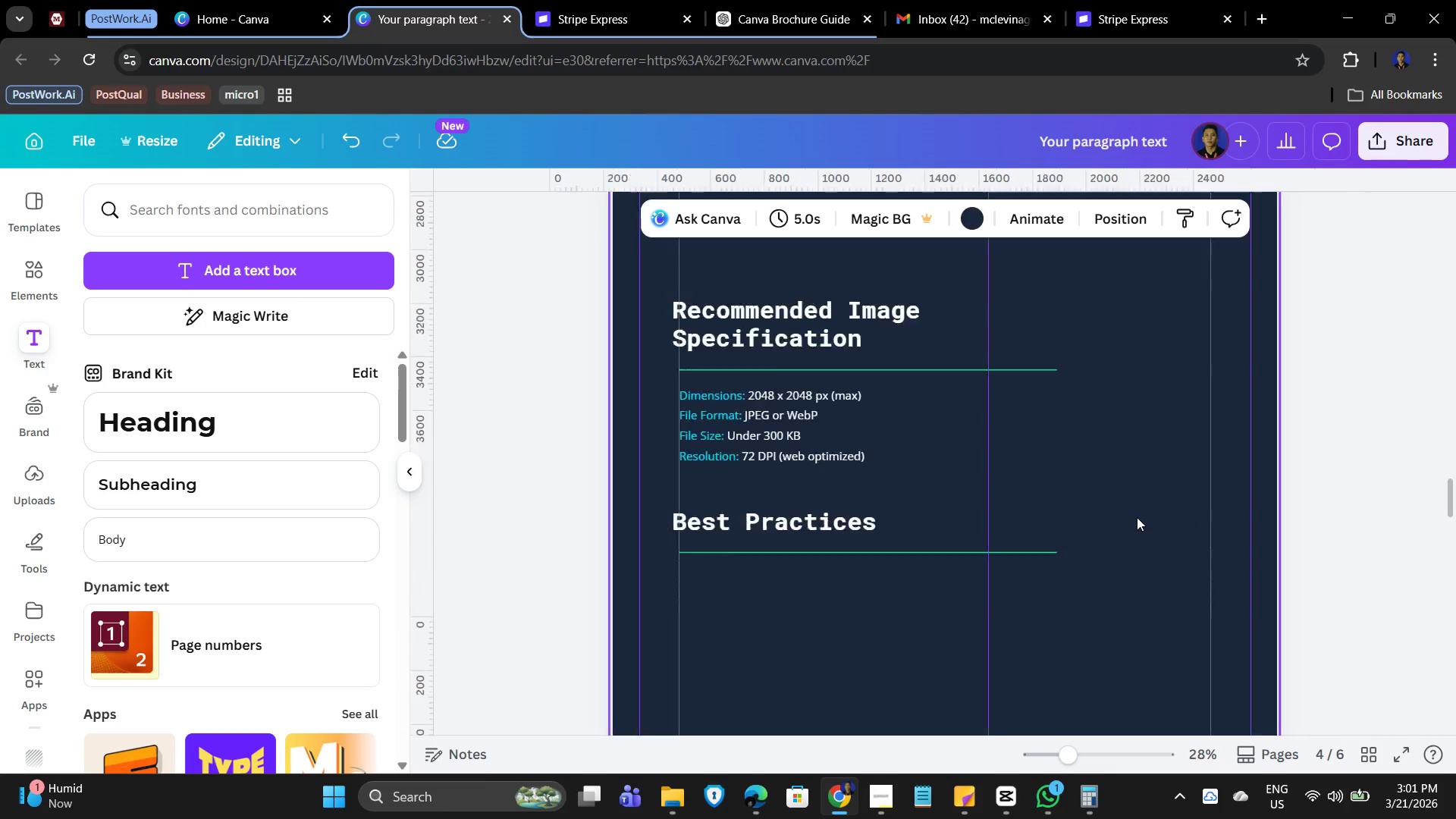 
scroll: coordinate [1059, 616], scroll_direction: down, amount: 2.0
 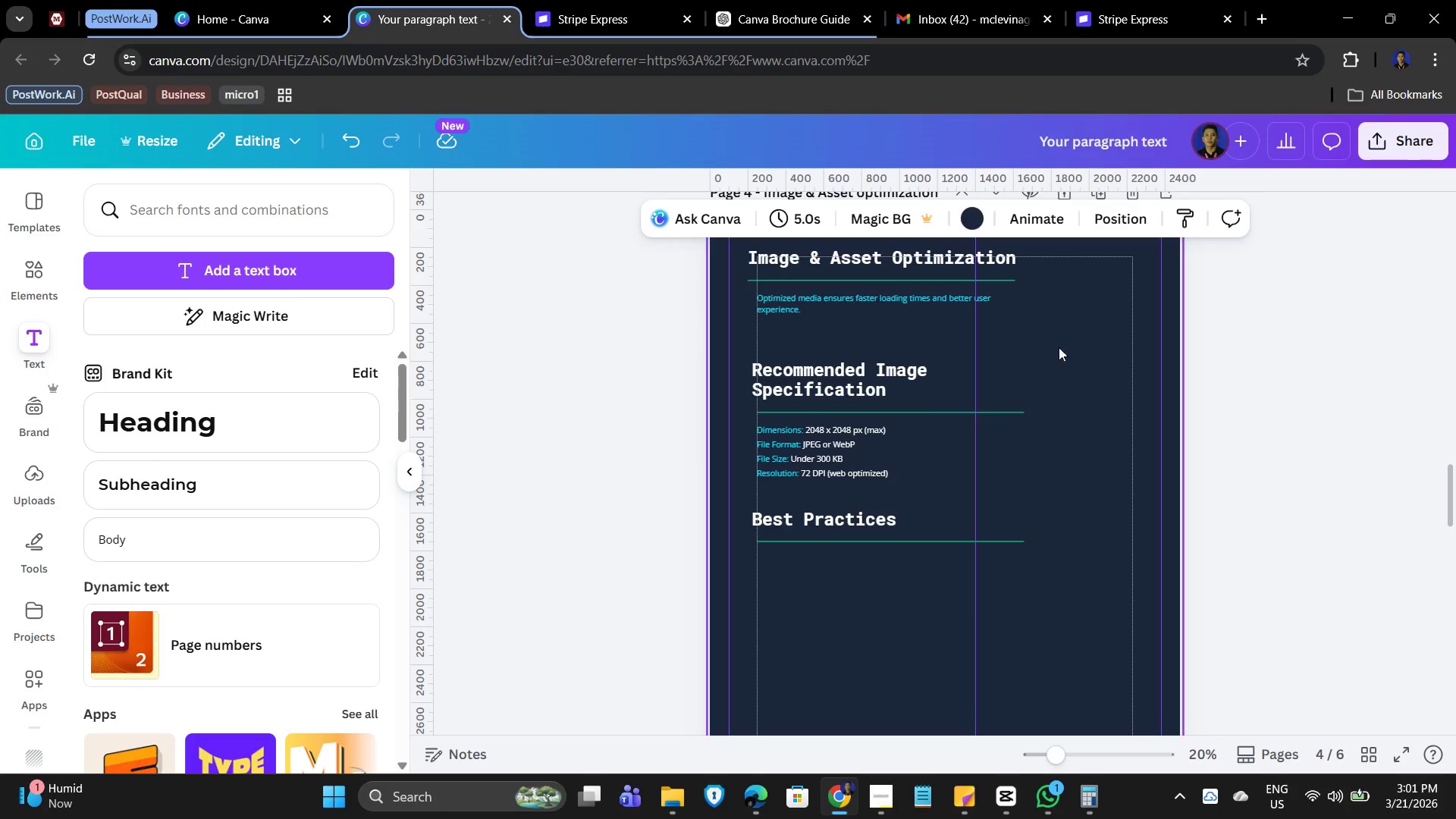 
left_click_drag(start_coordinate=[1067, 336], to_coordinate=[703, 721])
 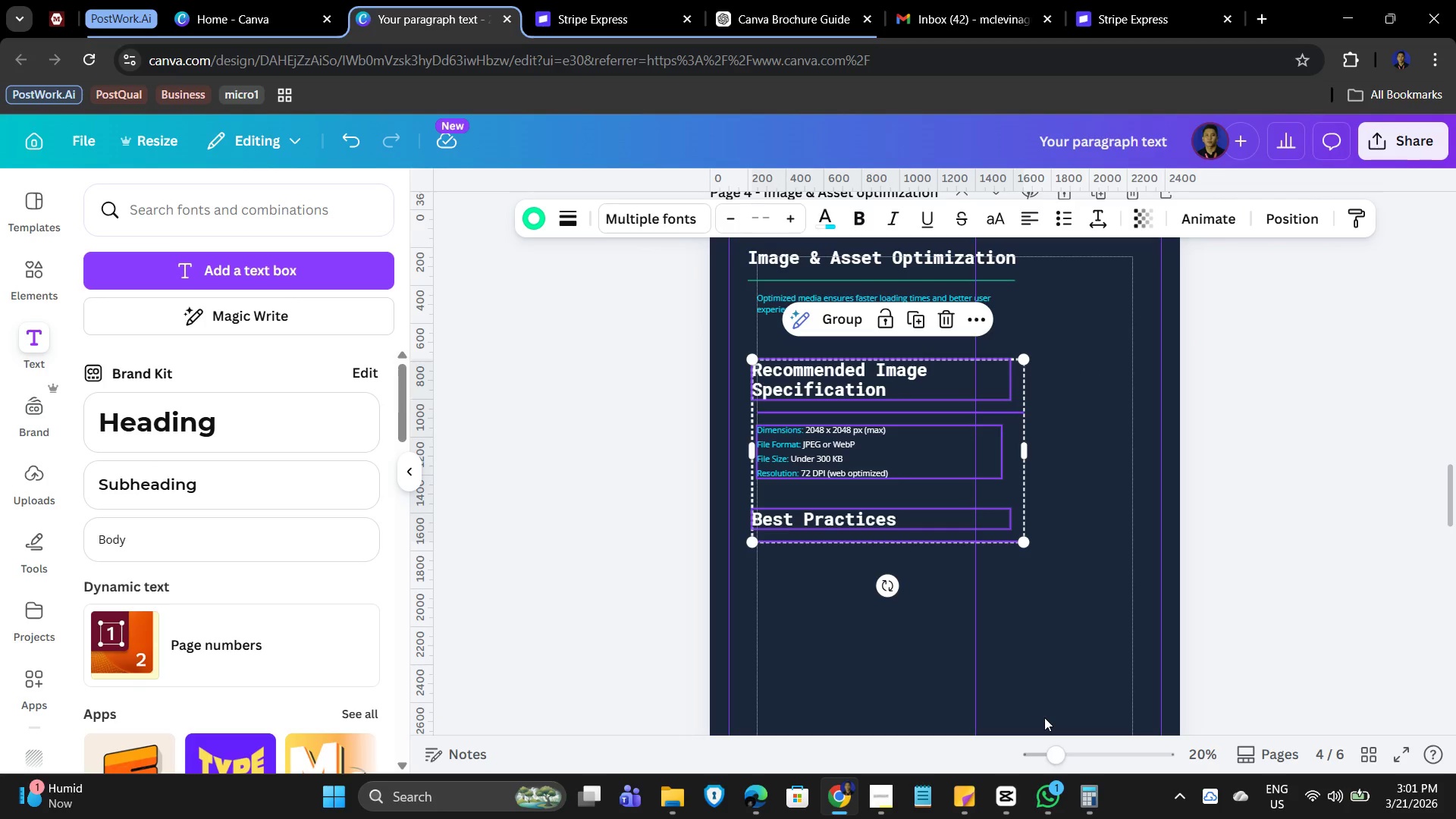 
hold_key(key=ArrowUp, duration=1.52)
 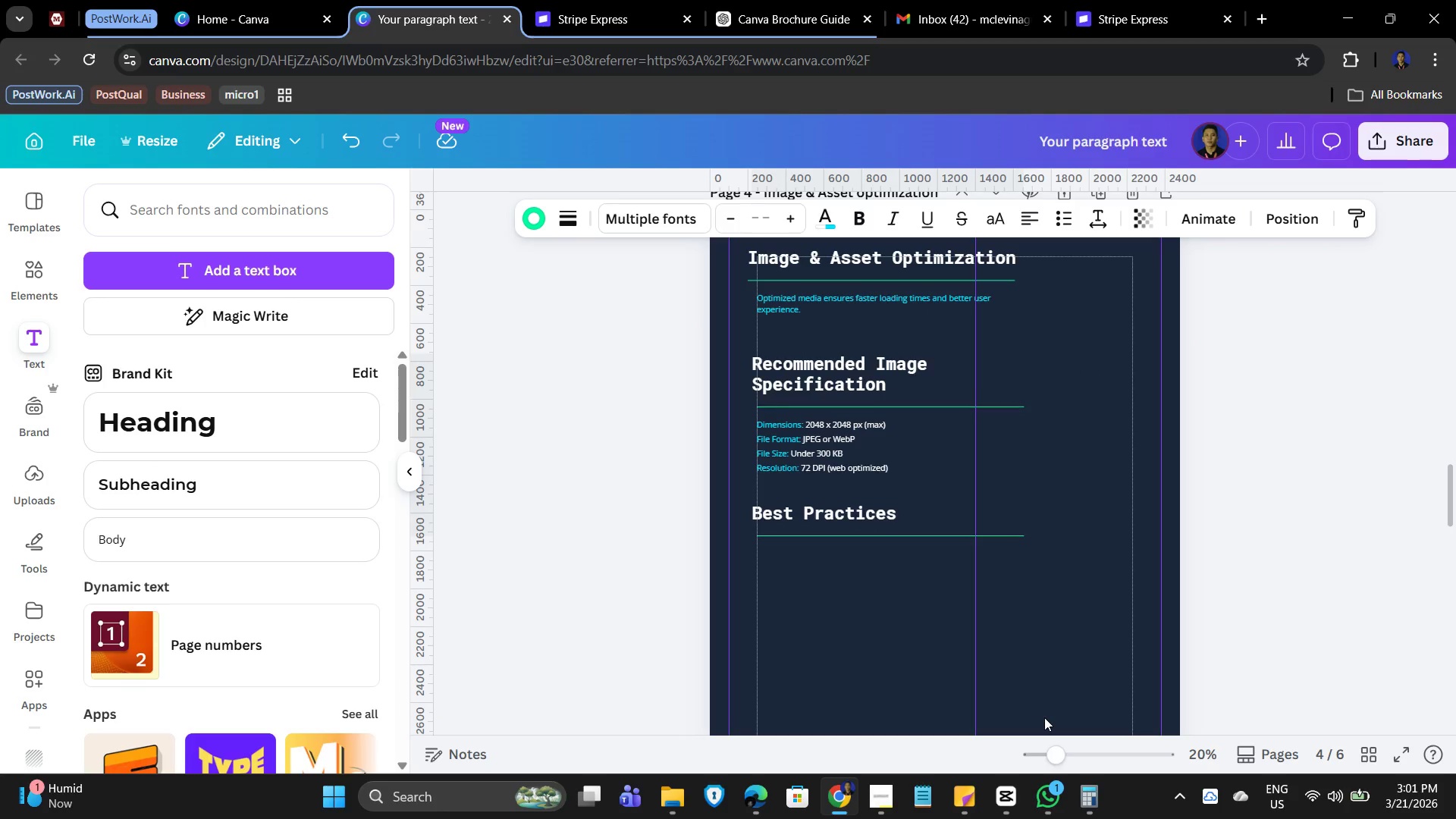 
key(ArrowUp)
 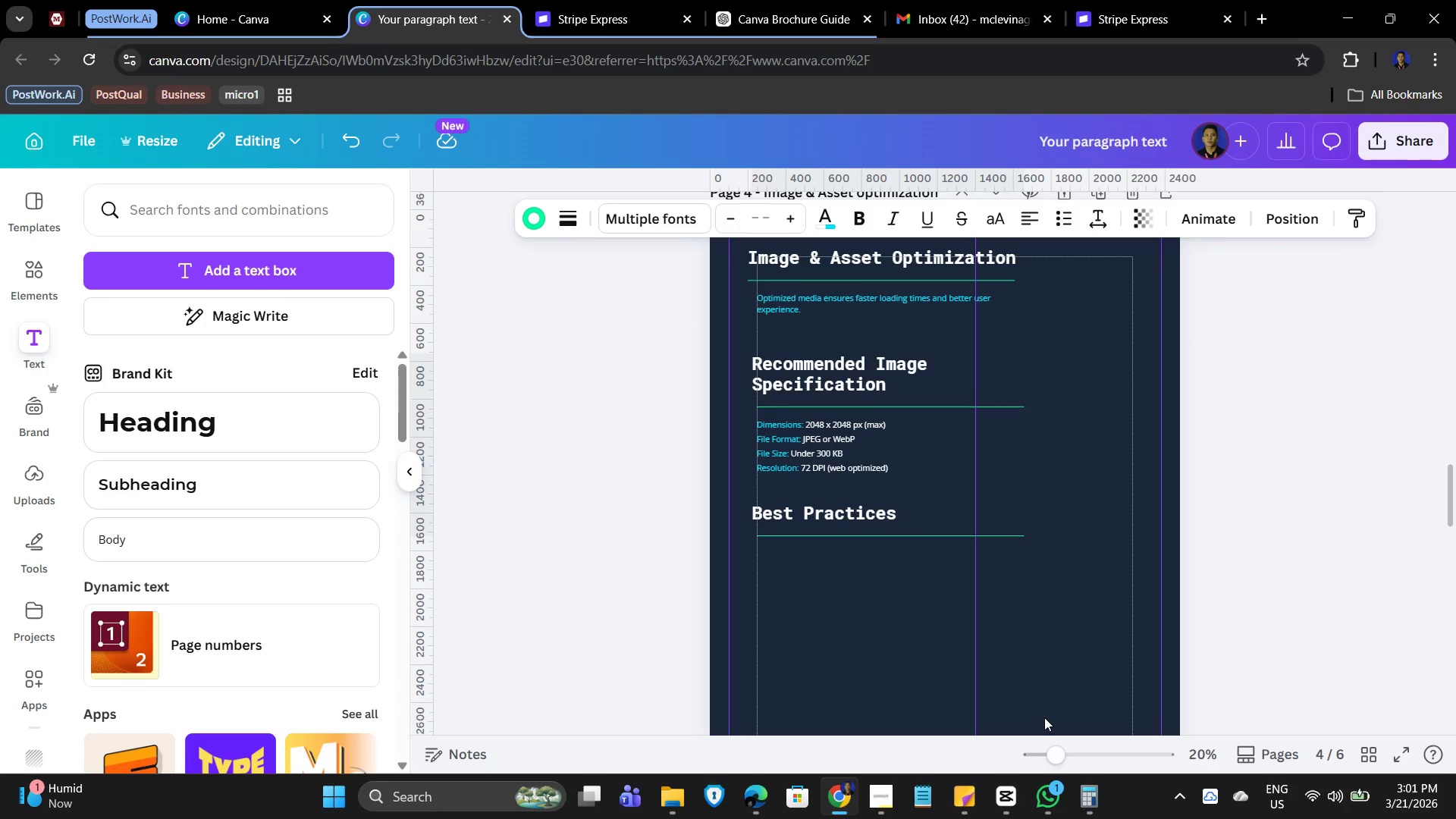 
key(ArrowUp)
 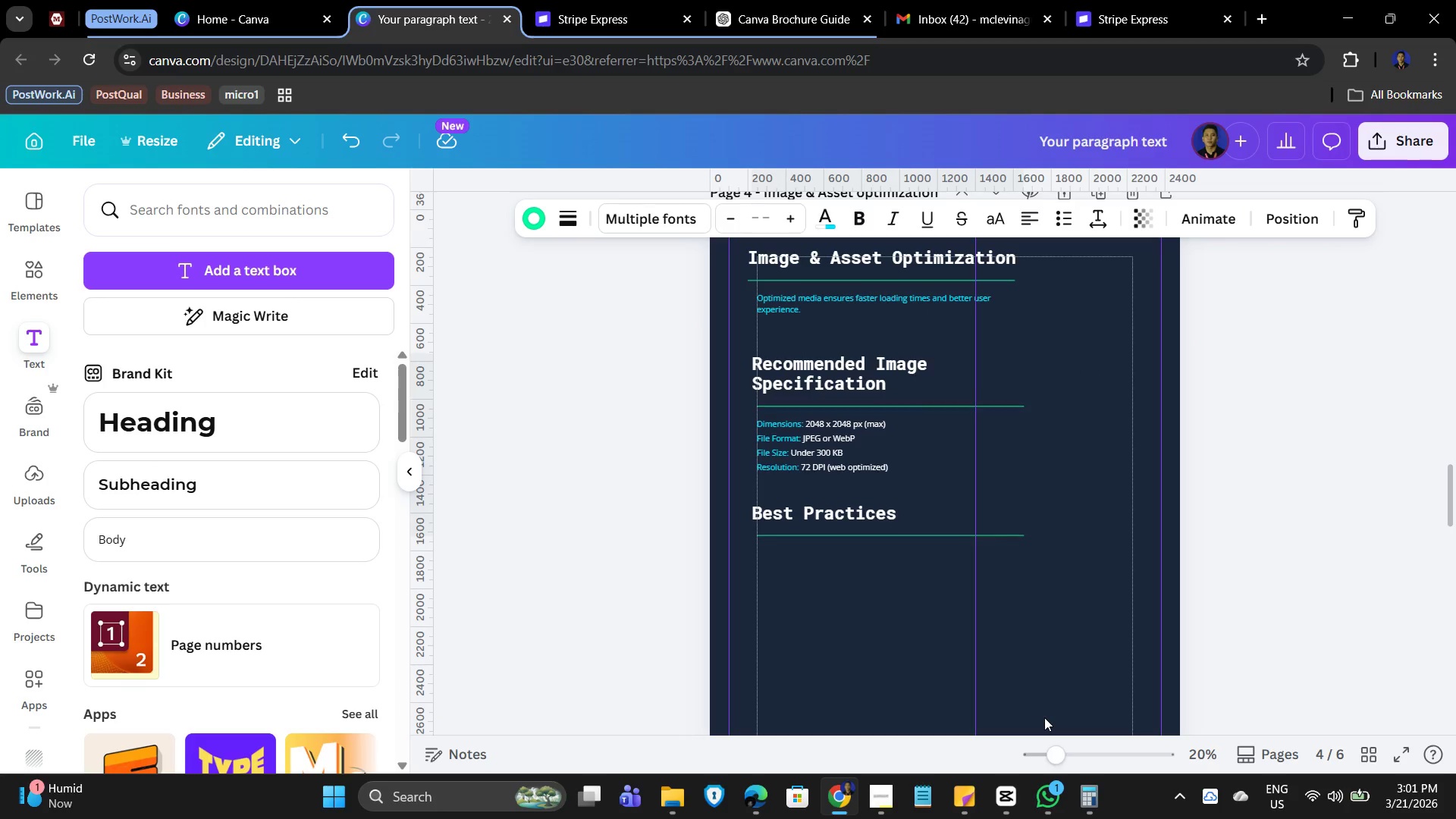 
key(ArrowUp)
 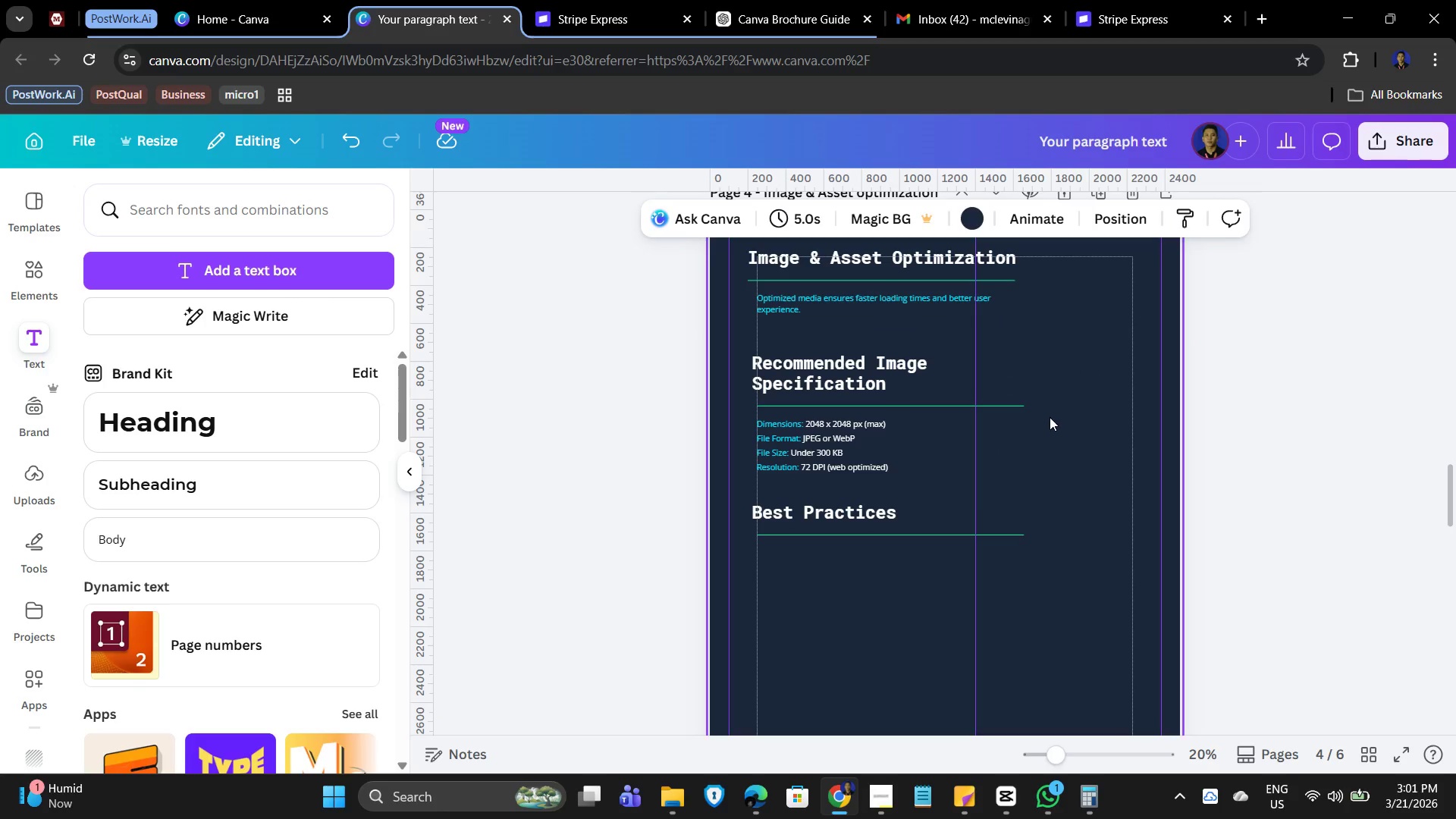 
left_click_drag(start_coordinate=[1066, 358], to_coordinate=[753, 605])
 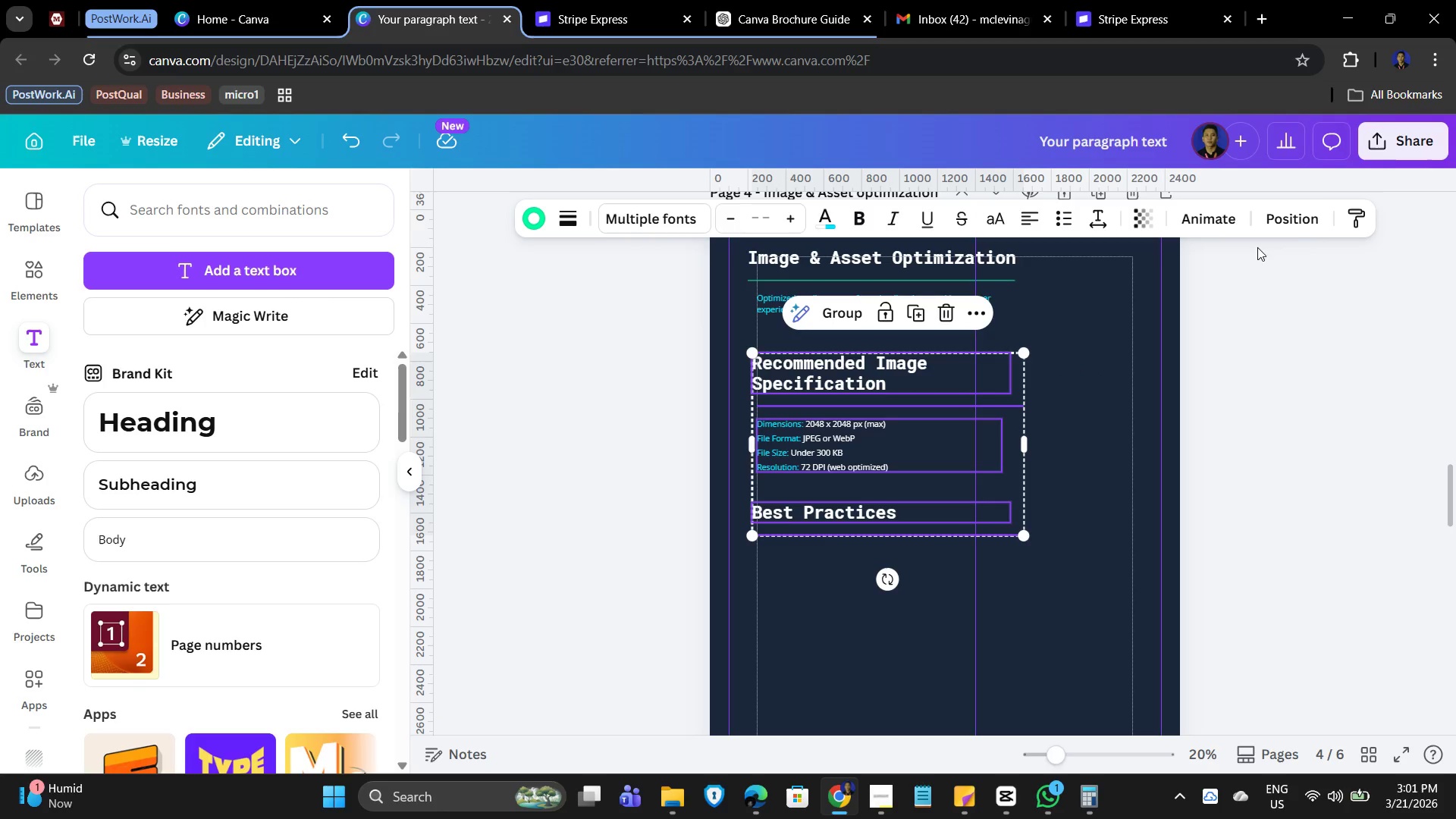 
left_click_drag(start_coordinate=[1308, 227], to_coordinate=[1308, 221])
 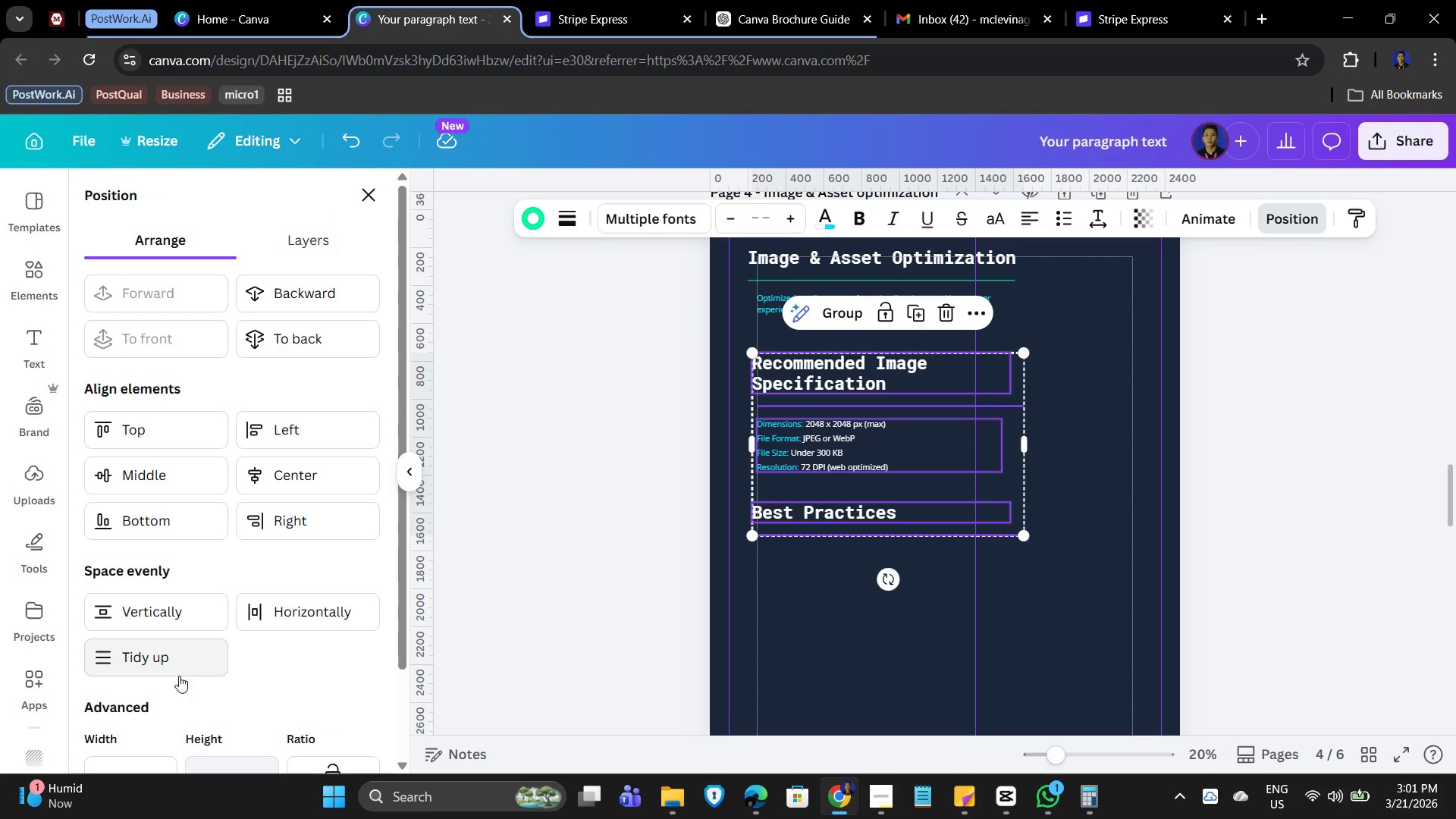 
left_click([163, 661])
 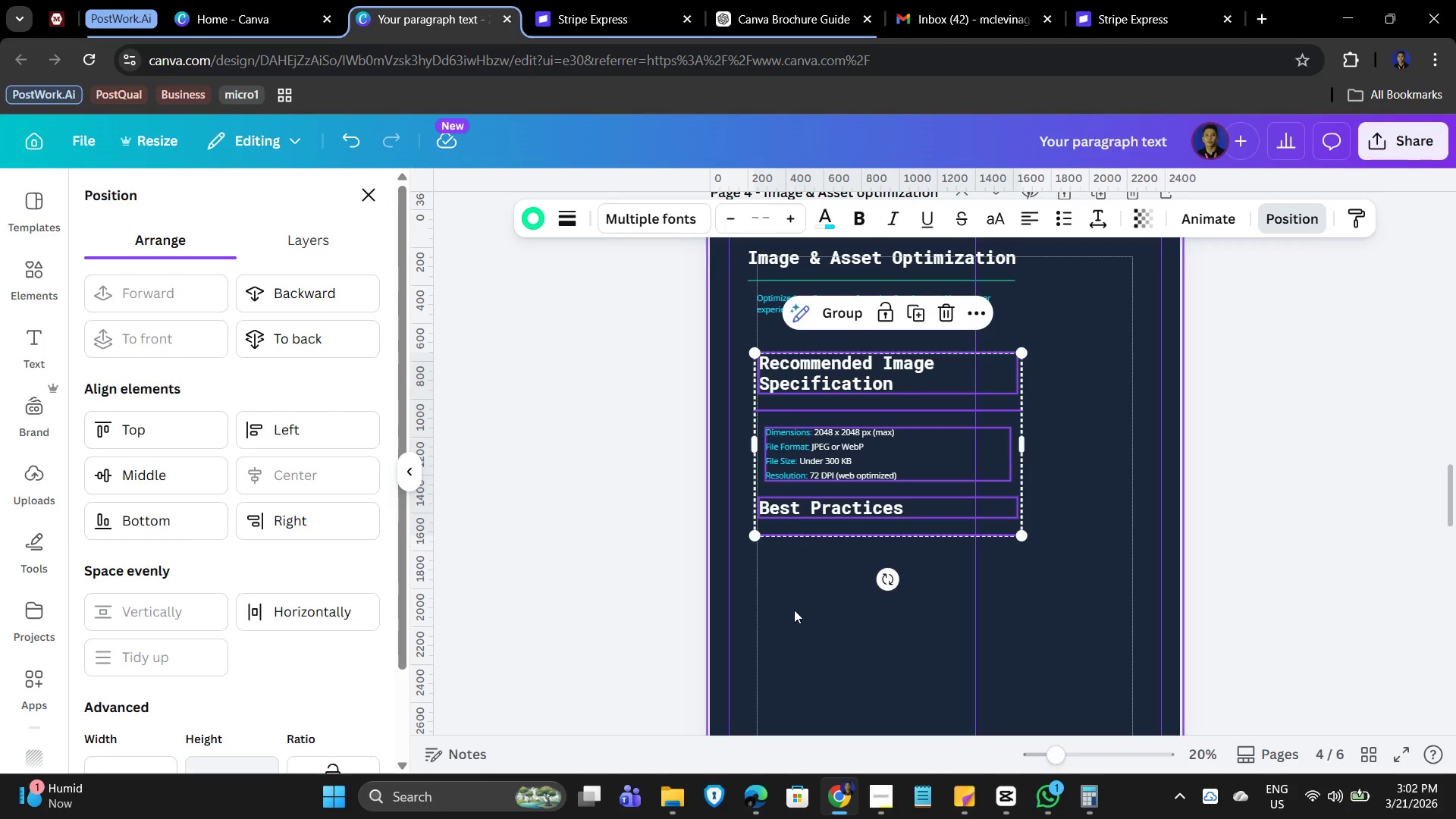 
left_click([956, 590])
 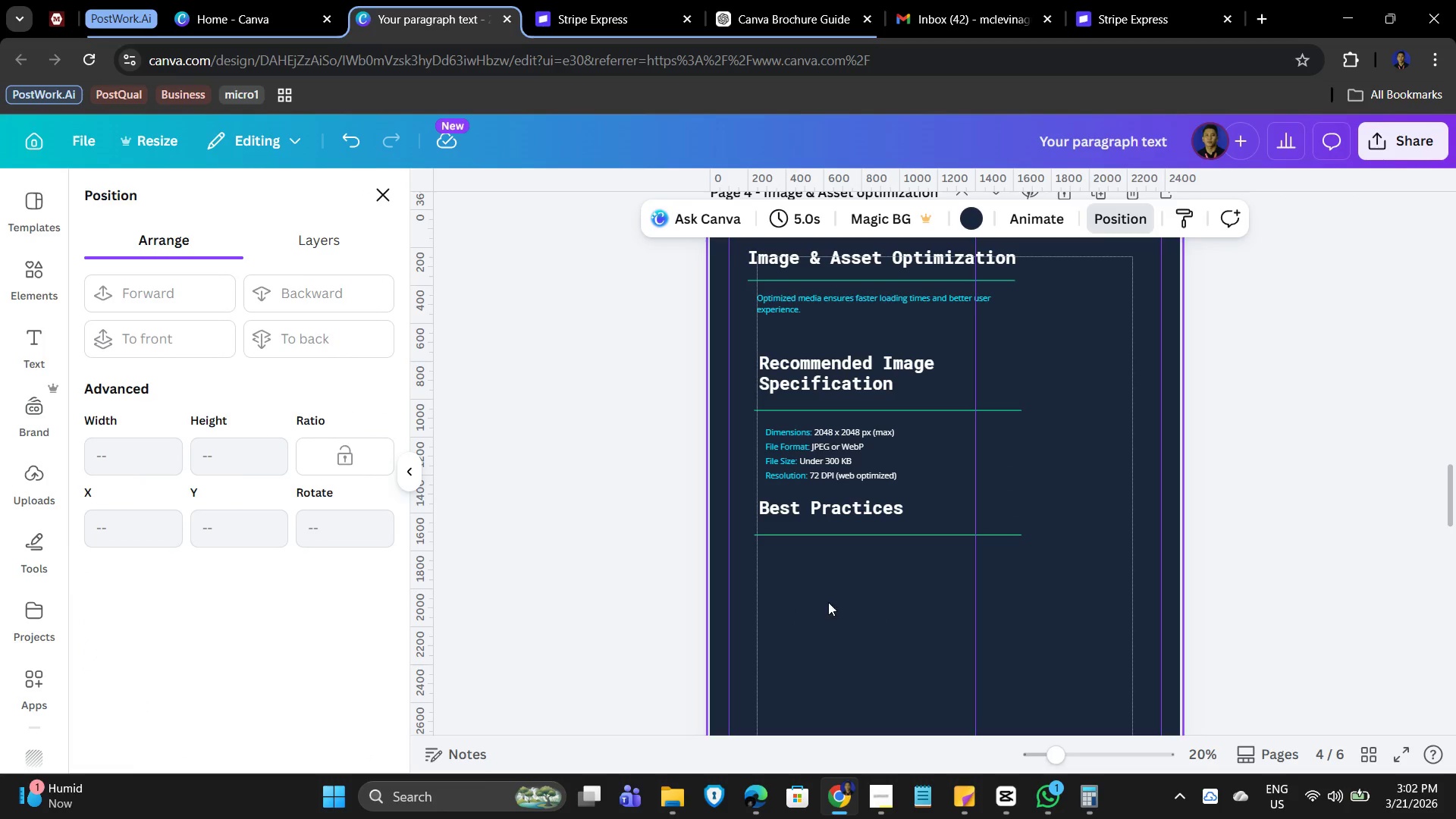 
left_click([1027, 598])
 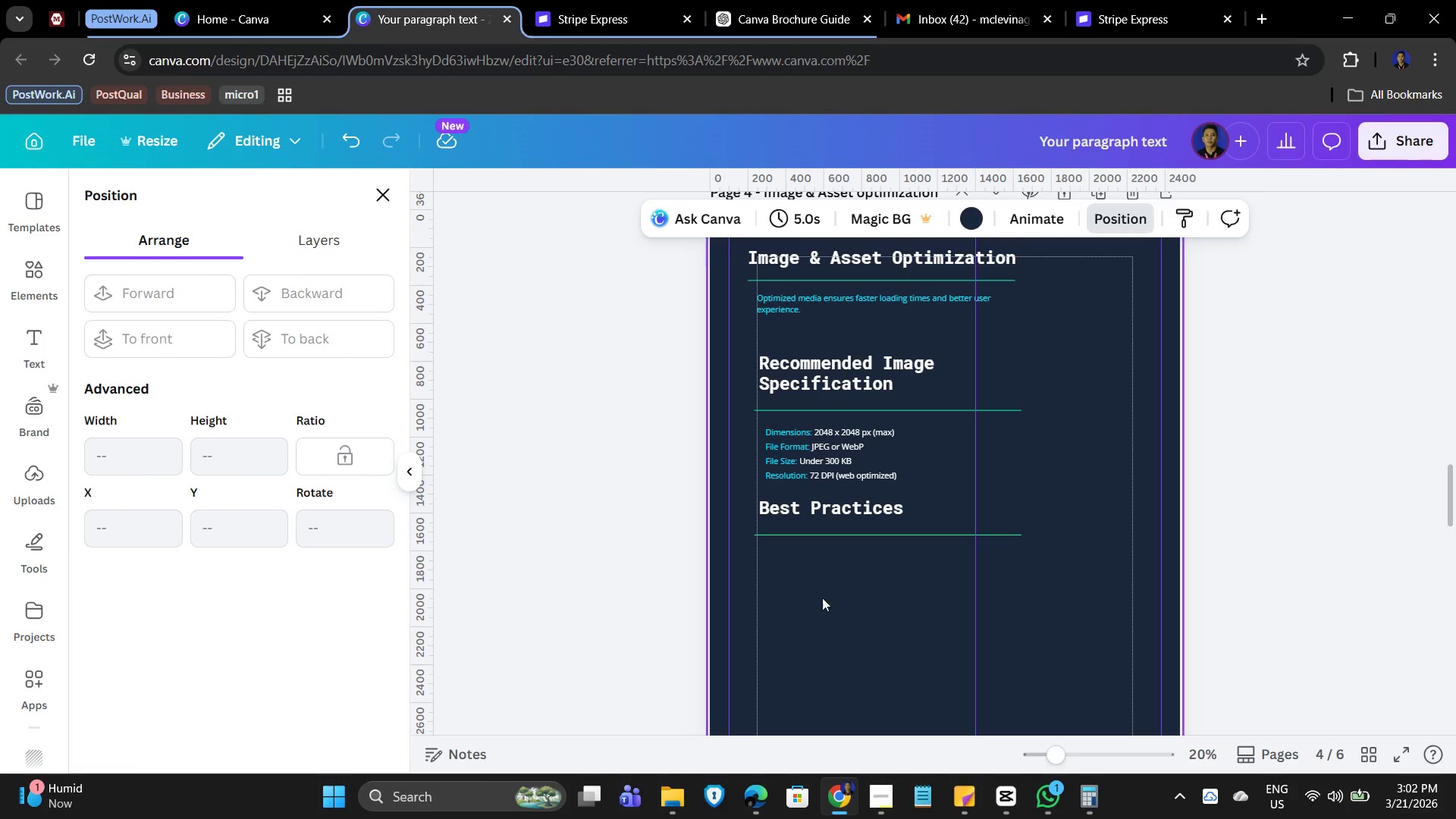 
left_click([821, 567])
 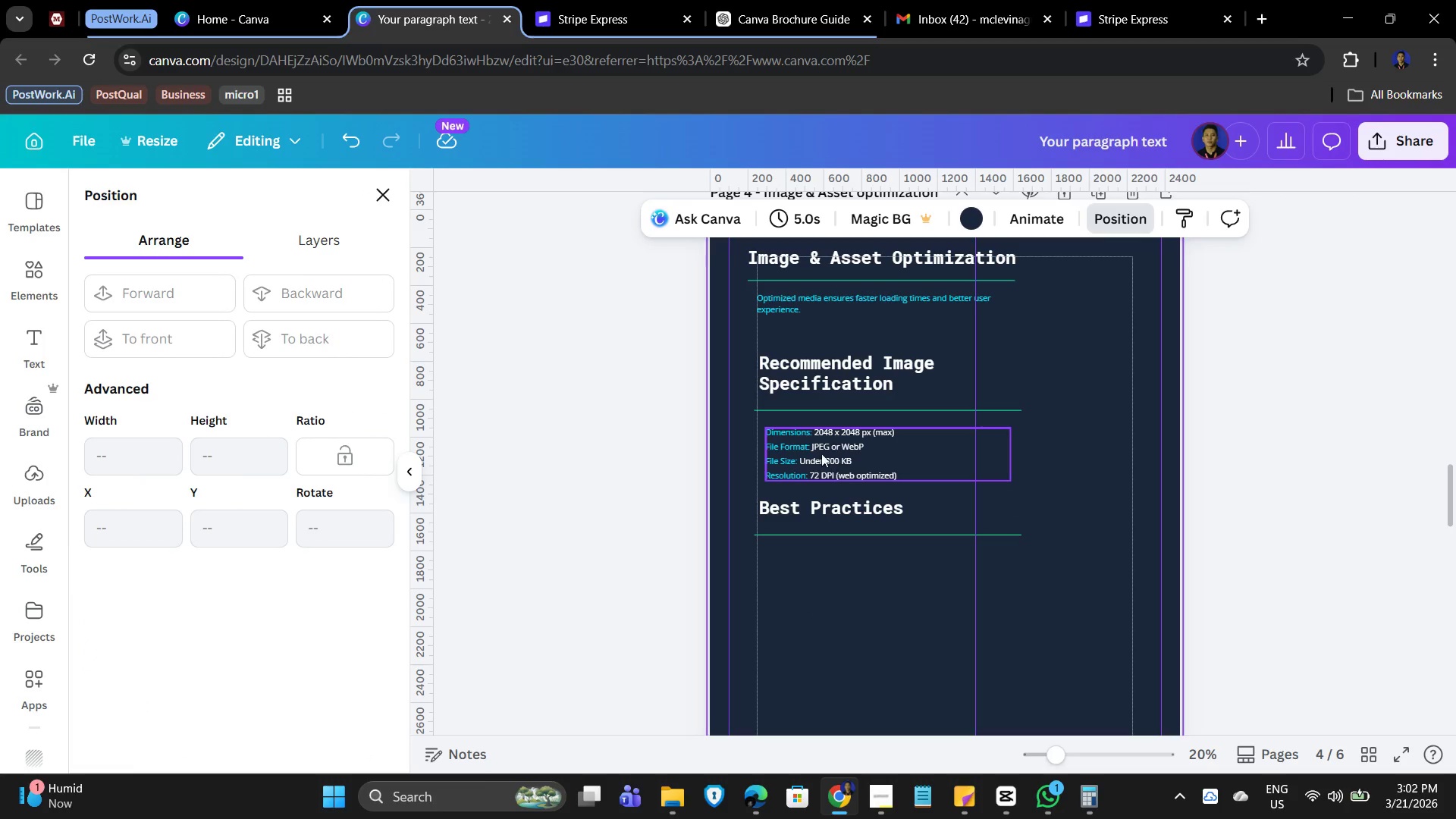 
left_click([820, 452])
 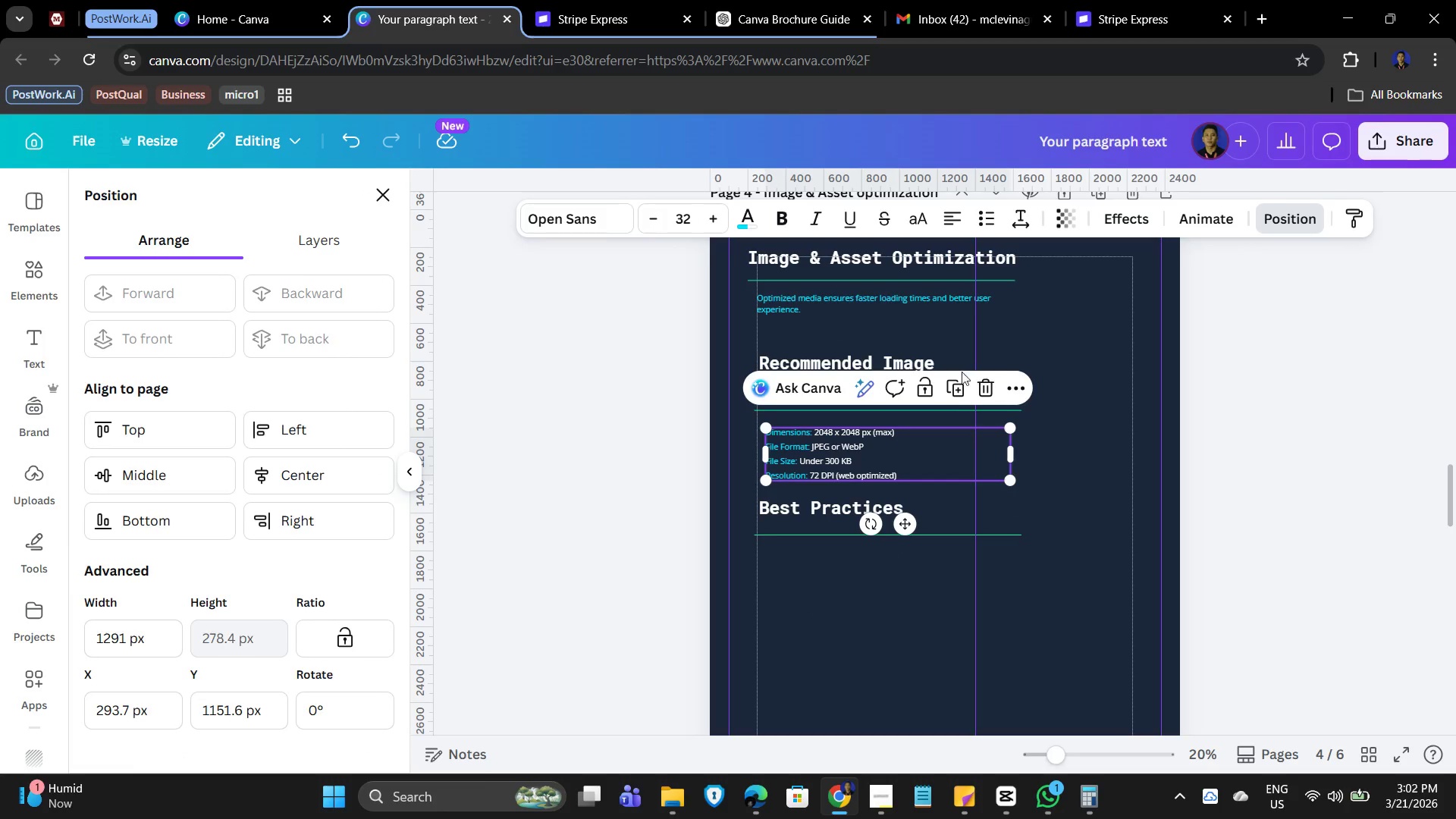 
left_click([956, 385])
 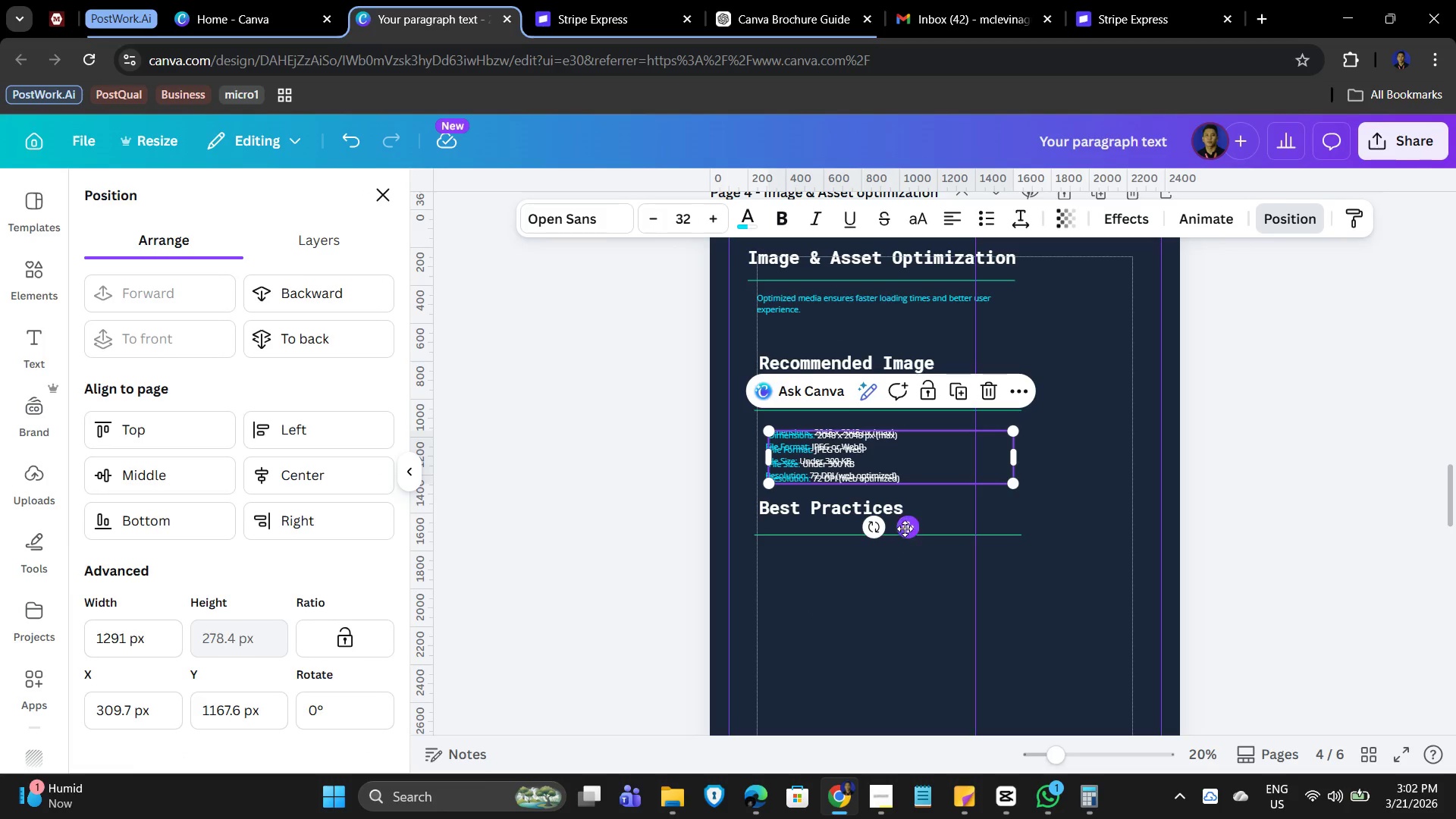 
left_click_drag(start_coordinate=[905, 525], to_coordinate=[901, 643])
 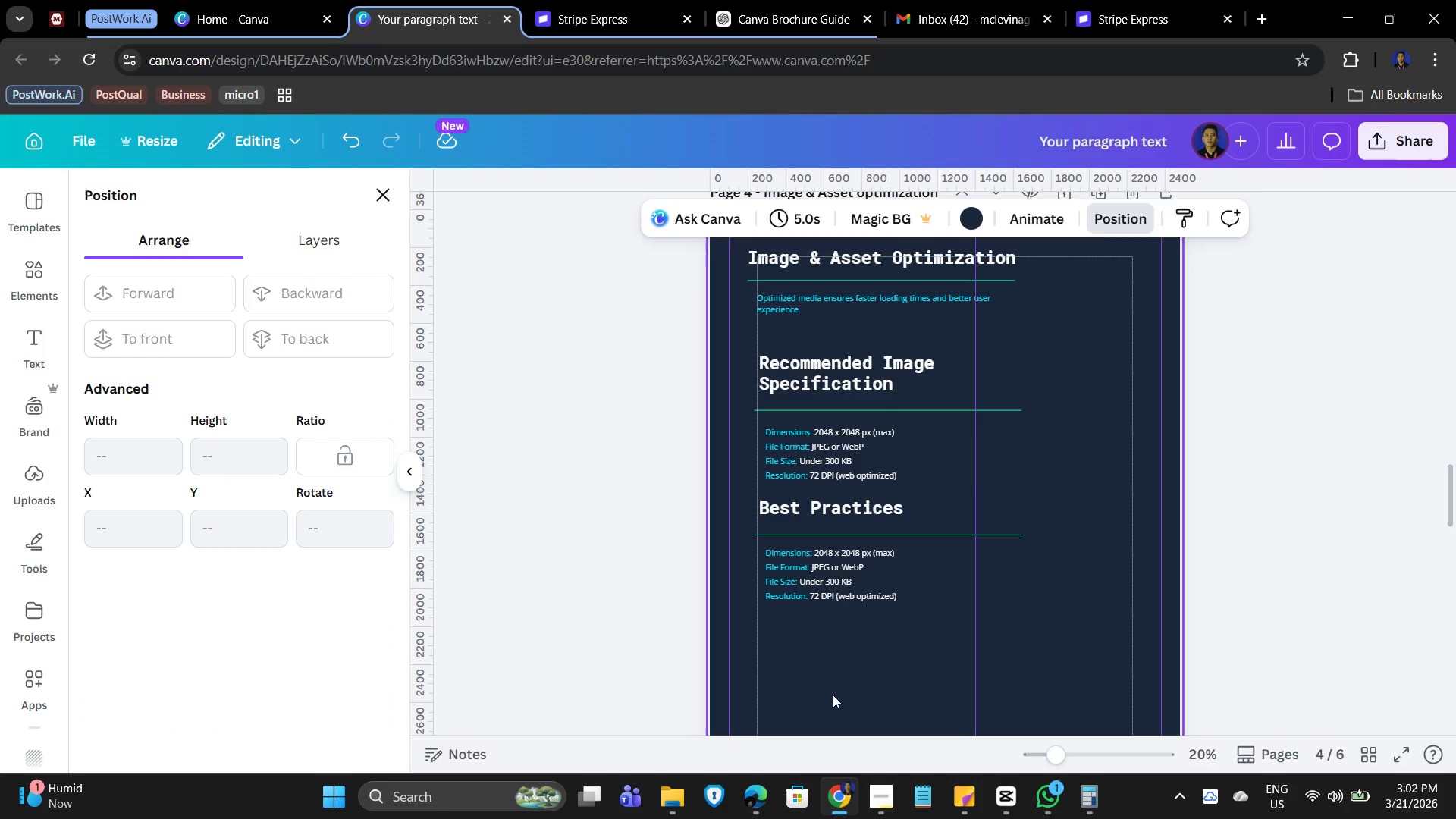 
wait(8.27)
 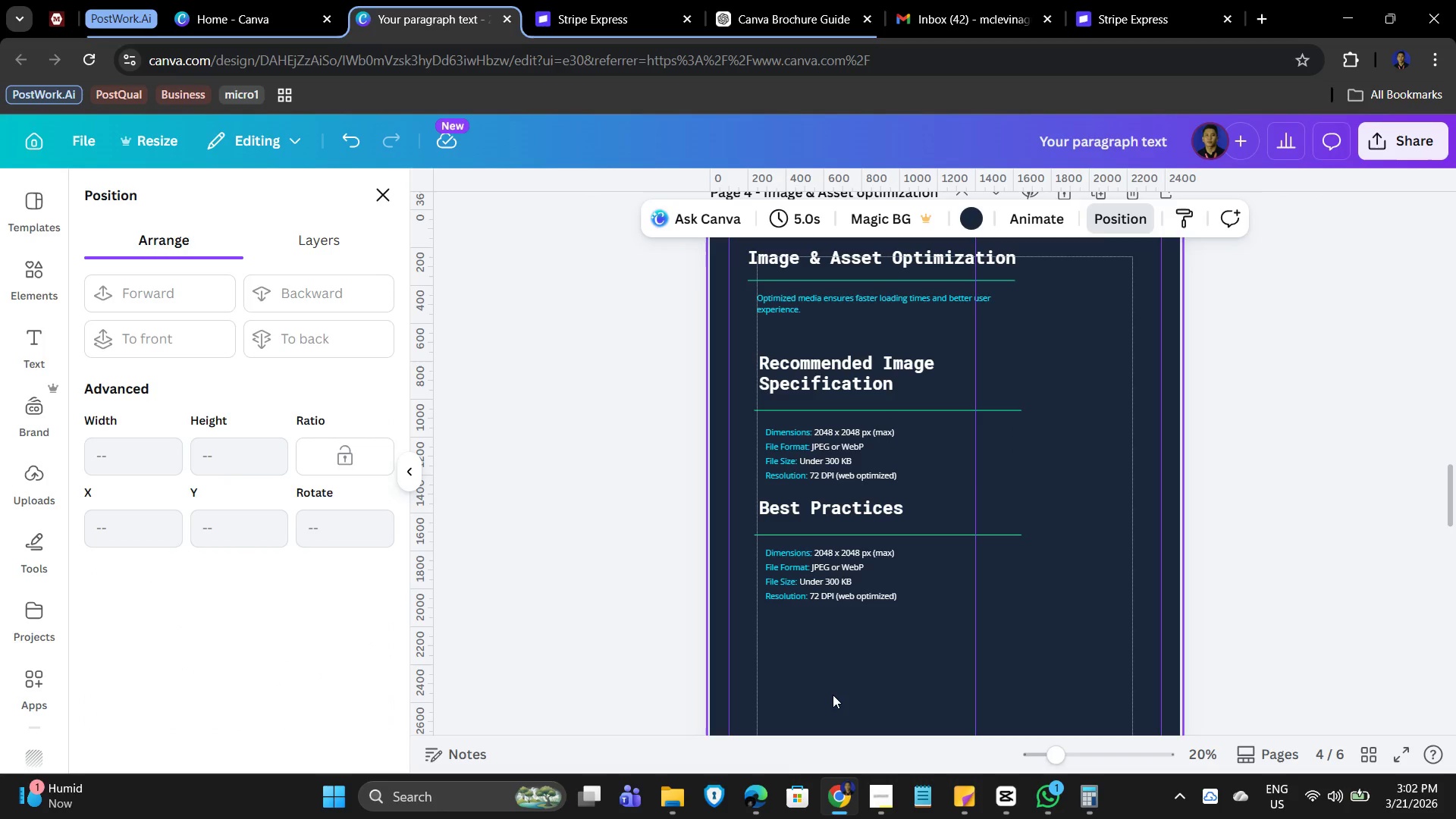 
left_click([813, 558])
 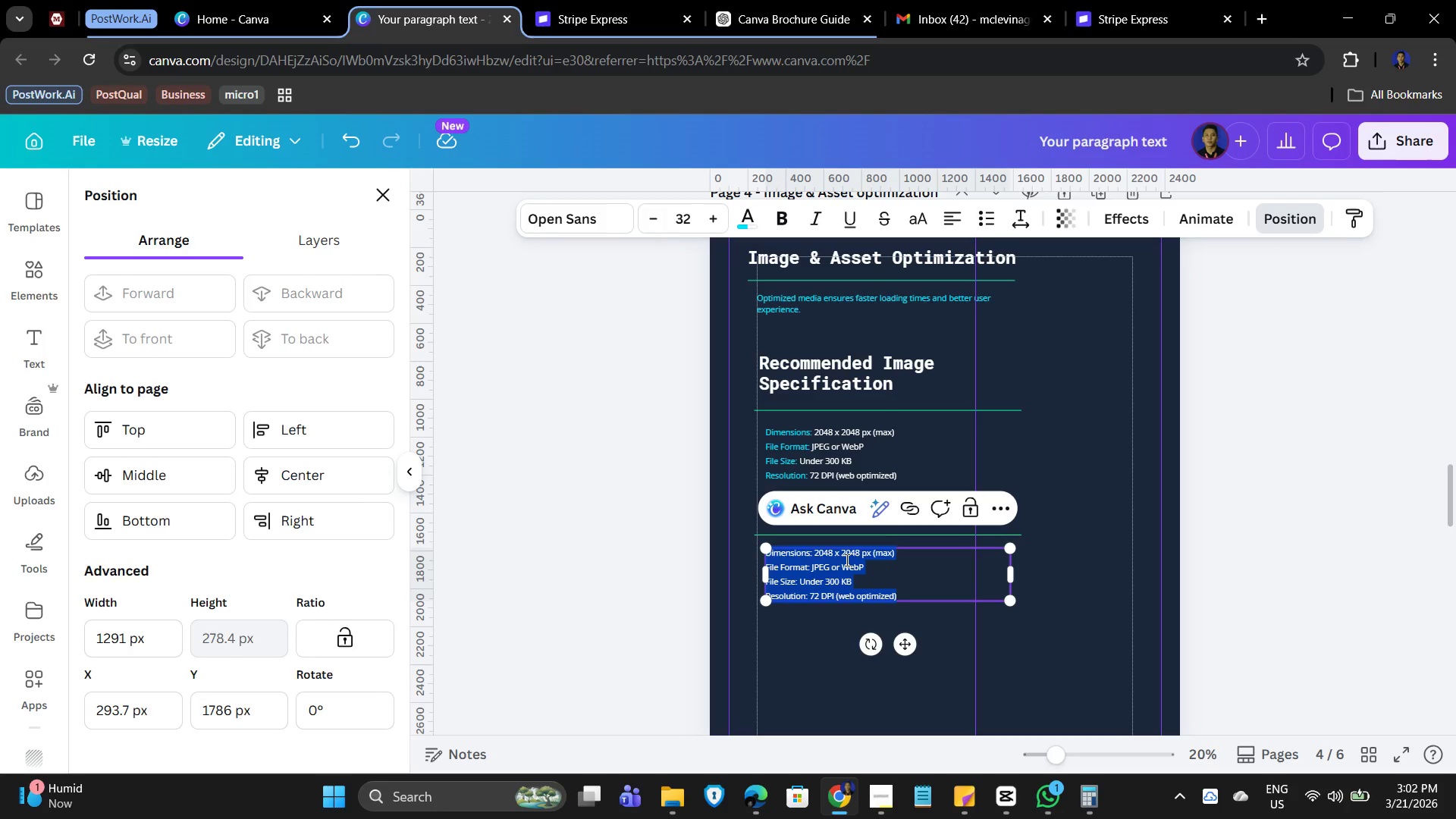 
double_click([846, 560])
 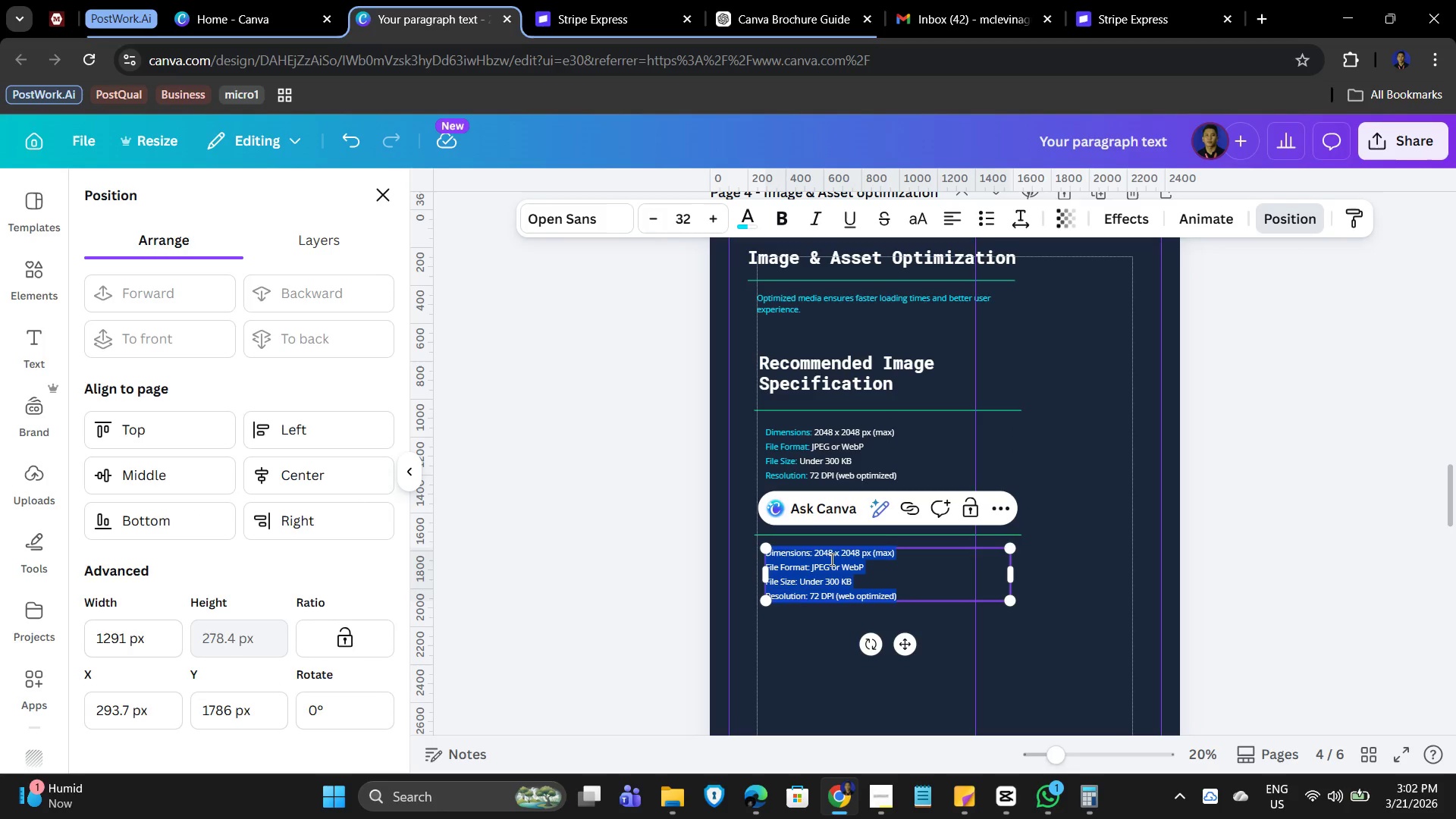 
left_click([822, 558])
 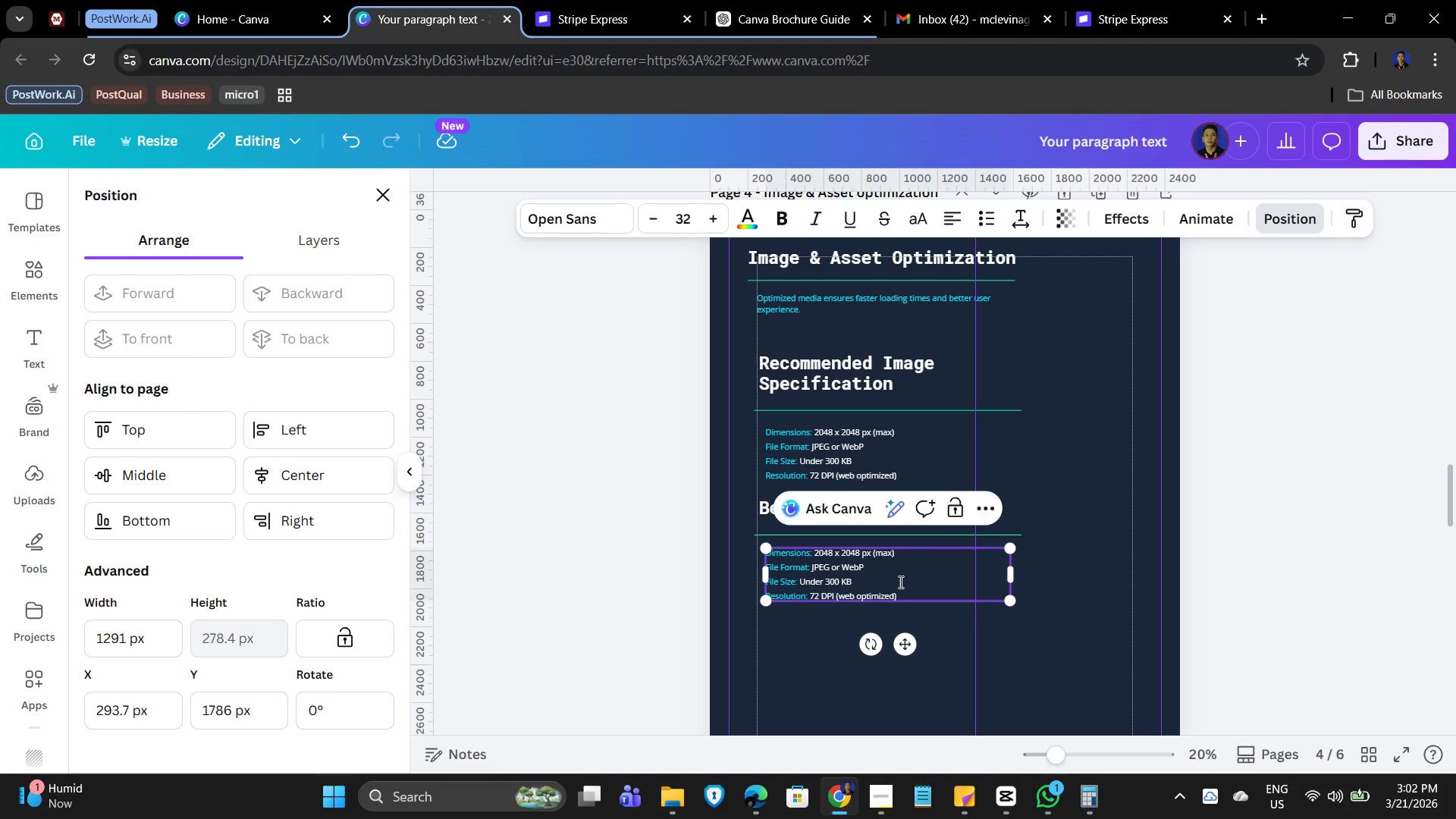 
double_click([901, 582])
 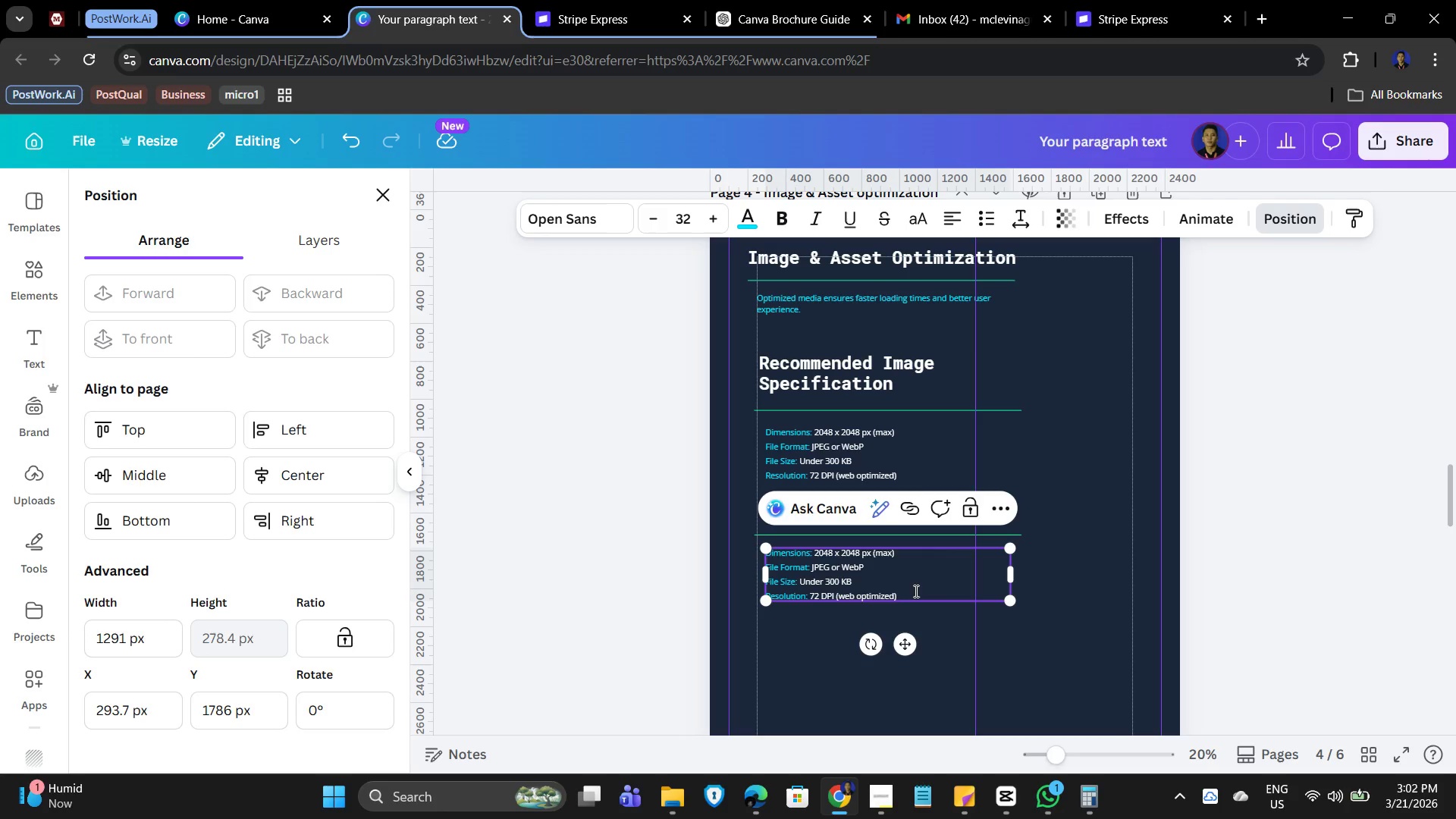 
key(Control+A)
 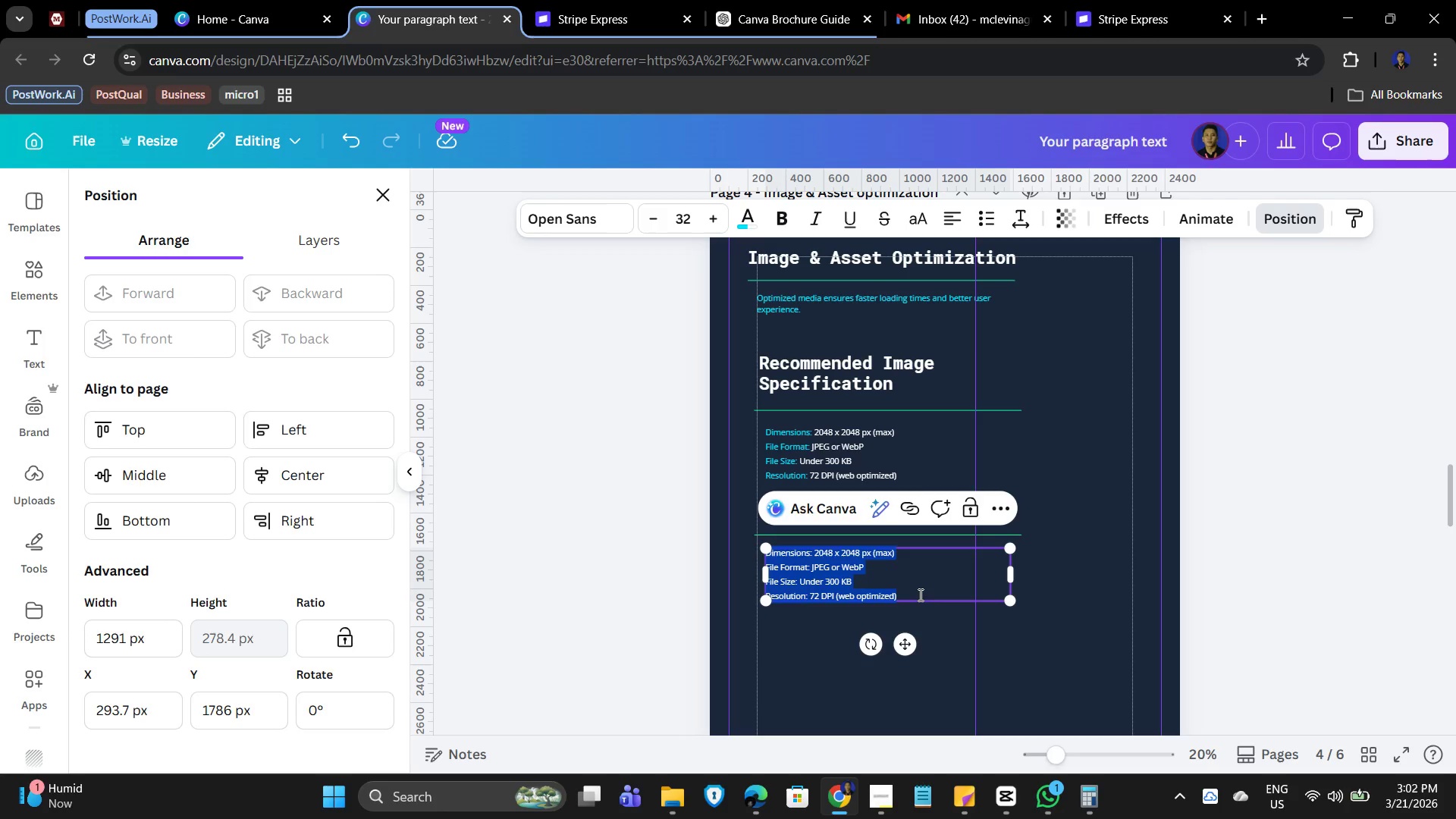 
type(Used)
key(Backspace)
type( Compressed Images)
 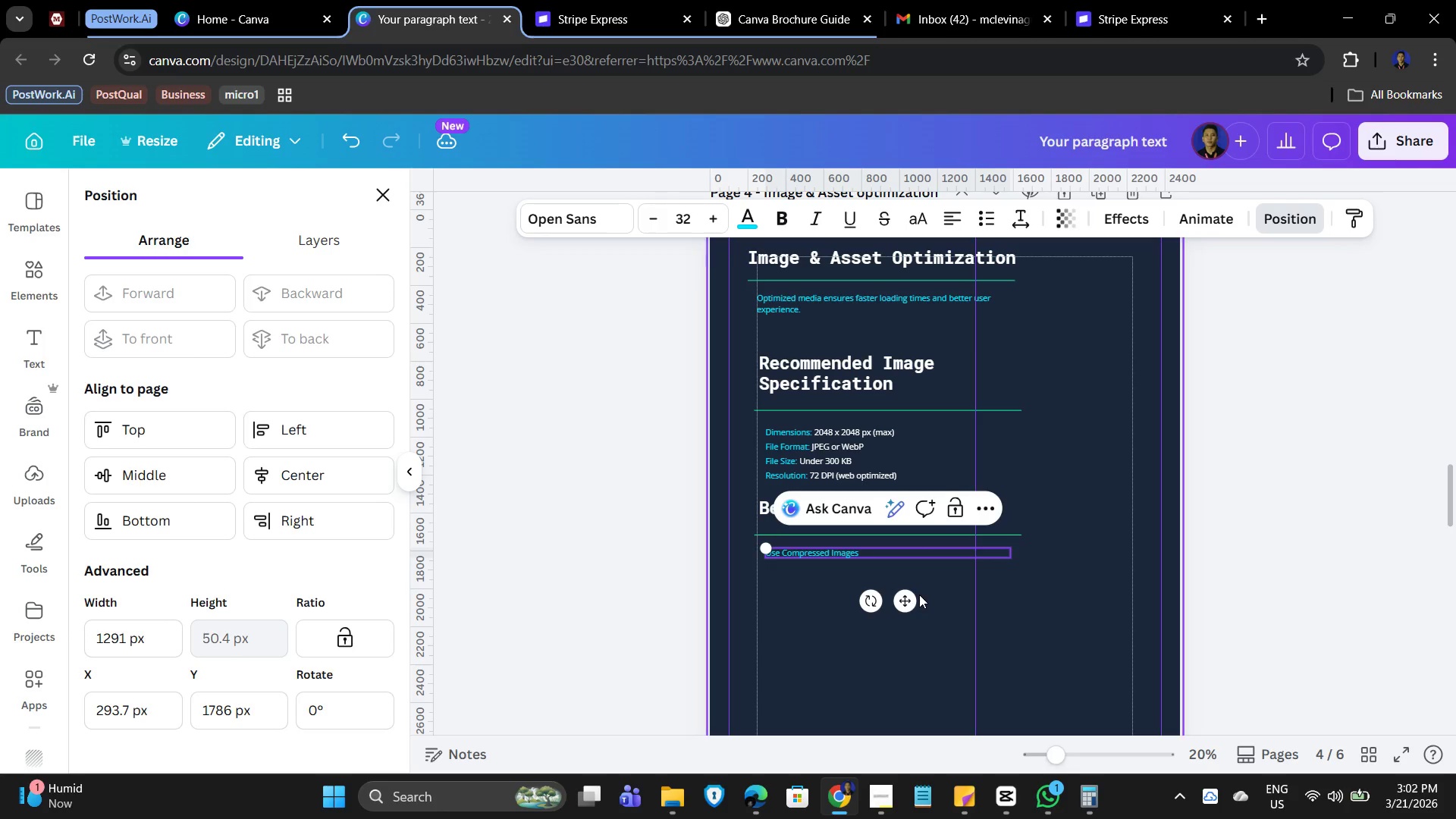 
key(Enter)
 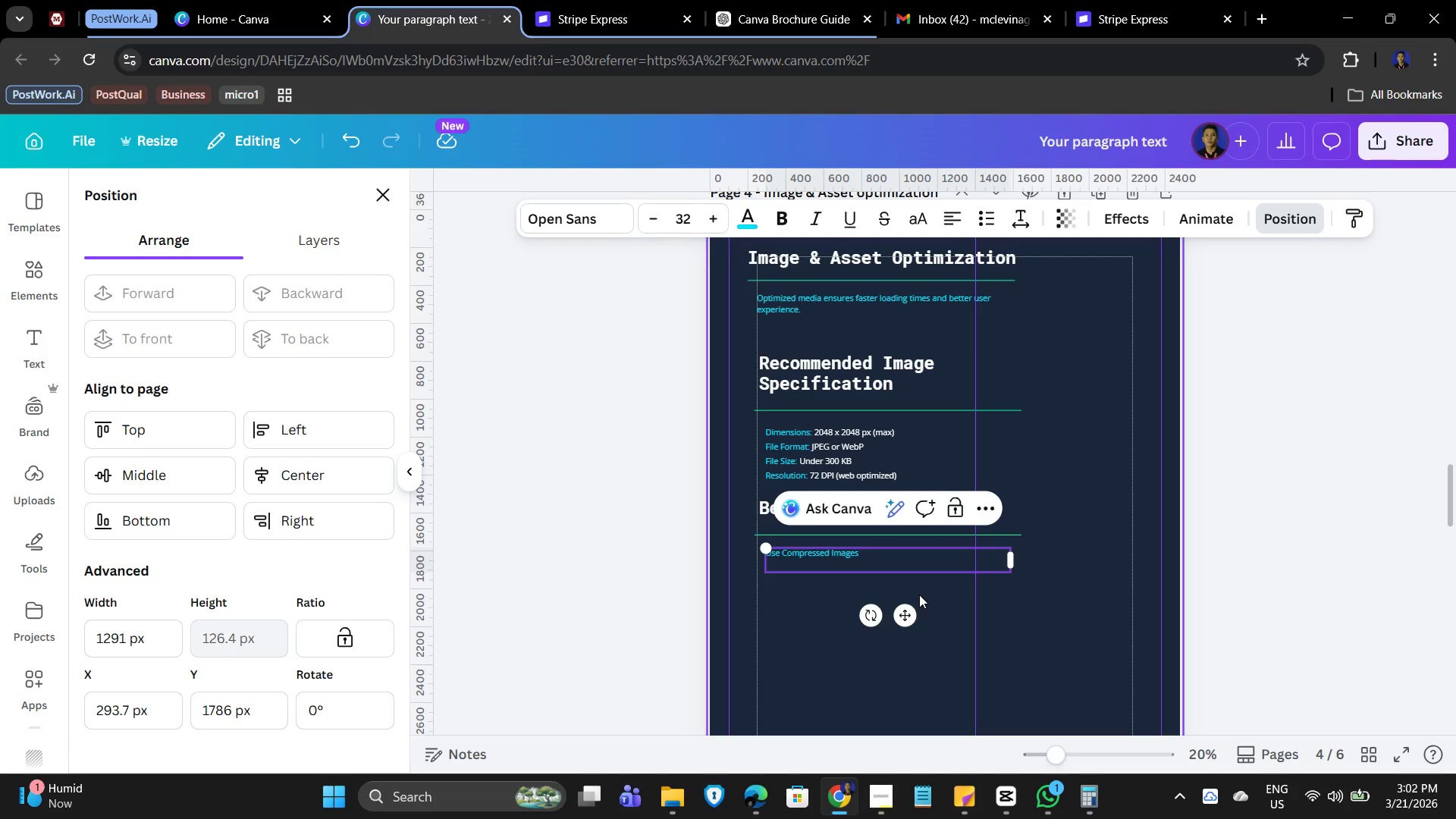 
type(Large images slow down your store signifiv)
key(Backspace)
type(cantly.)
 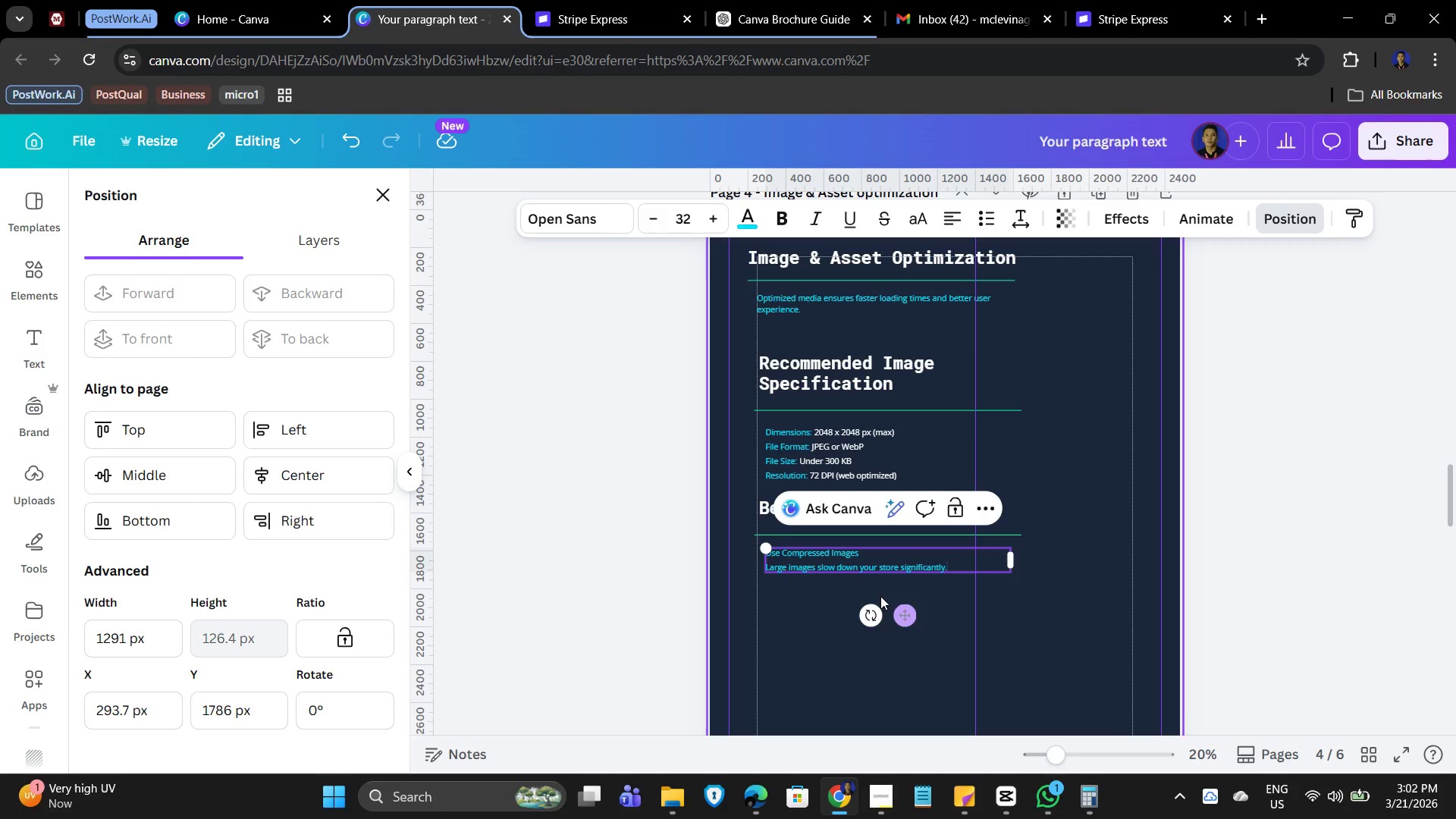 
left_click_drag(start_coordinate=[849, 587], to_coordinate=[852, 585])
 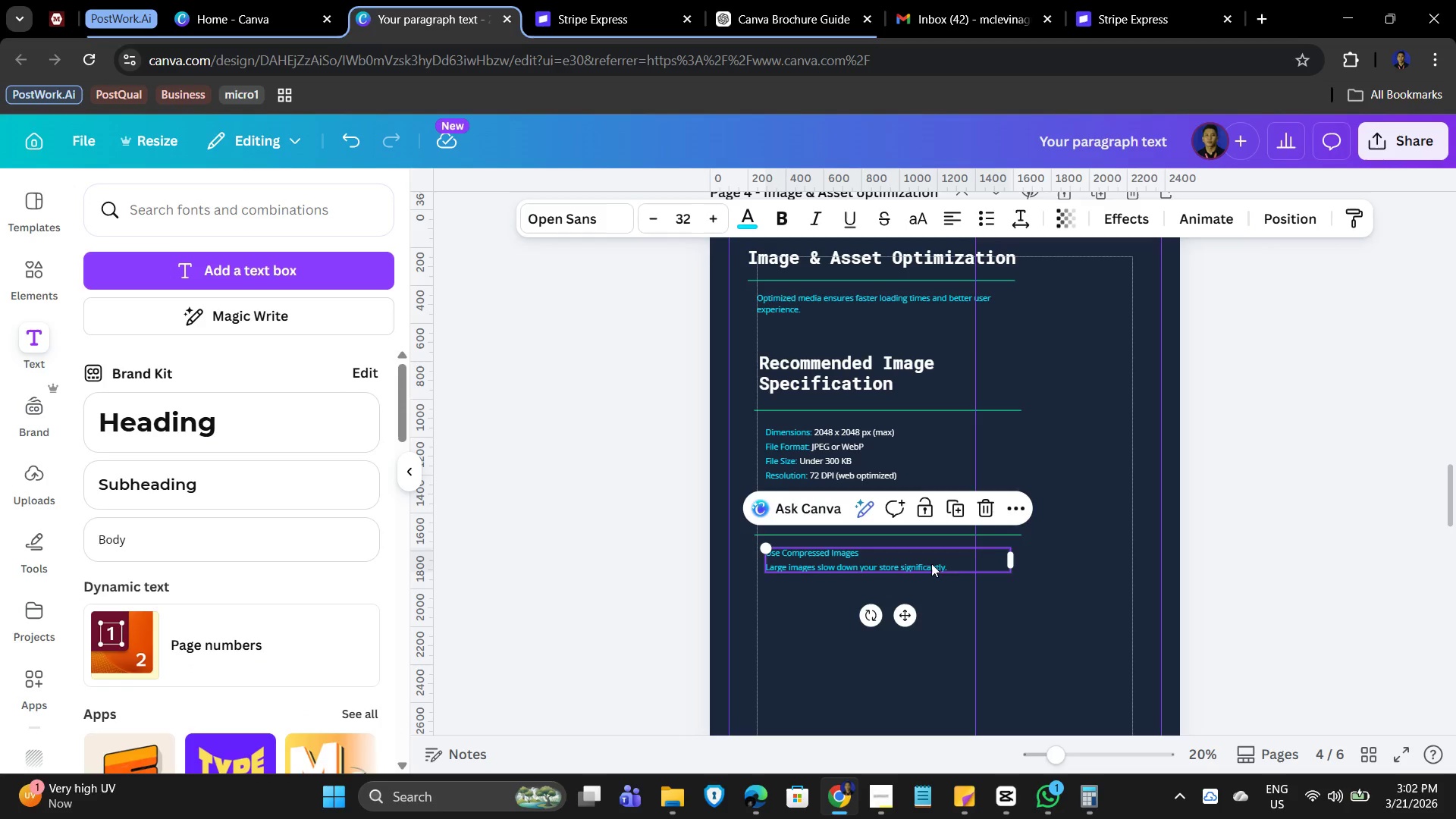 
double_click([945, 562])
 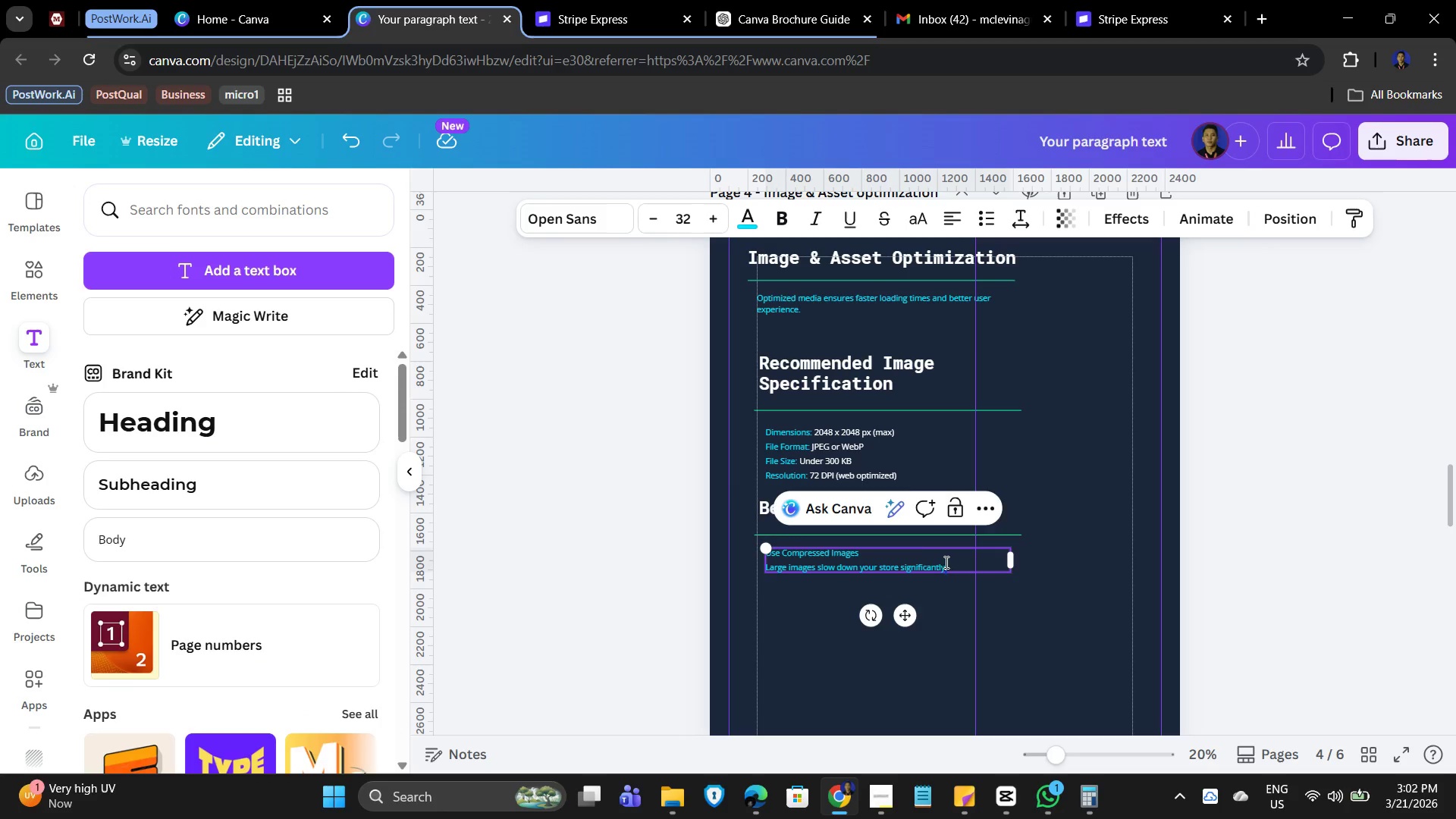 
triple_click([945, 562])
 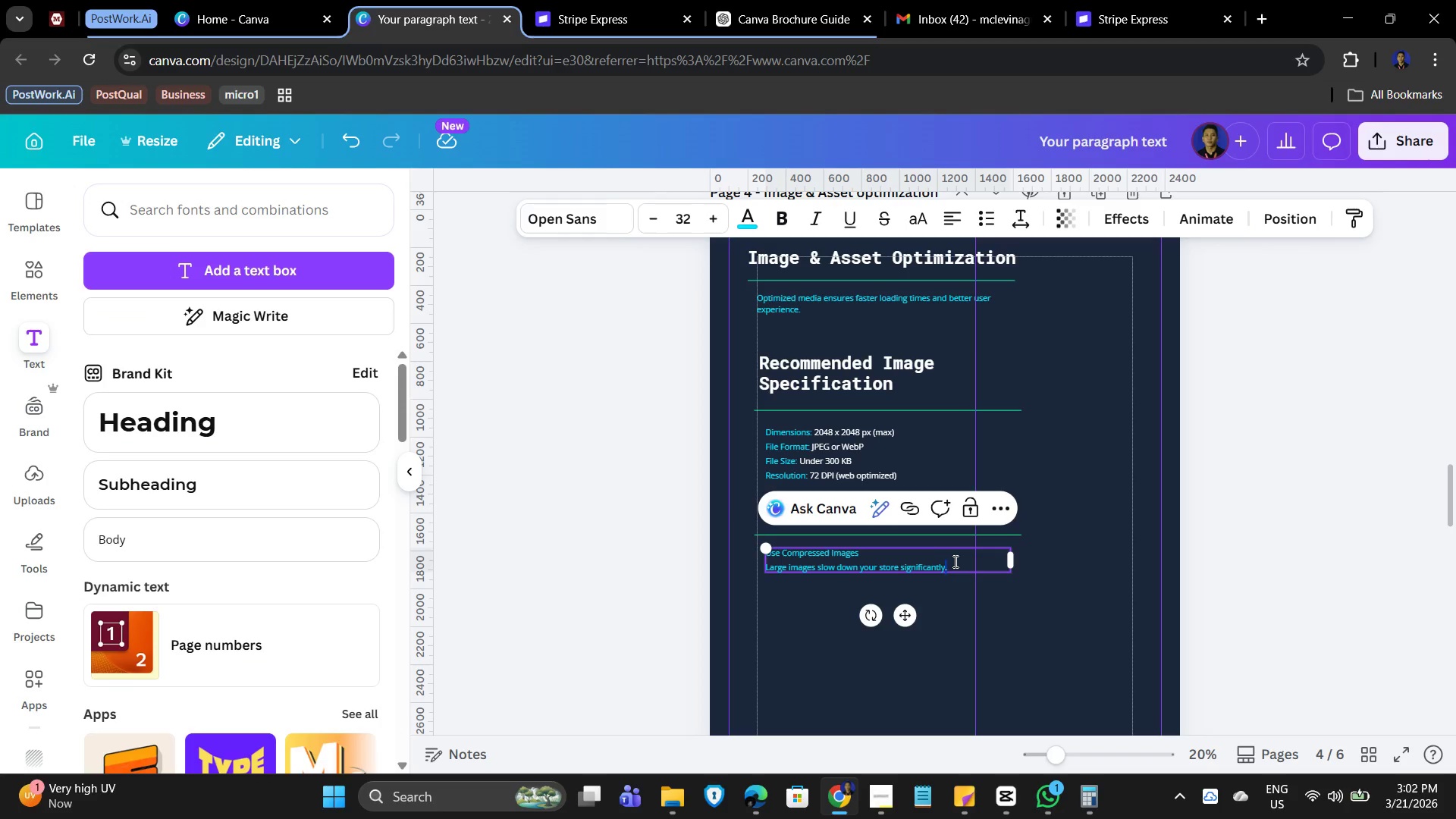 
left_click_drag(start_coordinate=[954, 561], to_coordinate=[771, 567])
 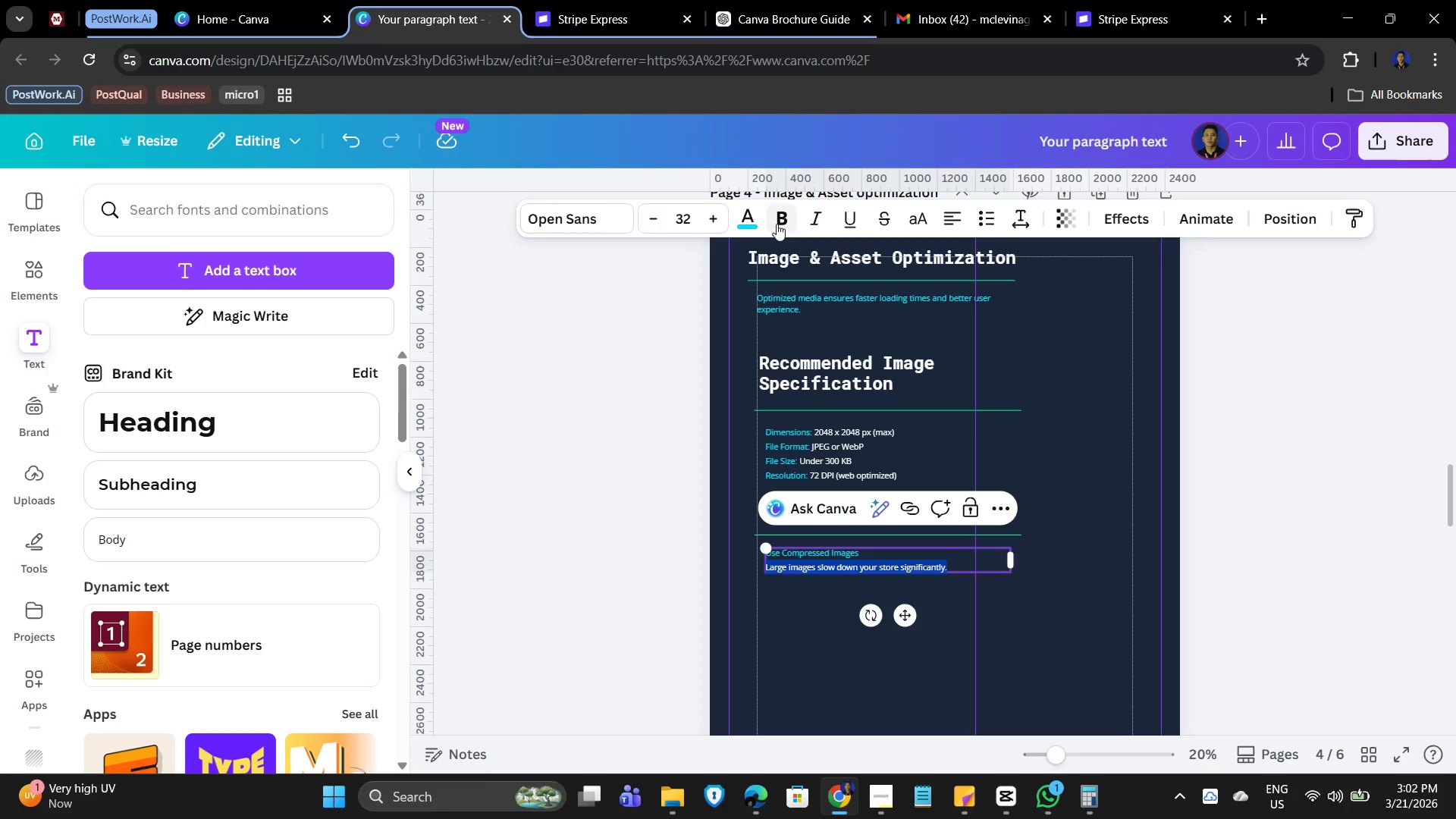 
left_click([731, 218])
 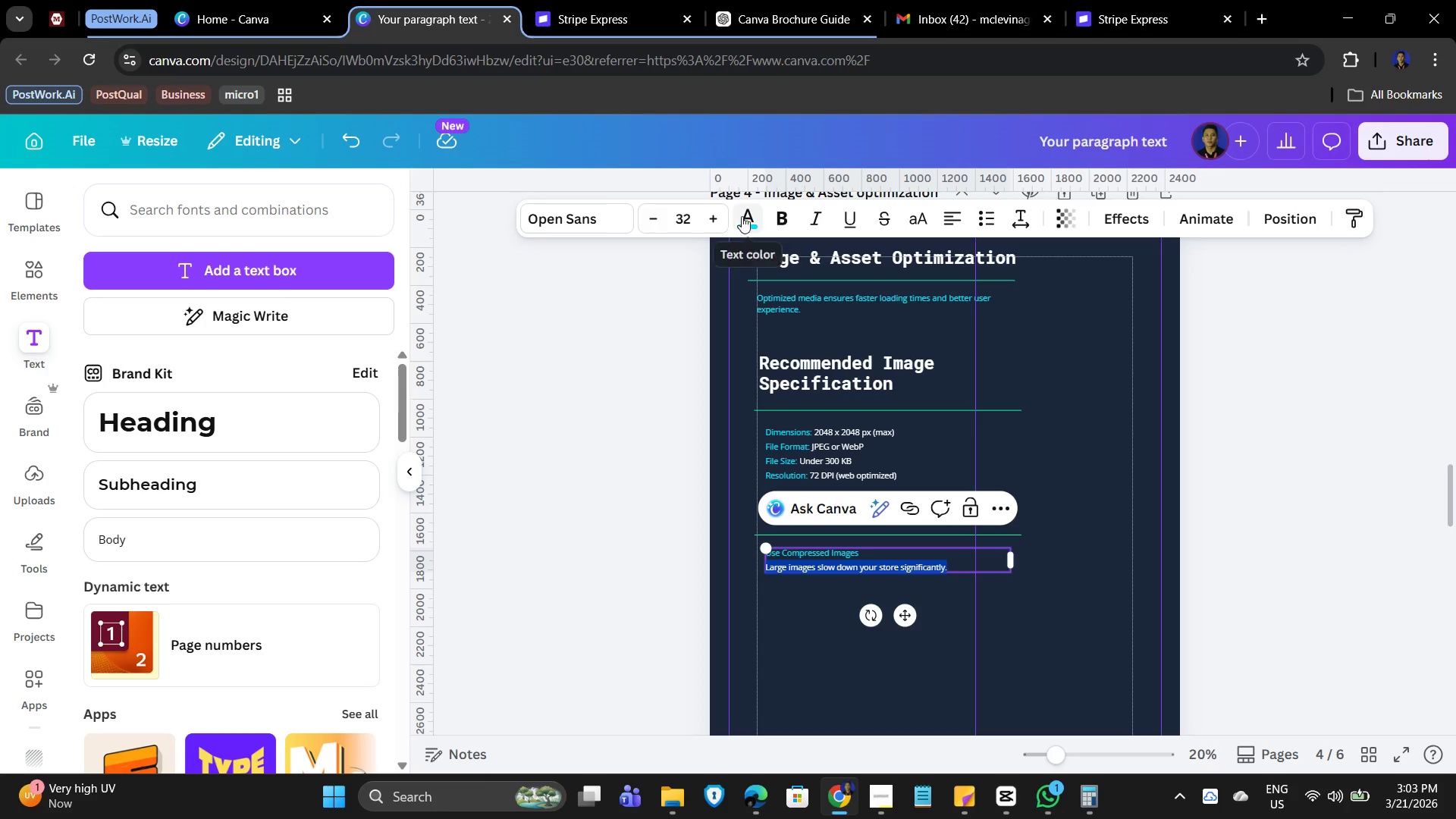 
left_click([746, 216])
 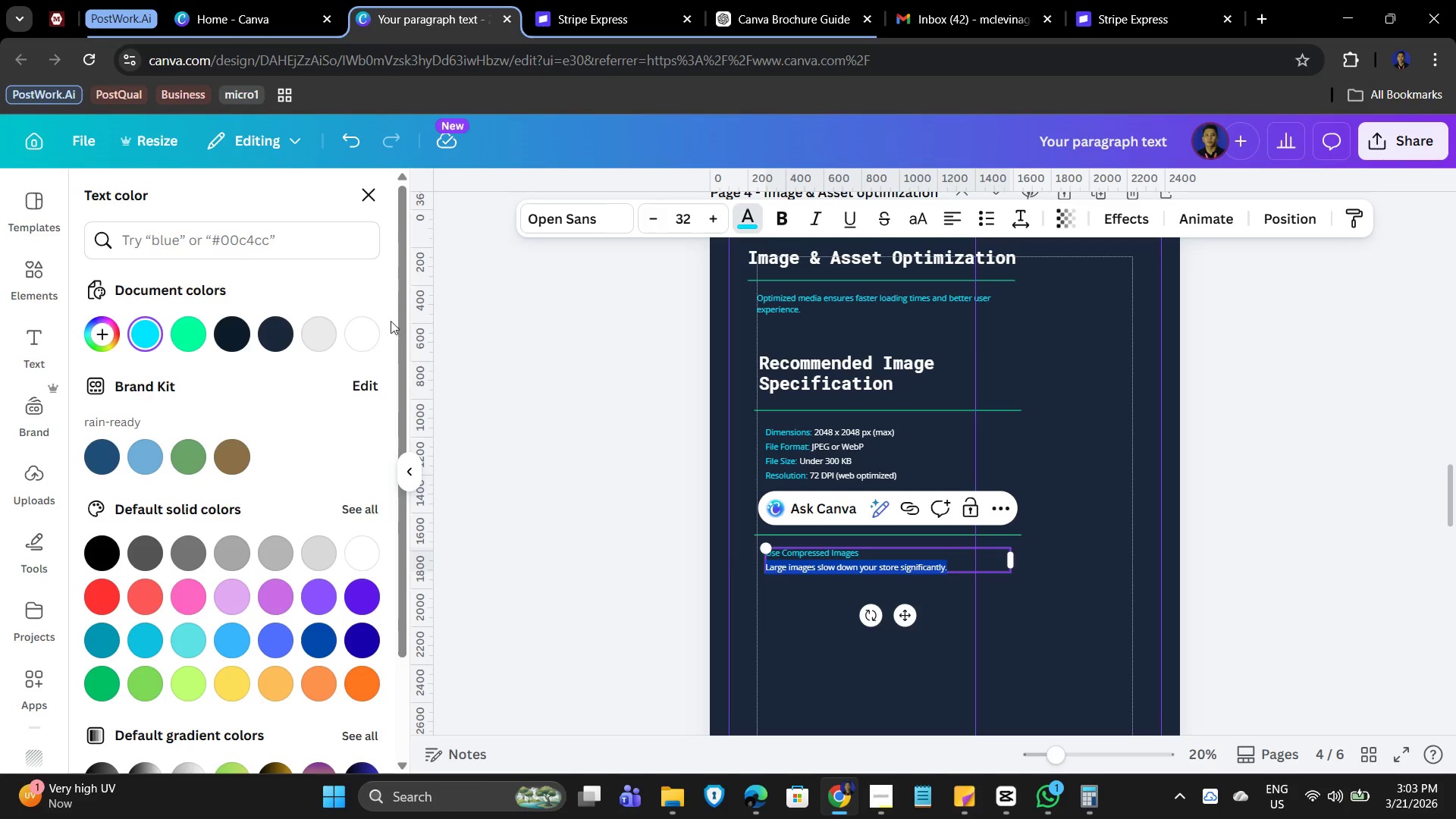 
left_click([364, 331])
 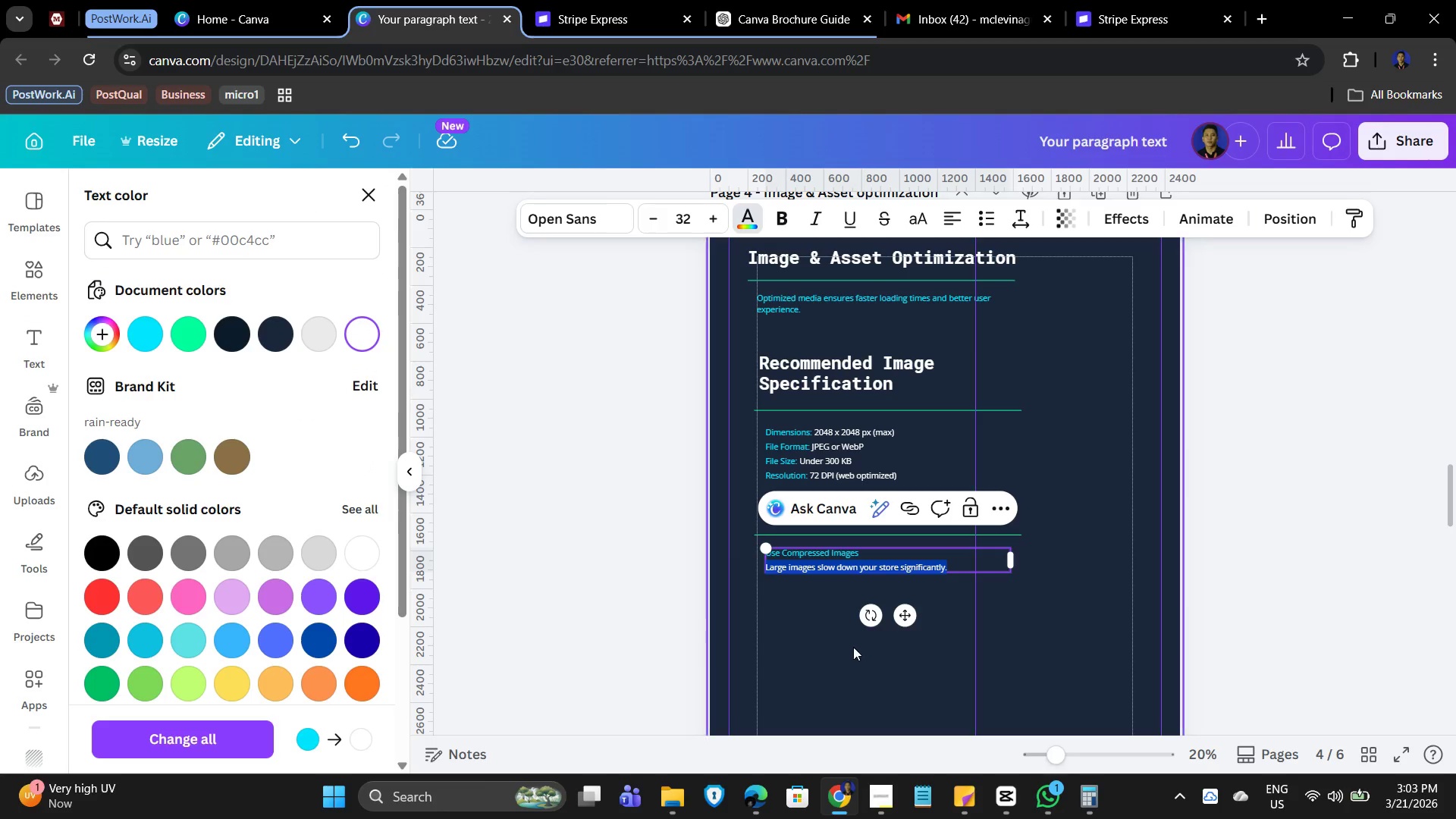 
left_click([843, 648])
 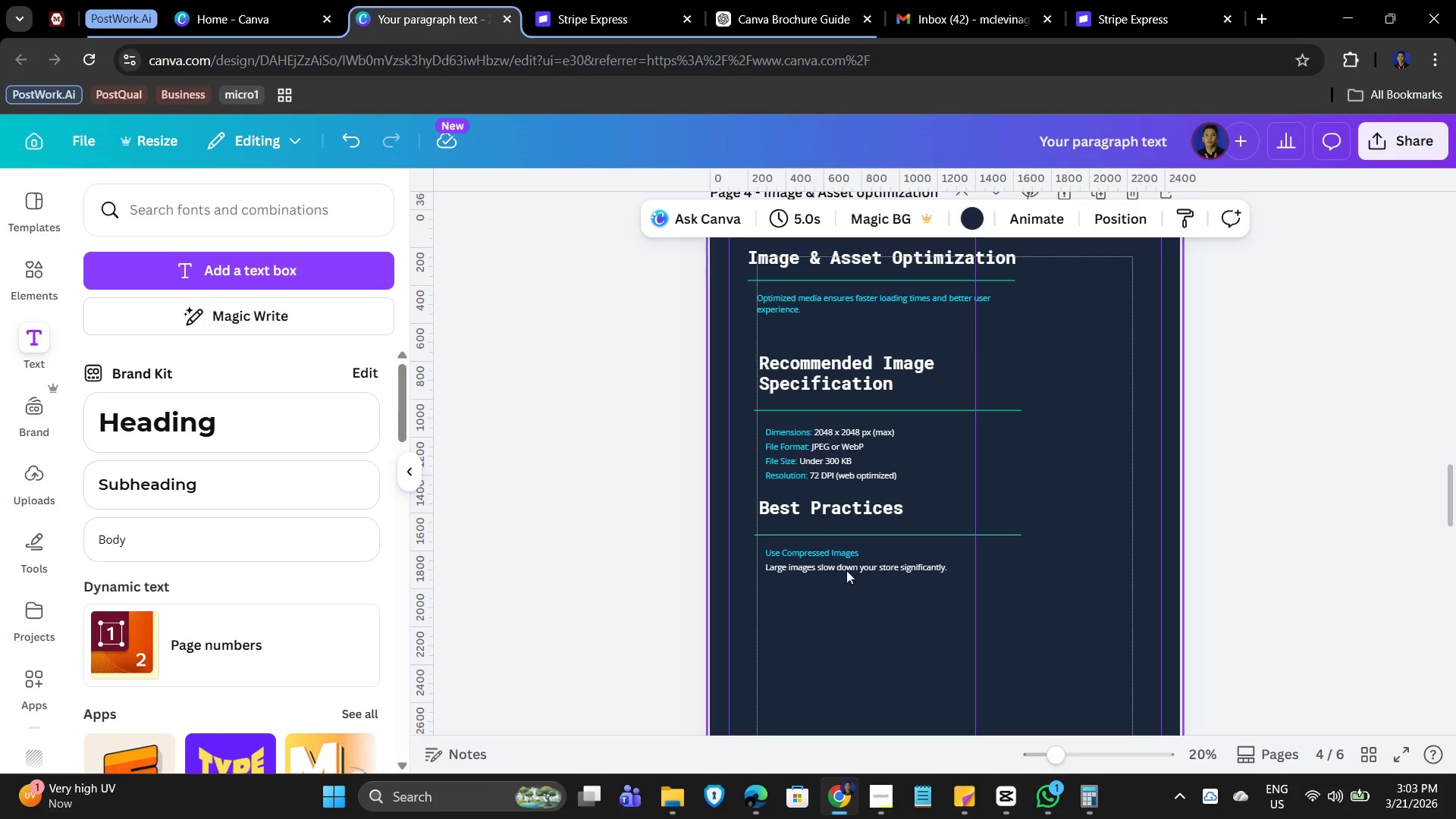 
left_click([812, 568])
 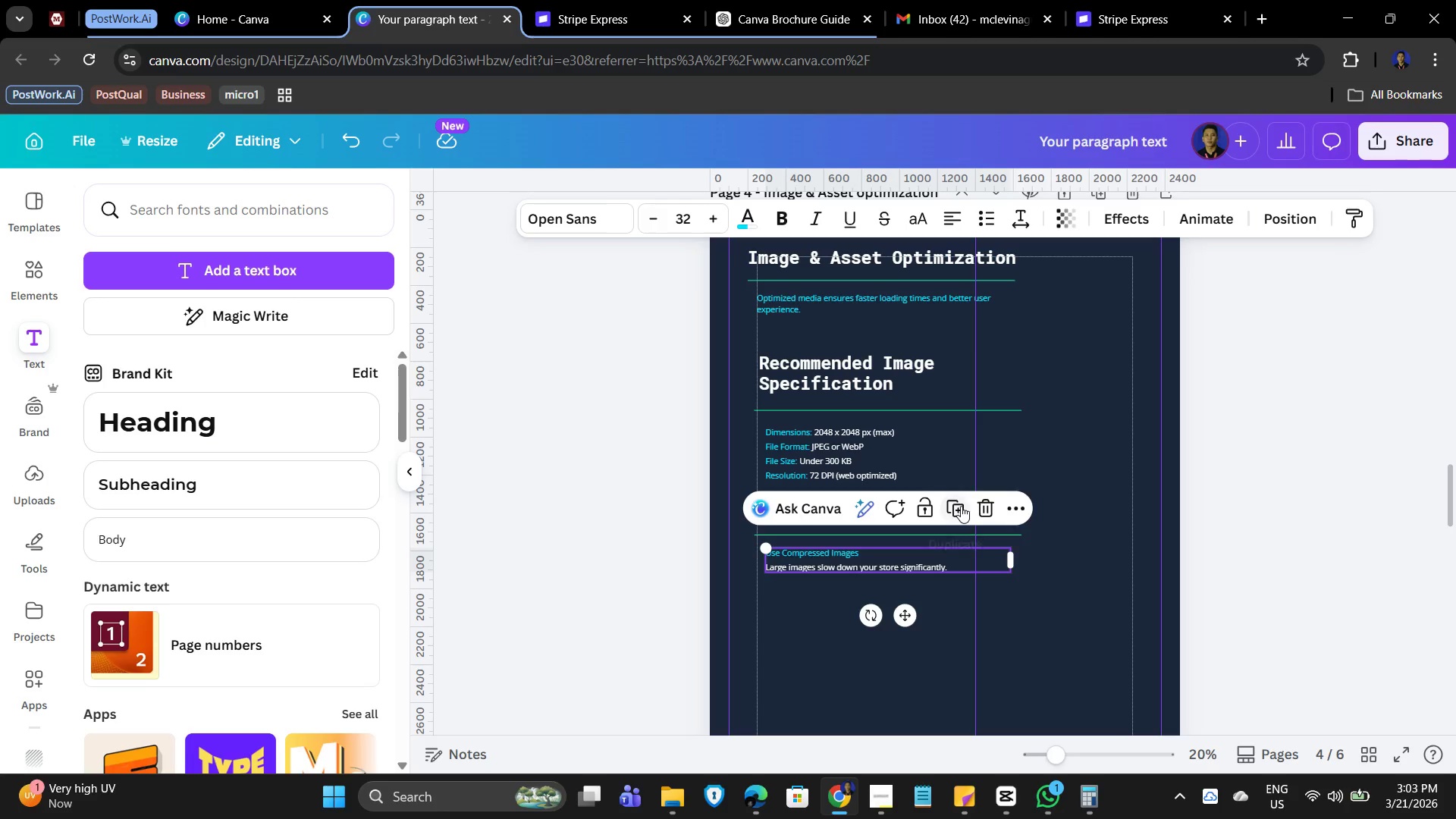 
left_click_drag(start_coordinate=[908, 619], to_coordinate=[902, 654])
 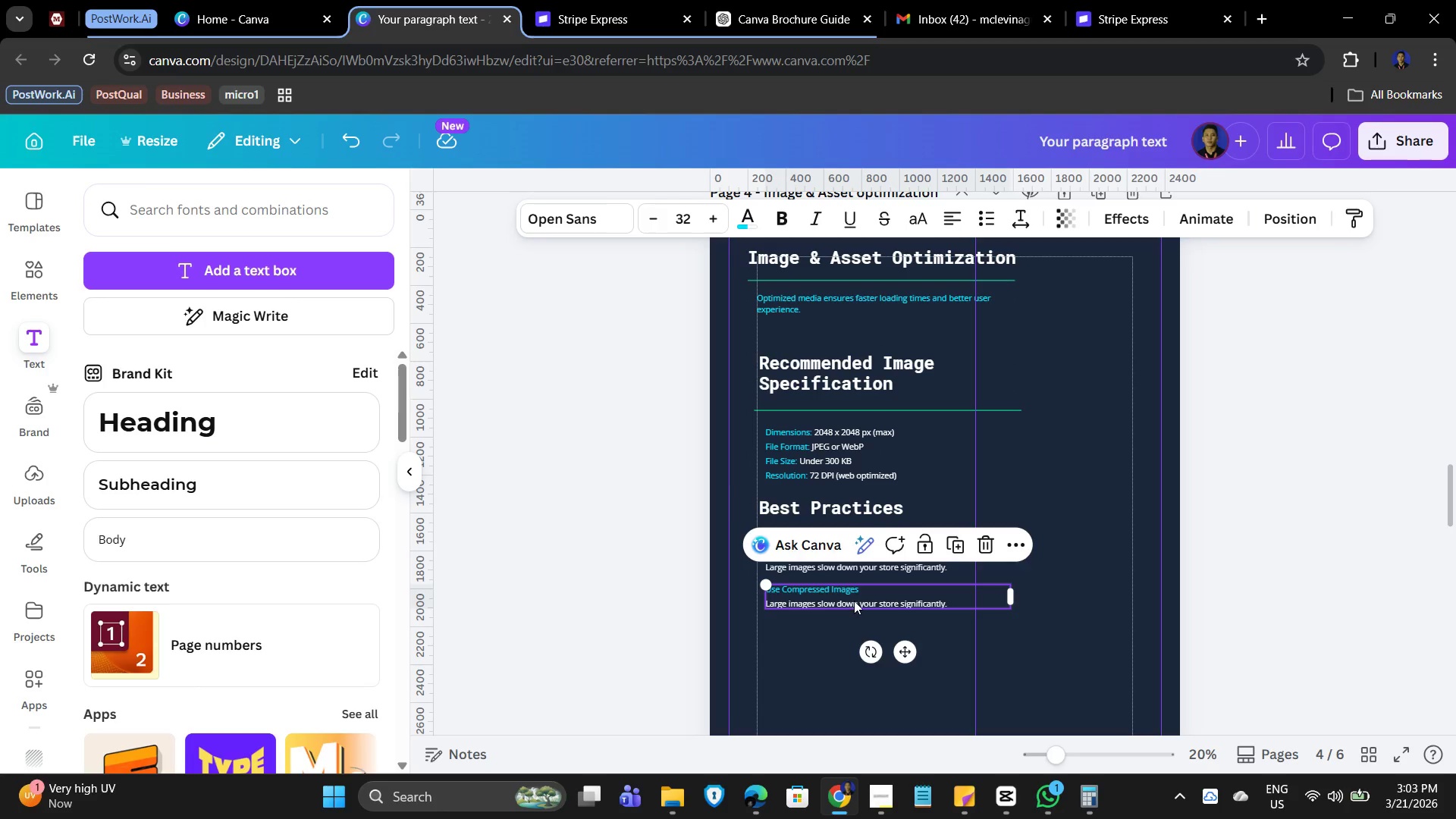 
double_click([854, 601])
 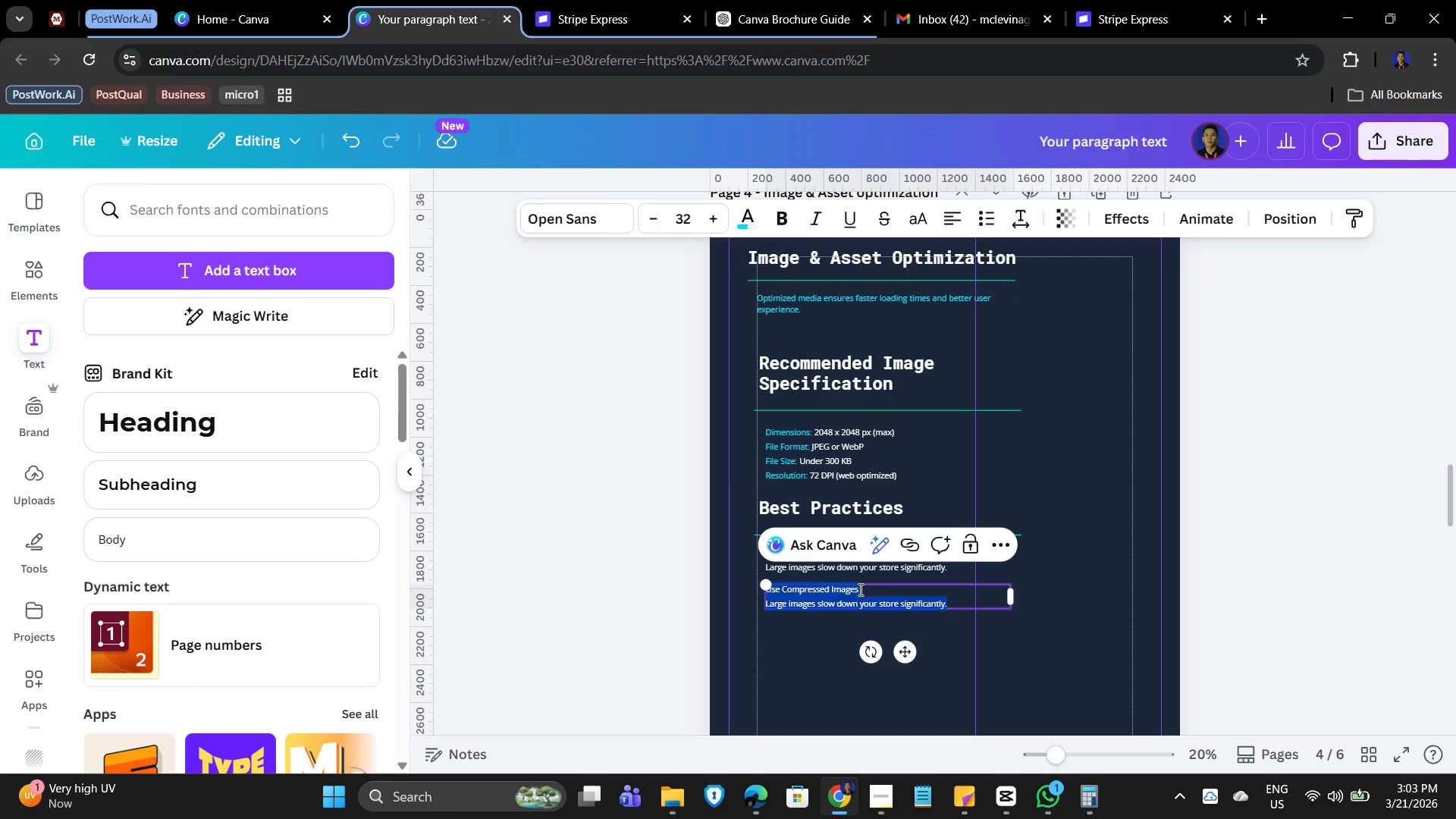 
triple_click([859, 589])
 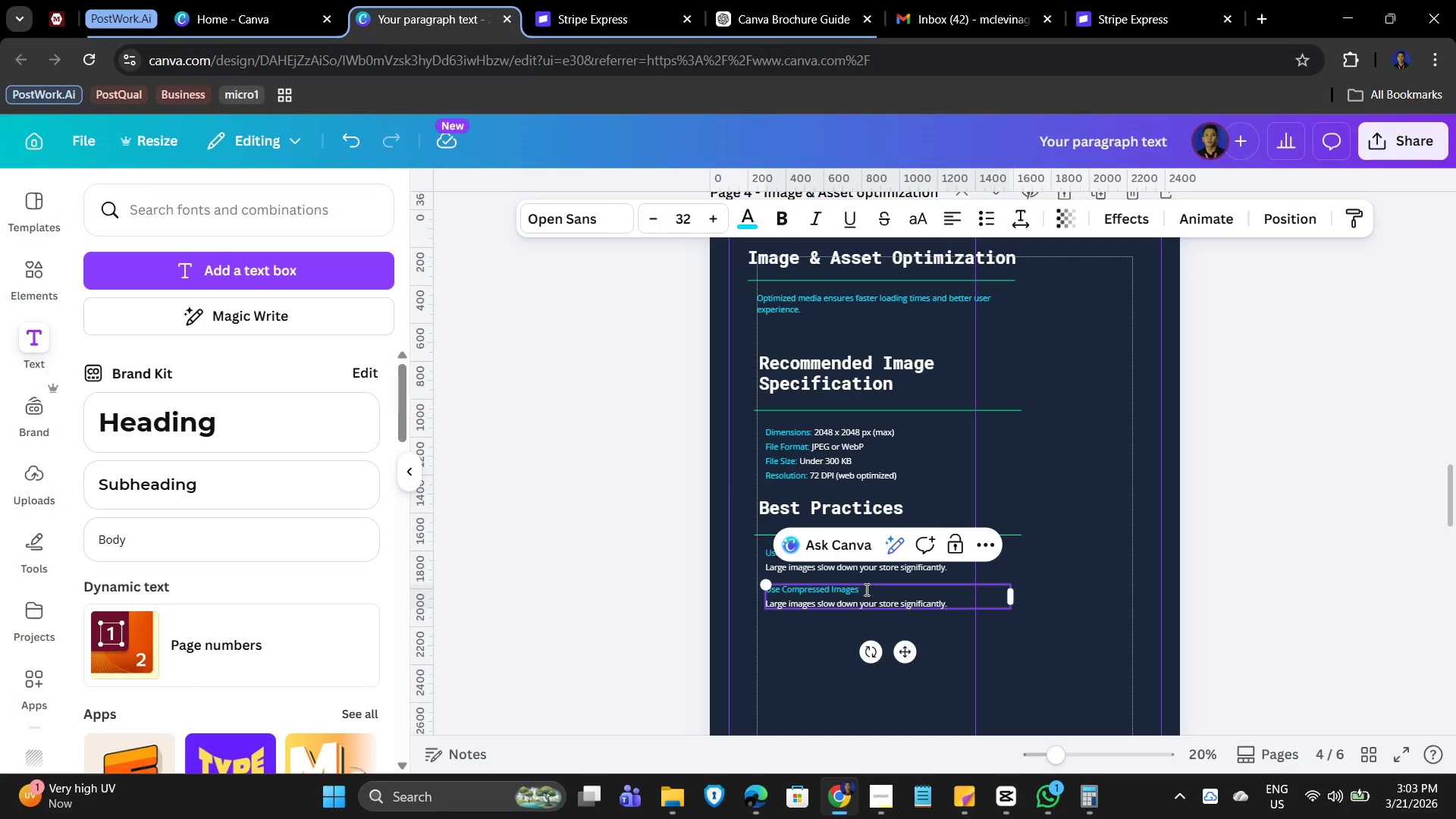 
left_click_drag(start_coordinate=[865, 589], to_coordinate=[769, 590])
 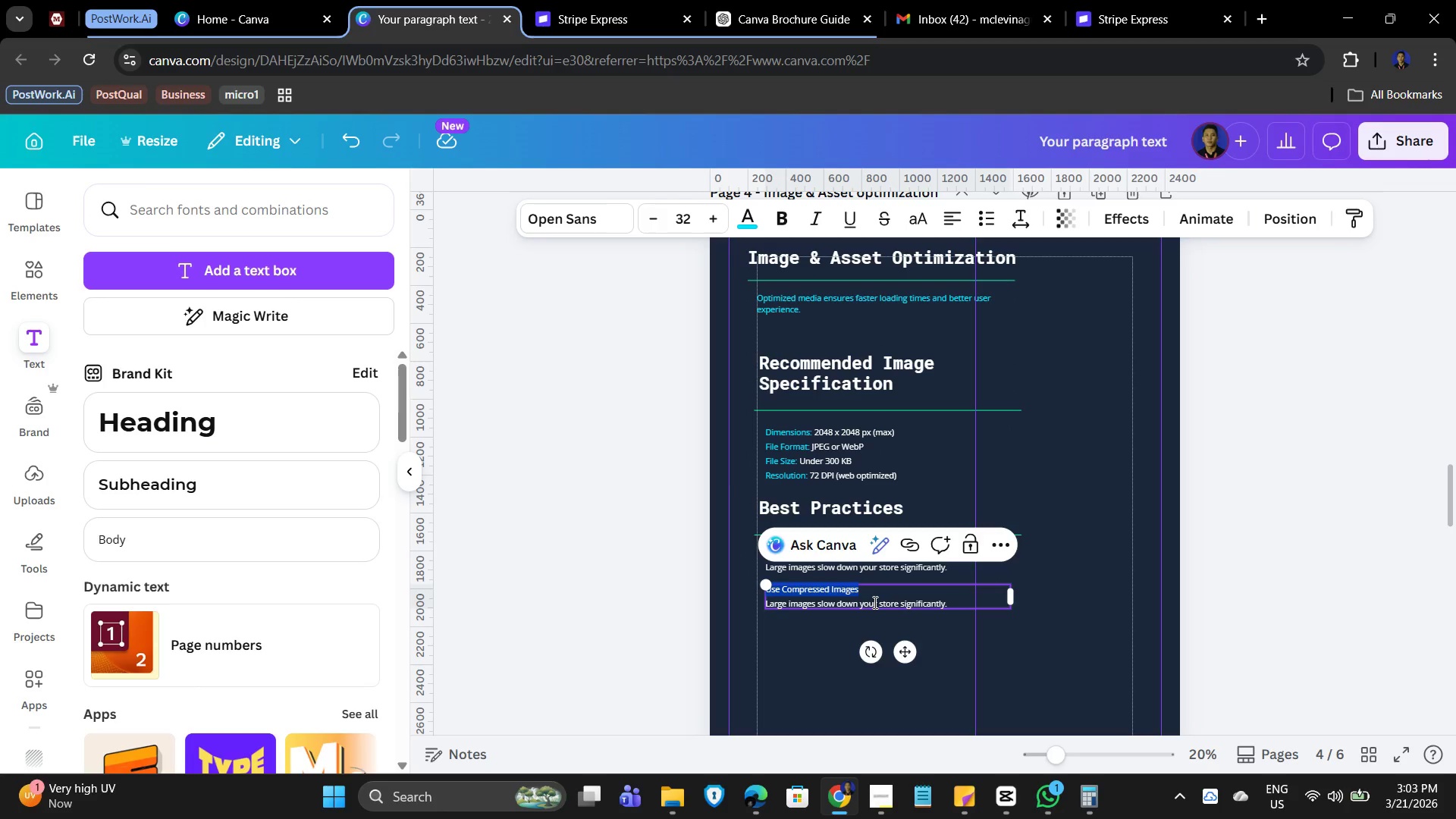 
type(Maintain Cinsistent )
 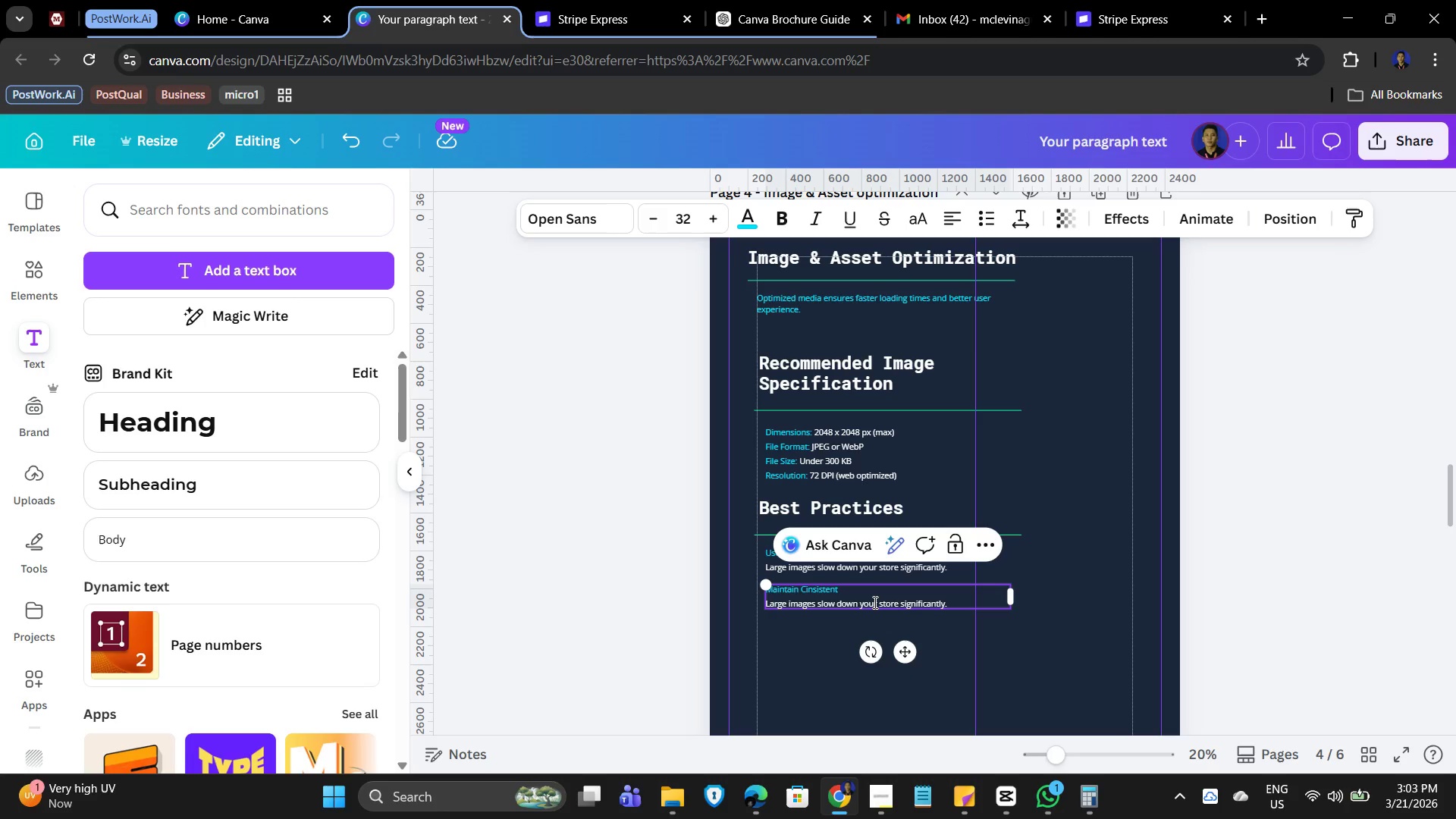 
wait(6.25)
 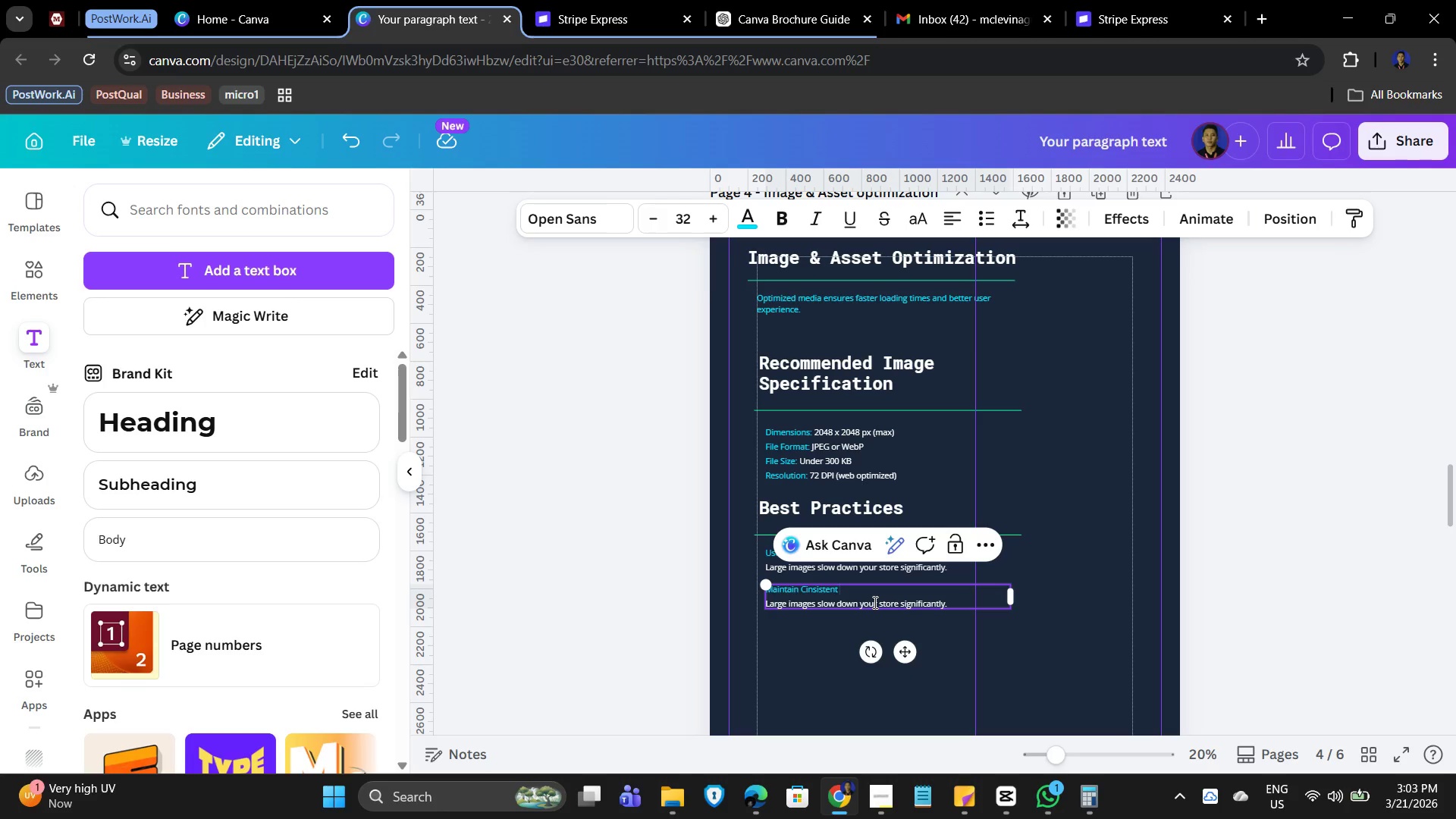 
type(File Names)
 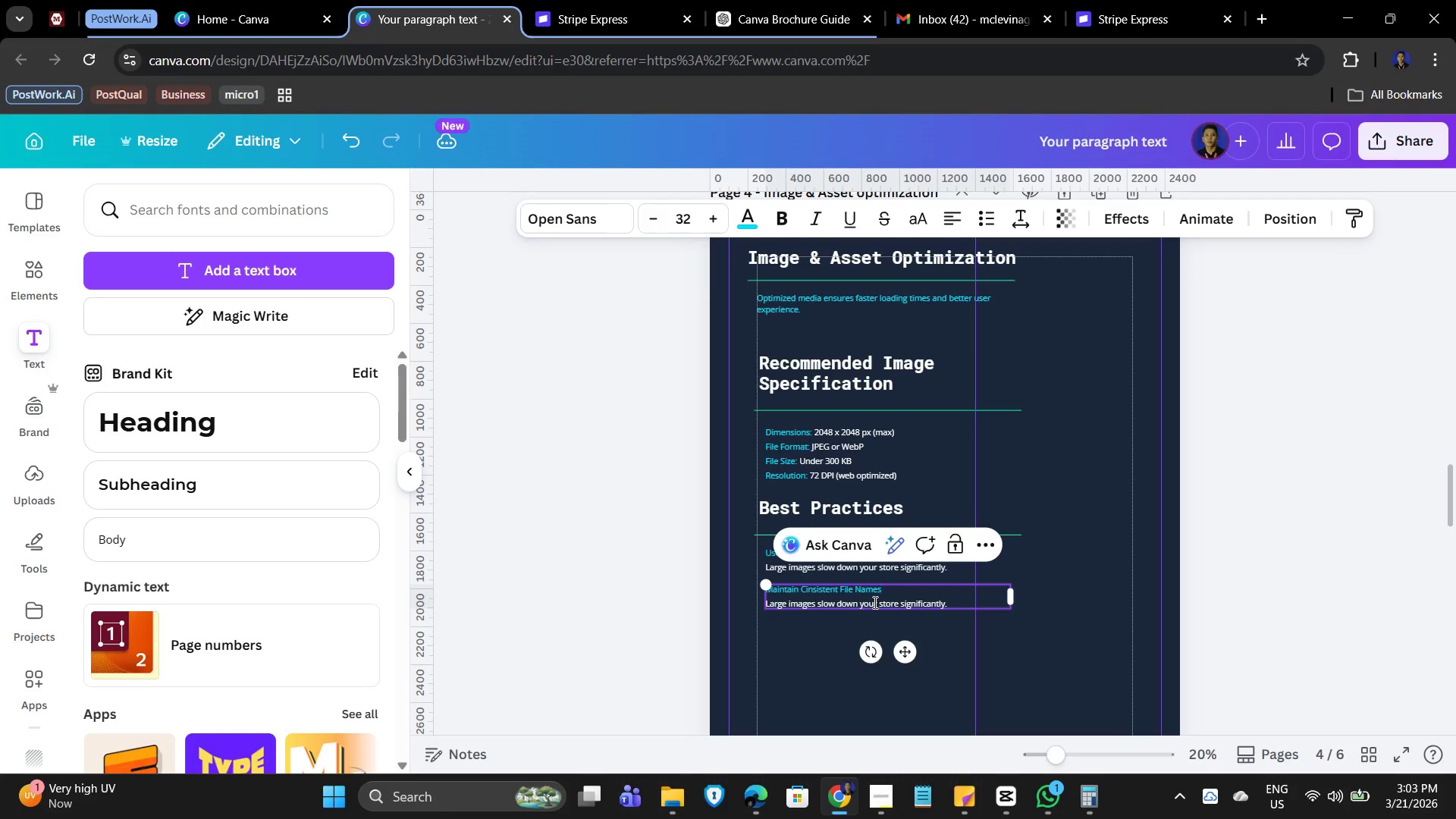 
left_click_drag(start_coordinate=[954, 602], to_coordinate=[769, 598])
 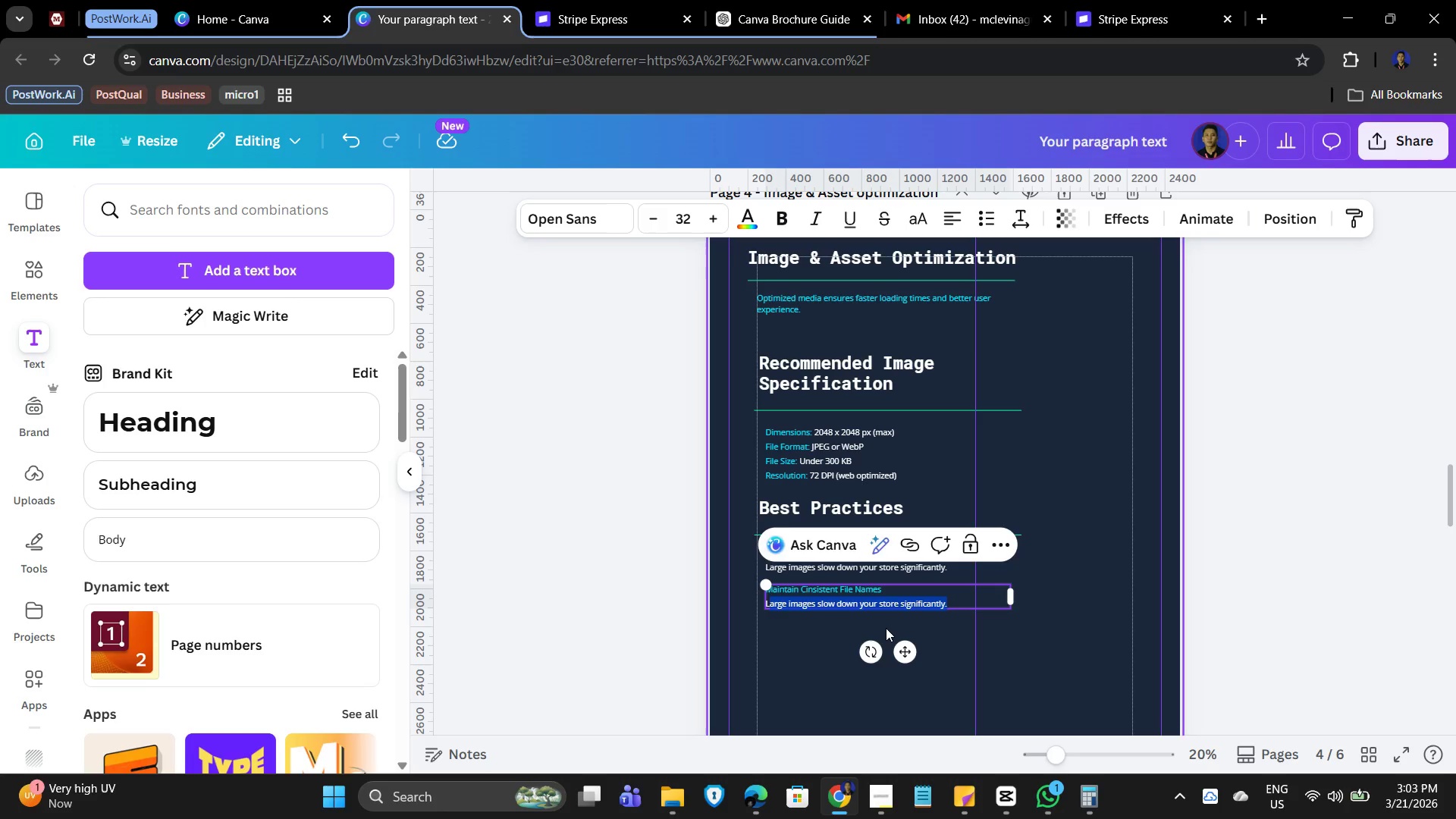 
key(Backspace)
key(Backspace)
type(Prevents layout shifting acre)
key(Backspace)
type(oss product pages.)
 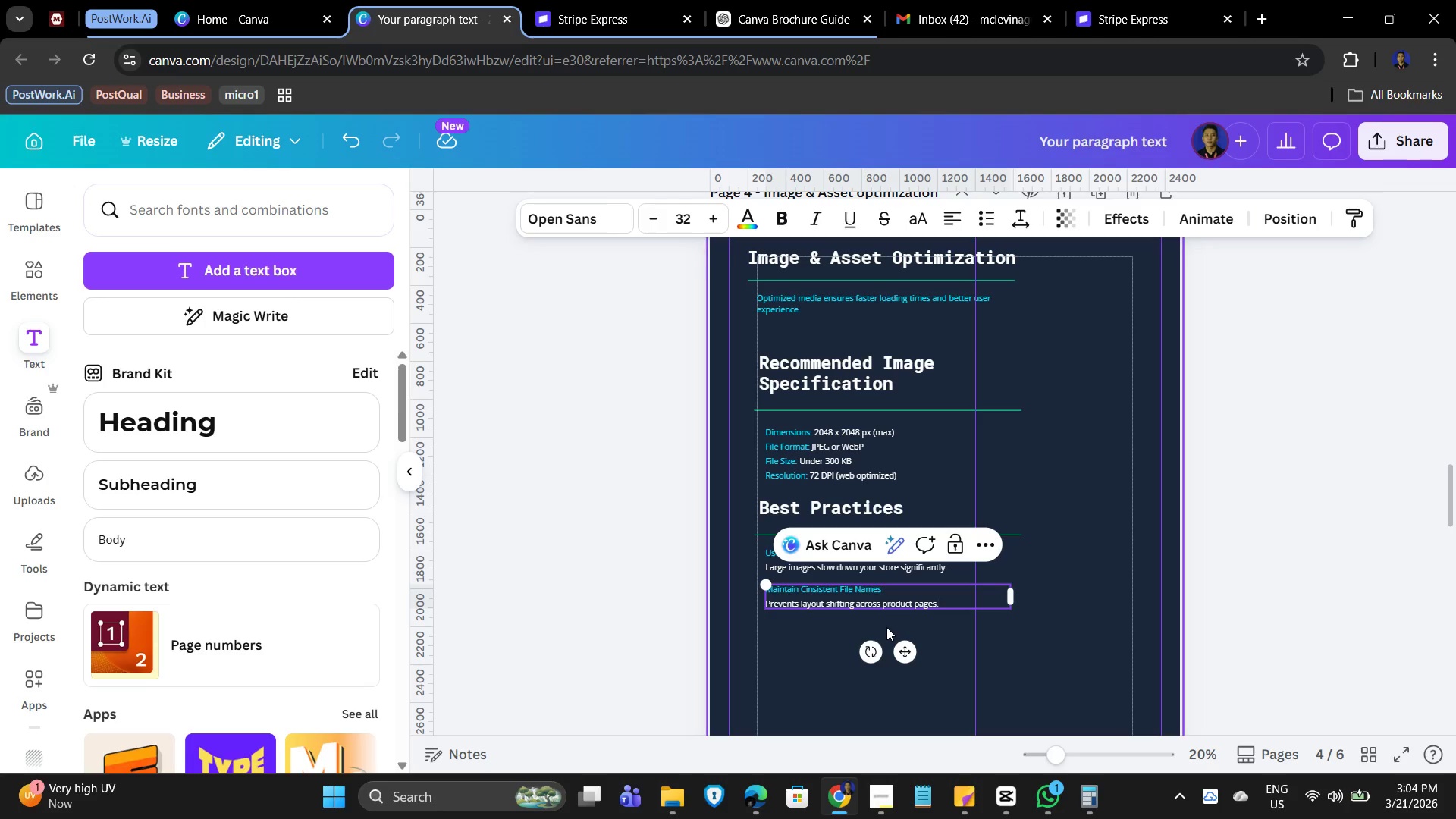 
left_click([1012, 647])
 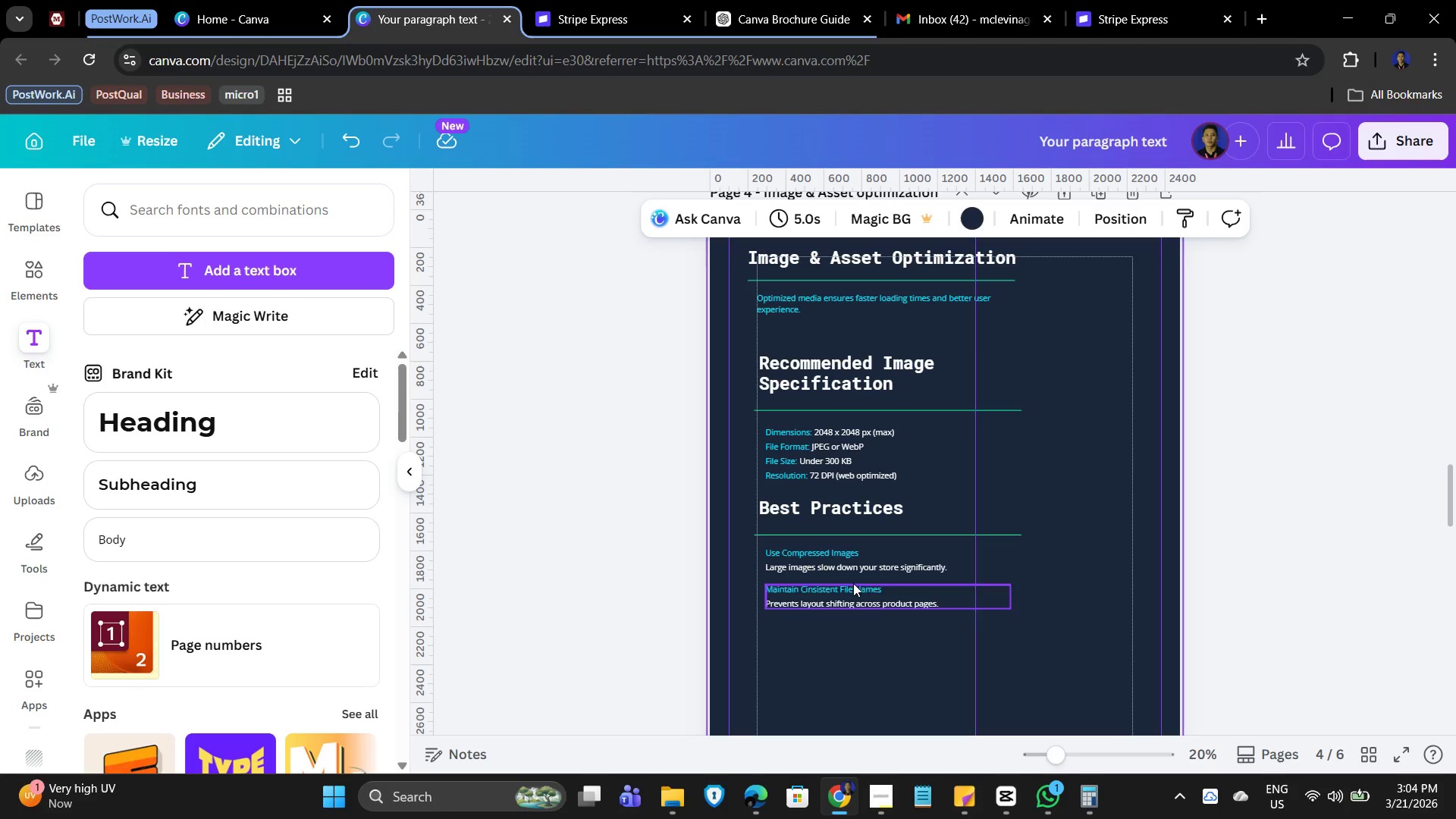 
left_click([882, 598])
 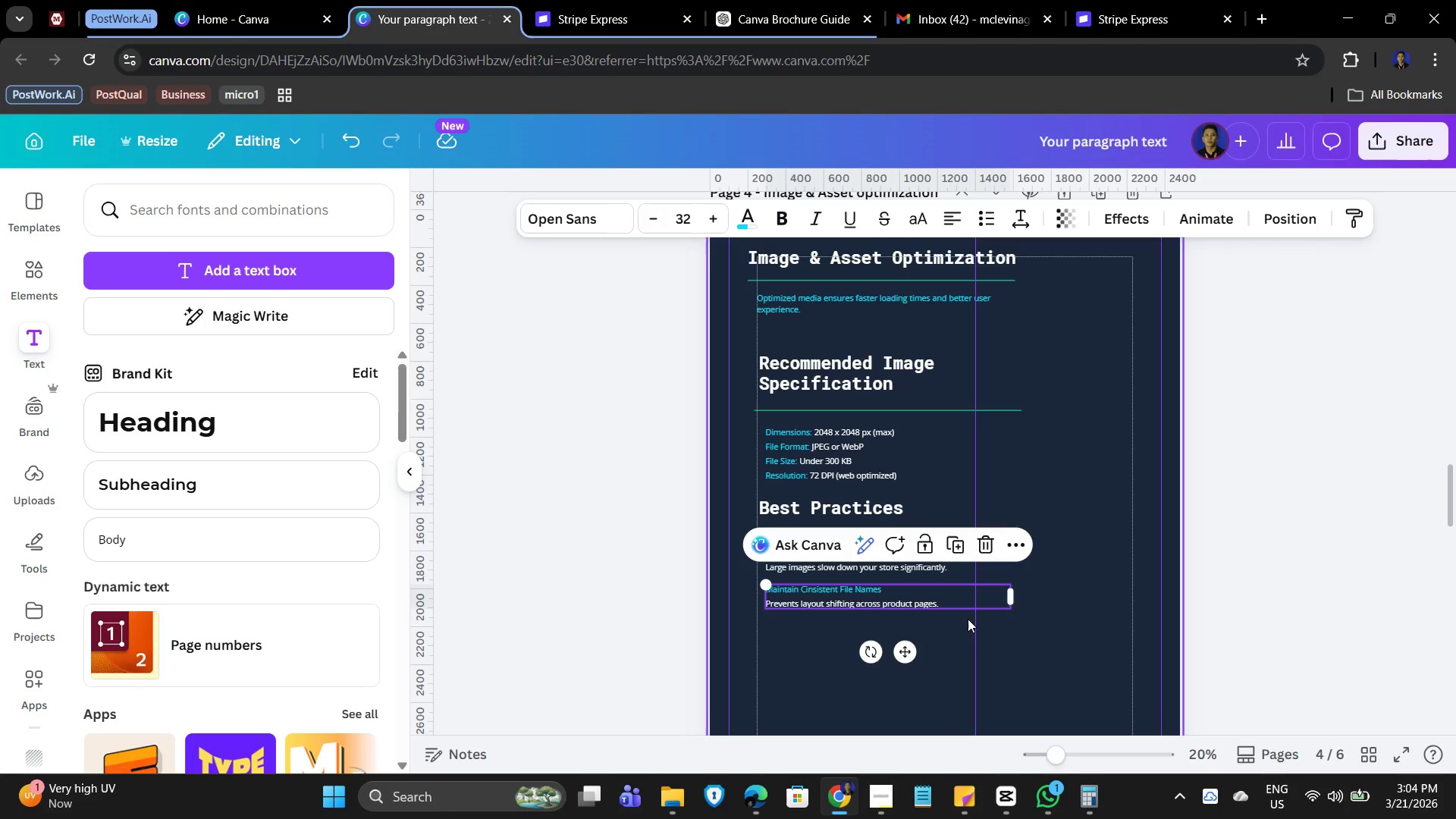 
key(Control+C)
 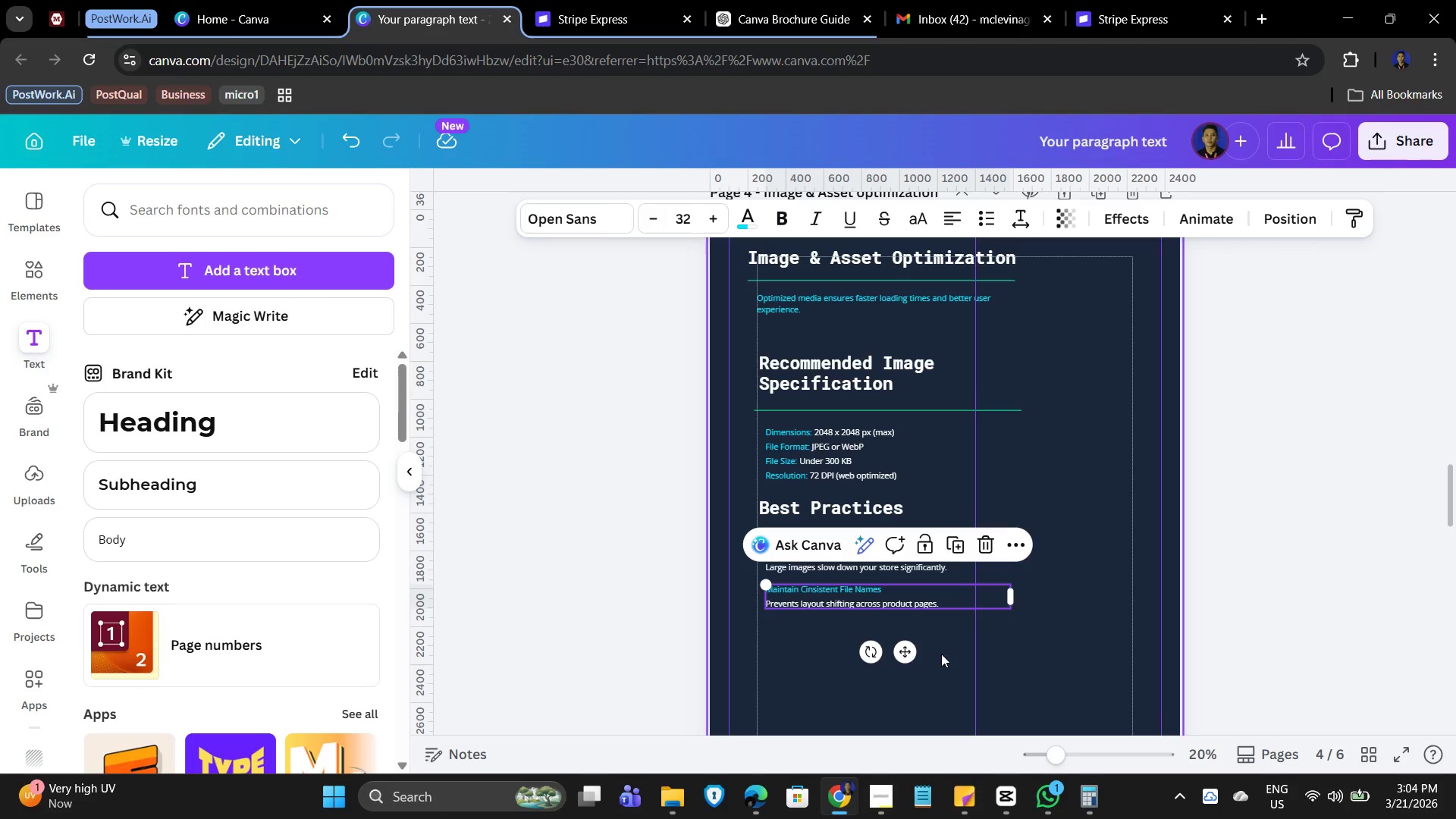 
left_click([946, 652])
 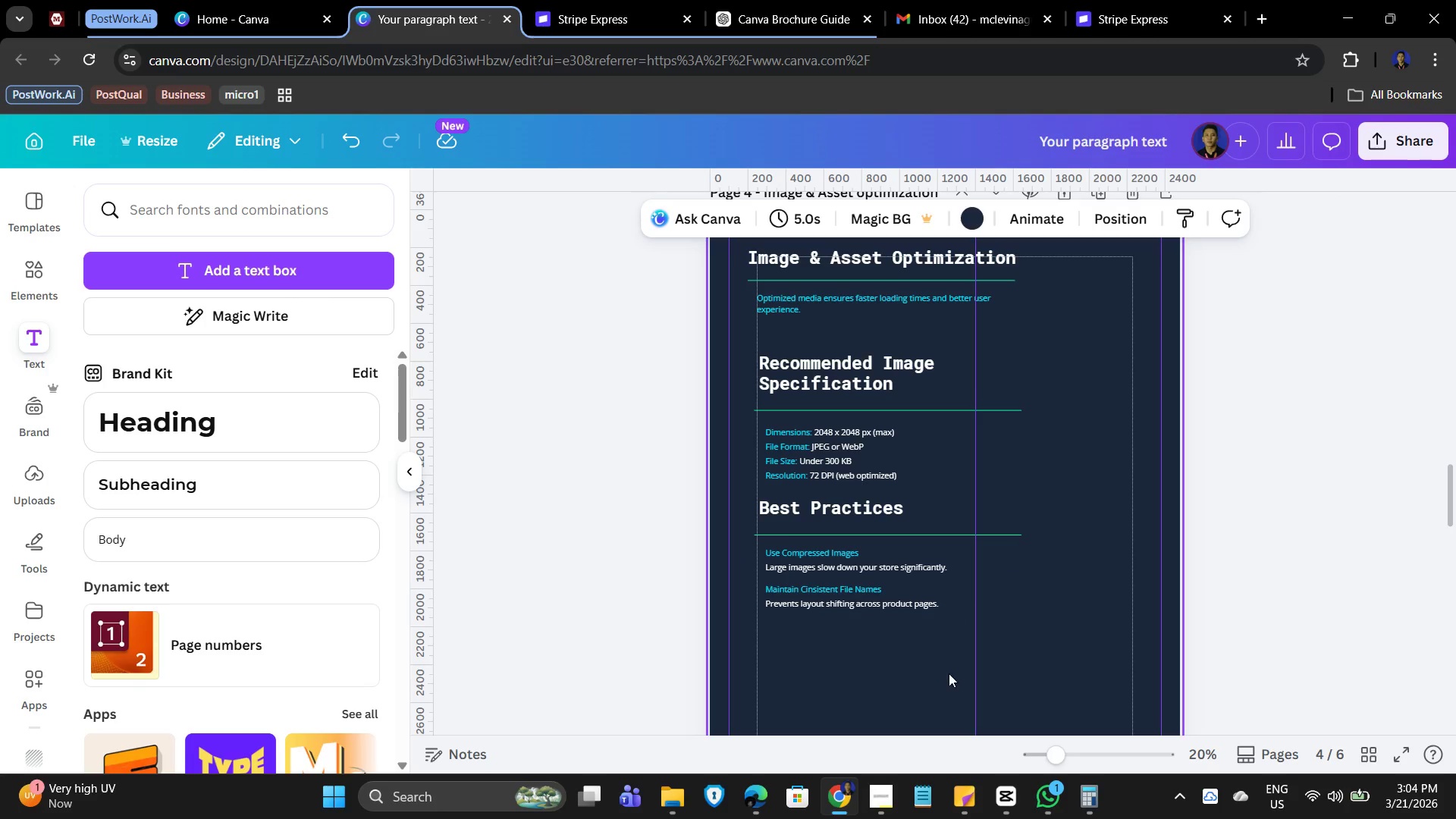 
key(Control+V)
 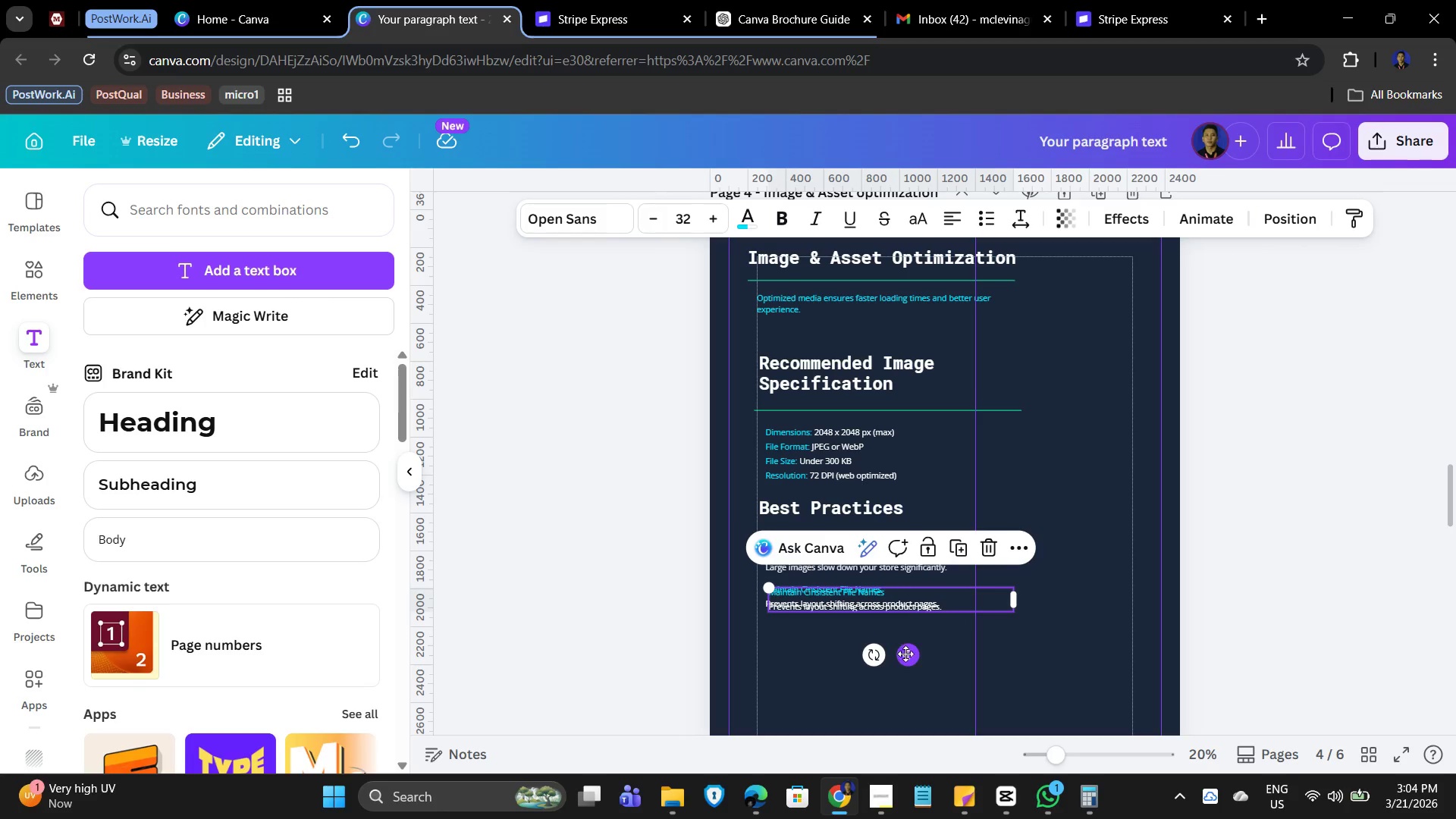 
left_click_drag(start_coordinate=[907, 655], to_coordinate=[904, 686])
 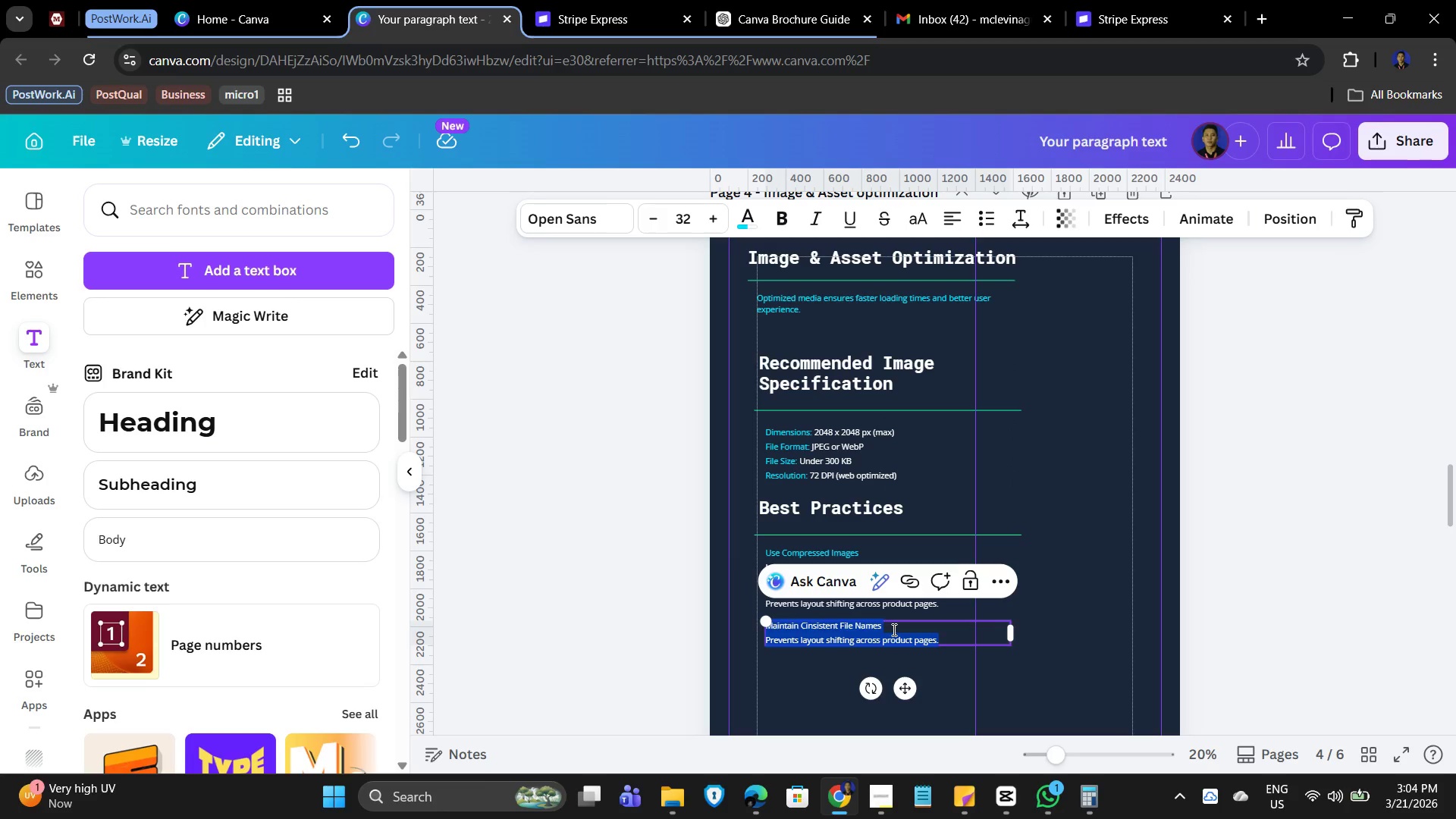 
double_click([892, 628])
 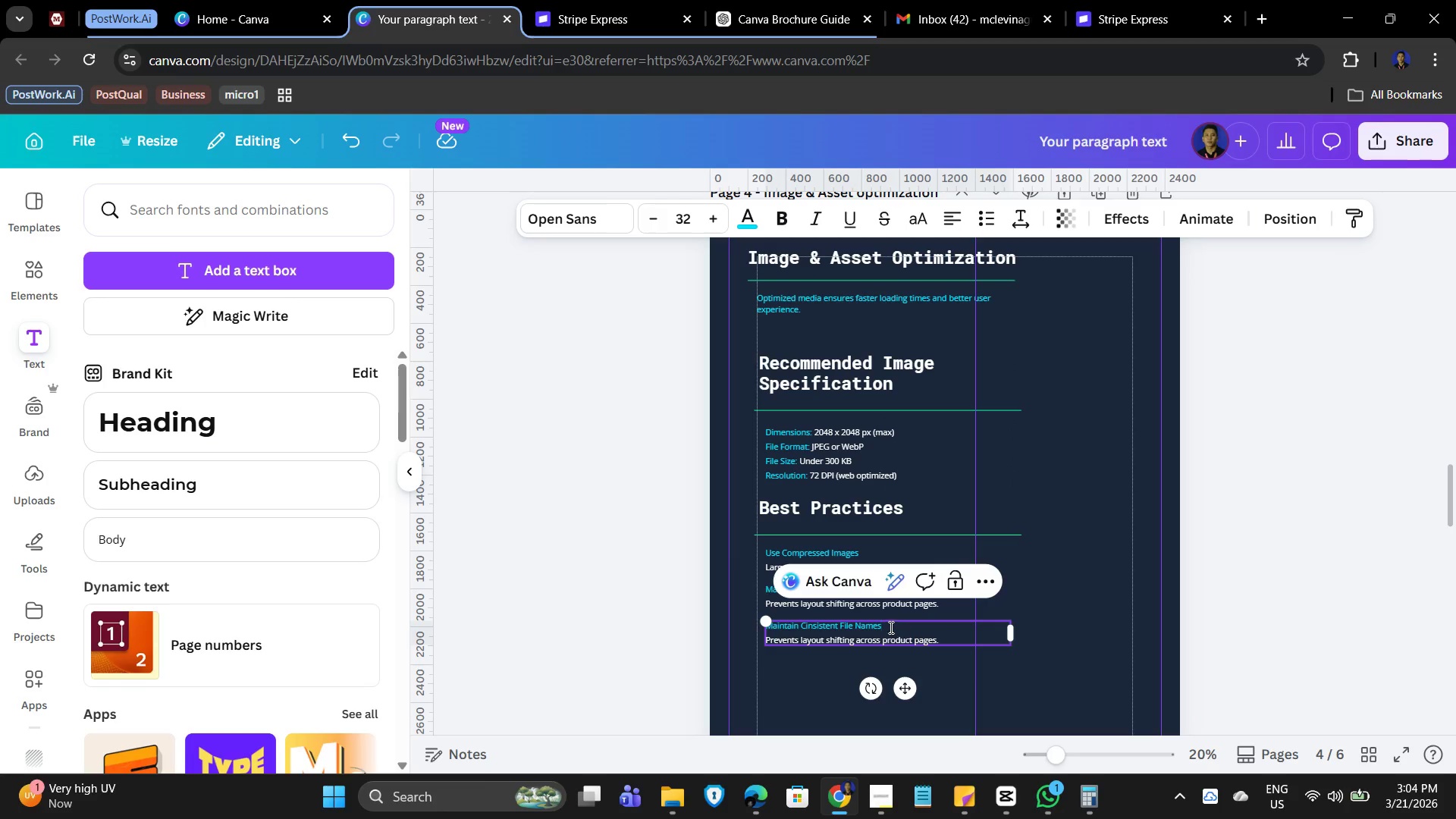 
left_click_drag(start_coordinate=[892, 628], to_coordinate=[782, 629])
 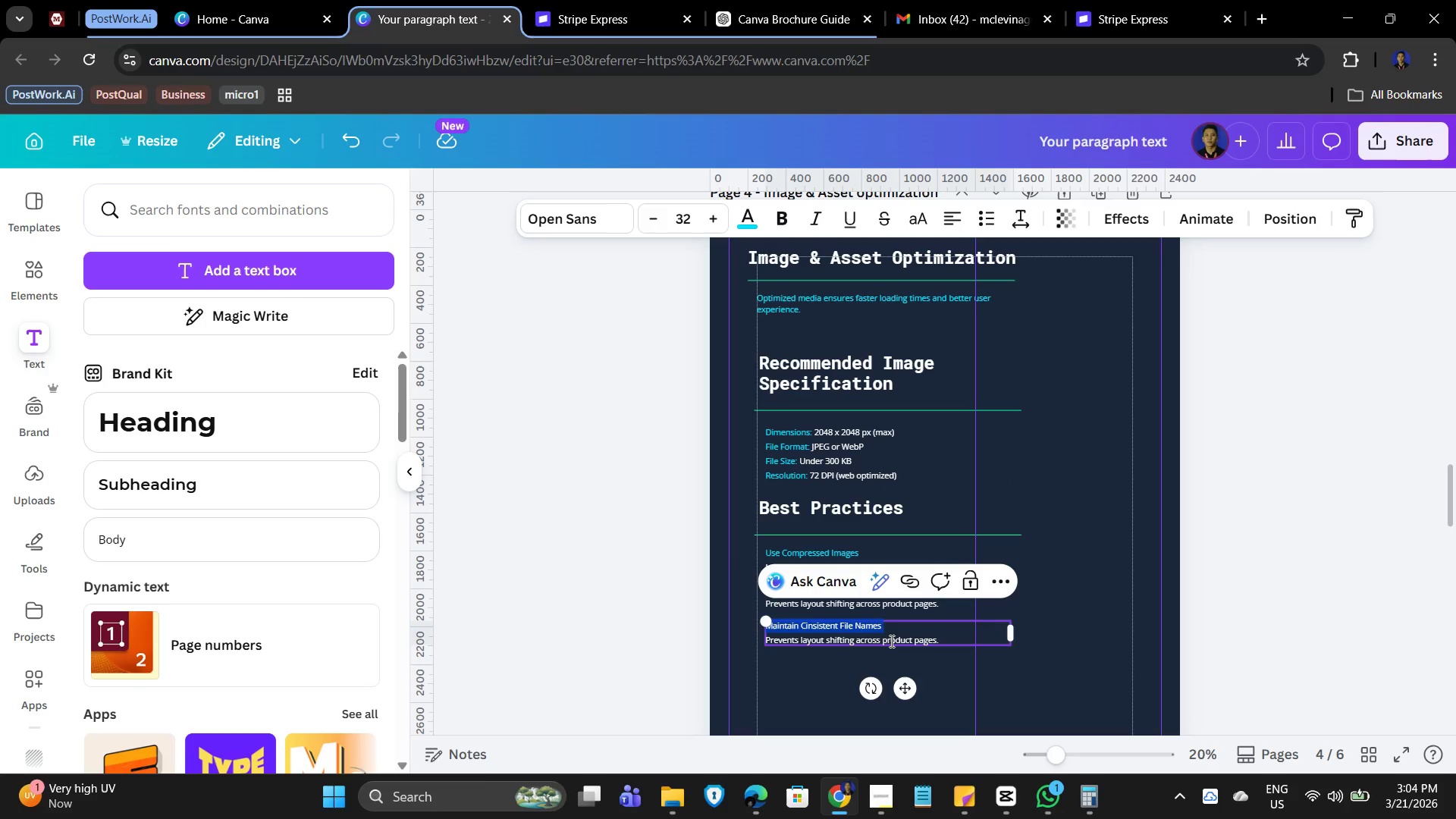 
type(Use Descriptive File Names)
 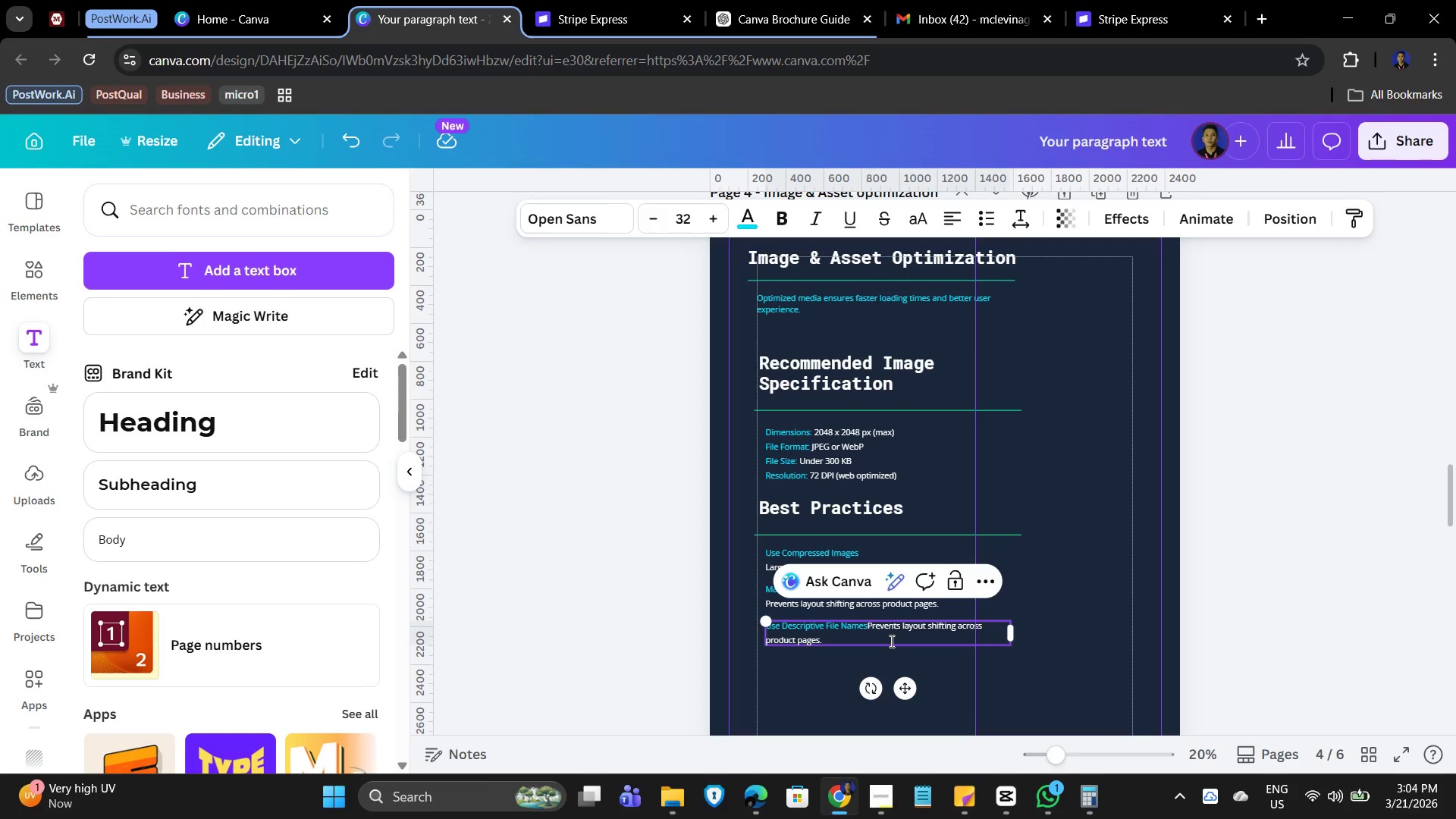 
key(Enter)
 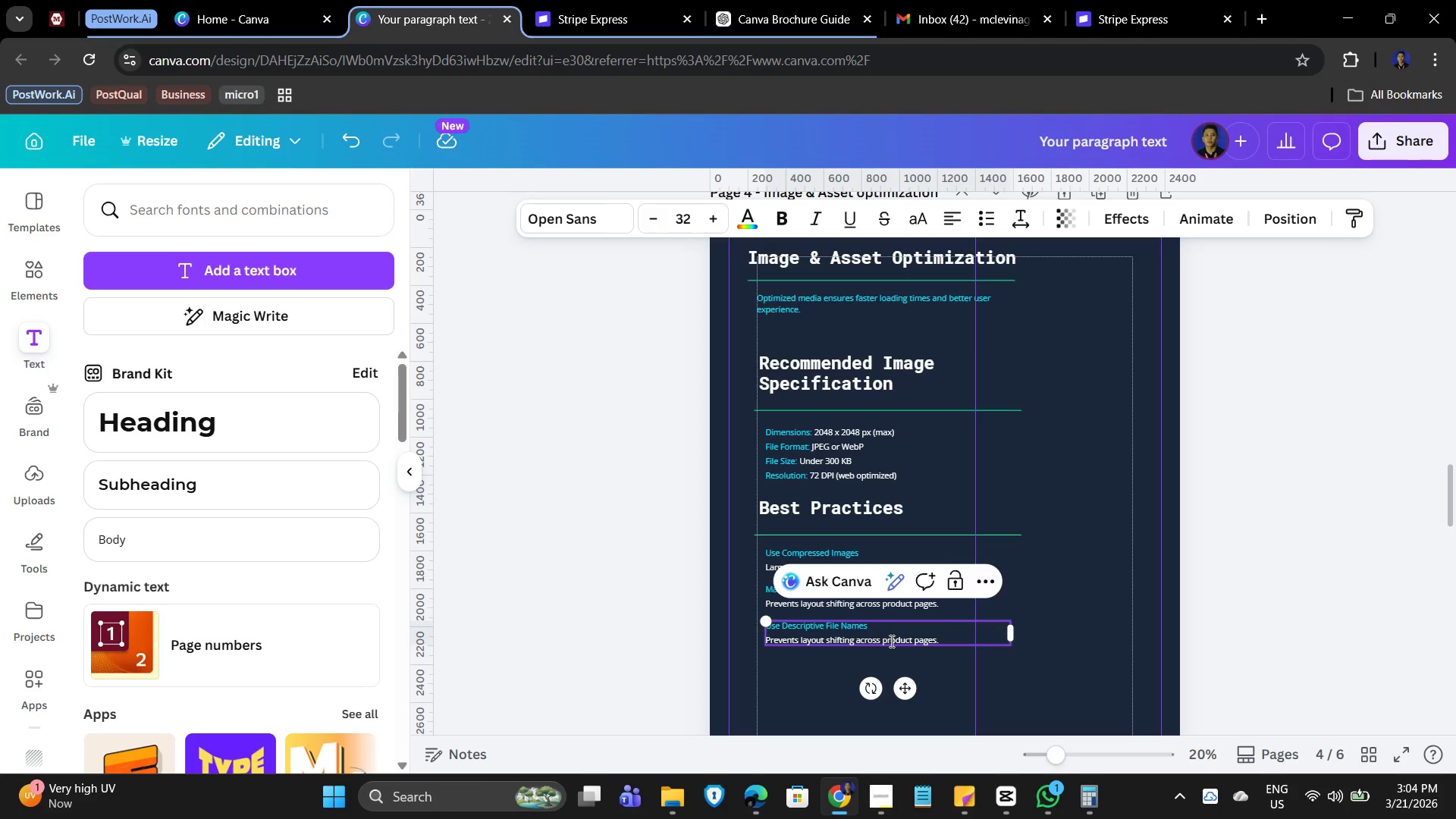 
hold_key(key=ShiftLeft, duration=2.94)
 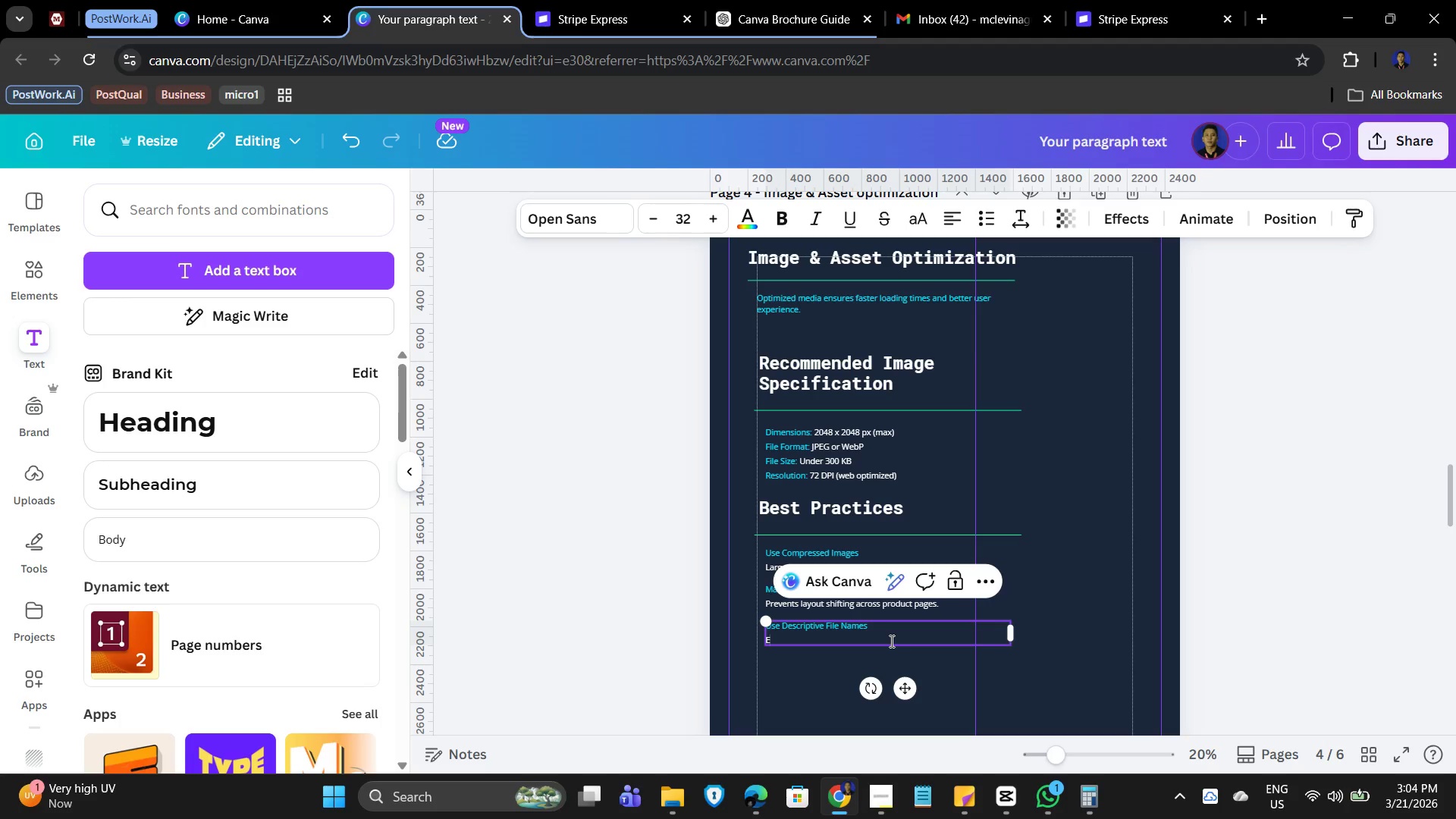 
hold_key(key=ArrowRight, duration=1.5)
 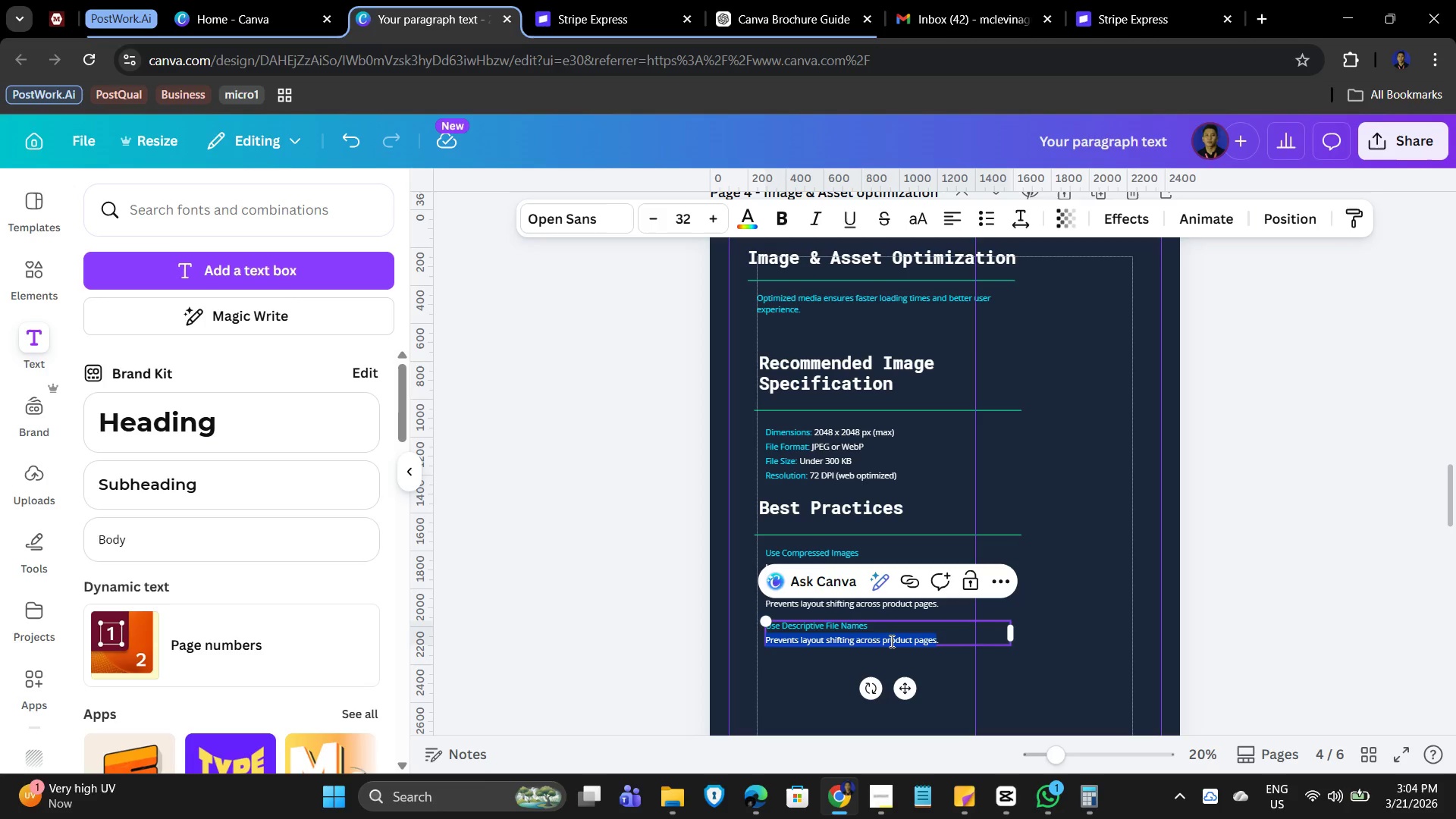 
hold_key(key=ArrowRight, duration=0.52)
 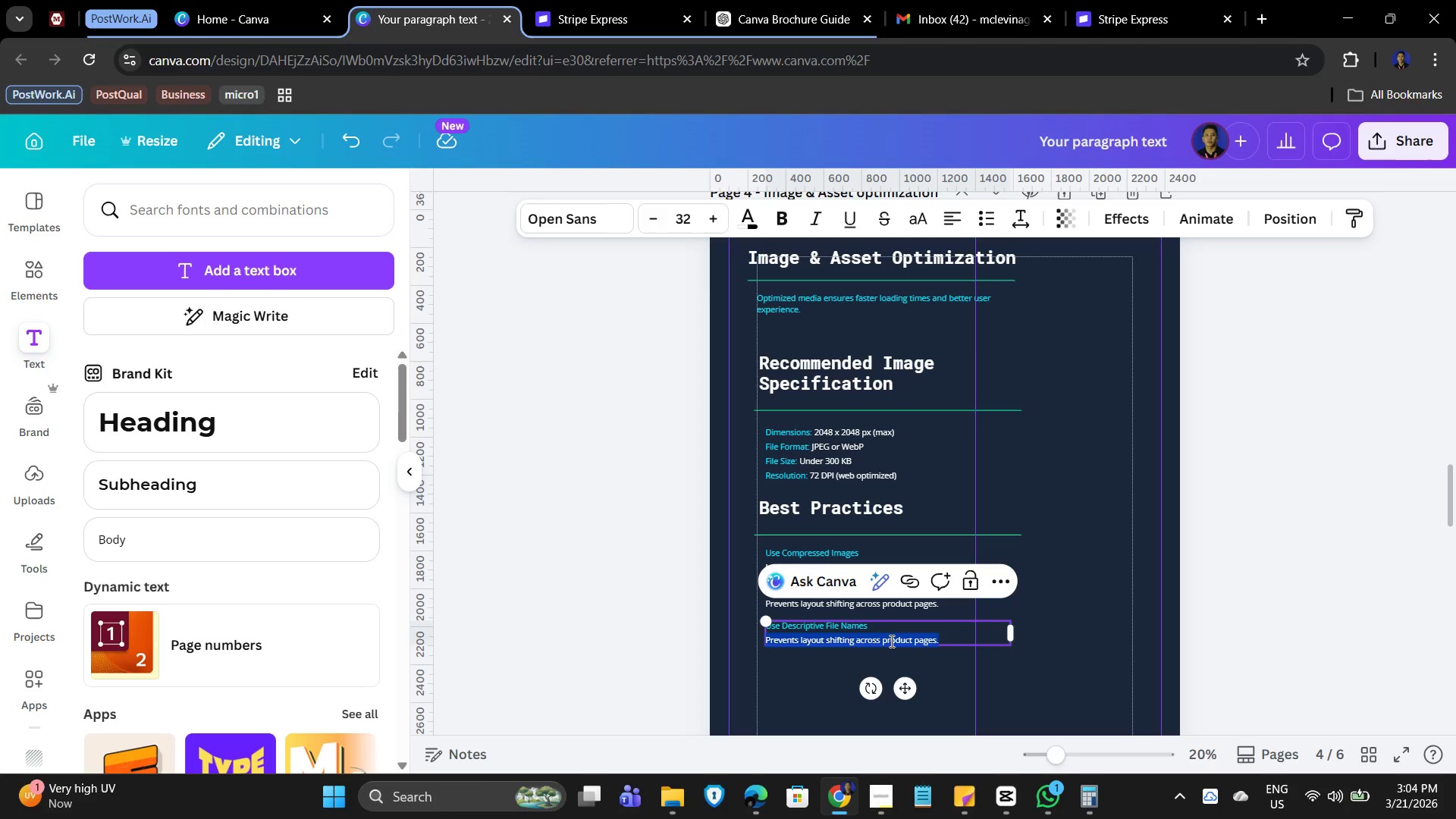 
type(ExampleL)
key(Backspace)
type(: )
 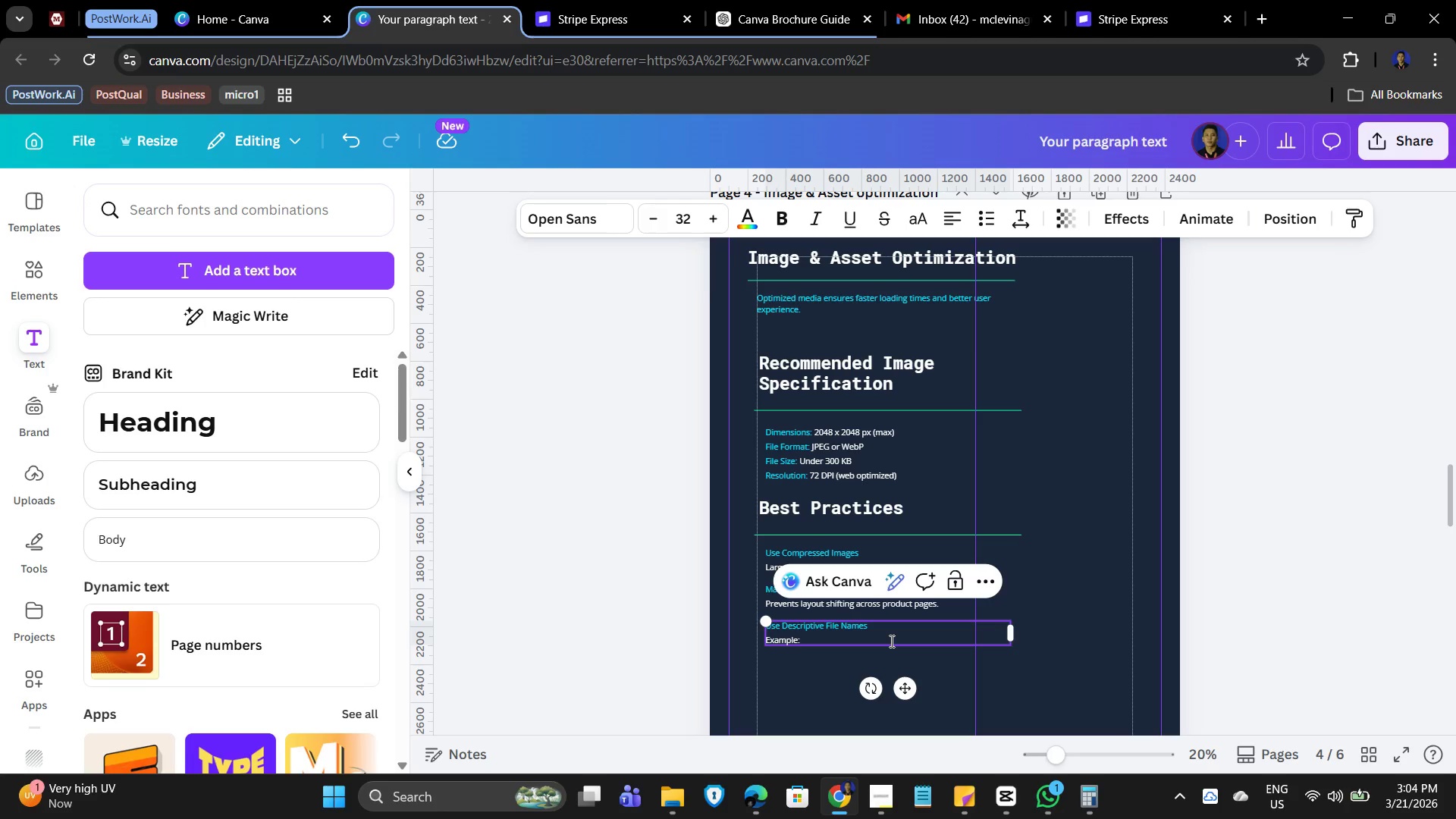 
type(black-leather-bag.jpg)
 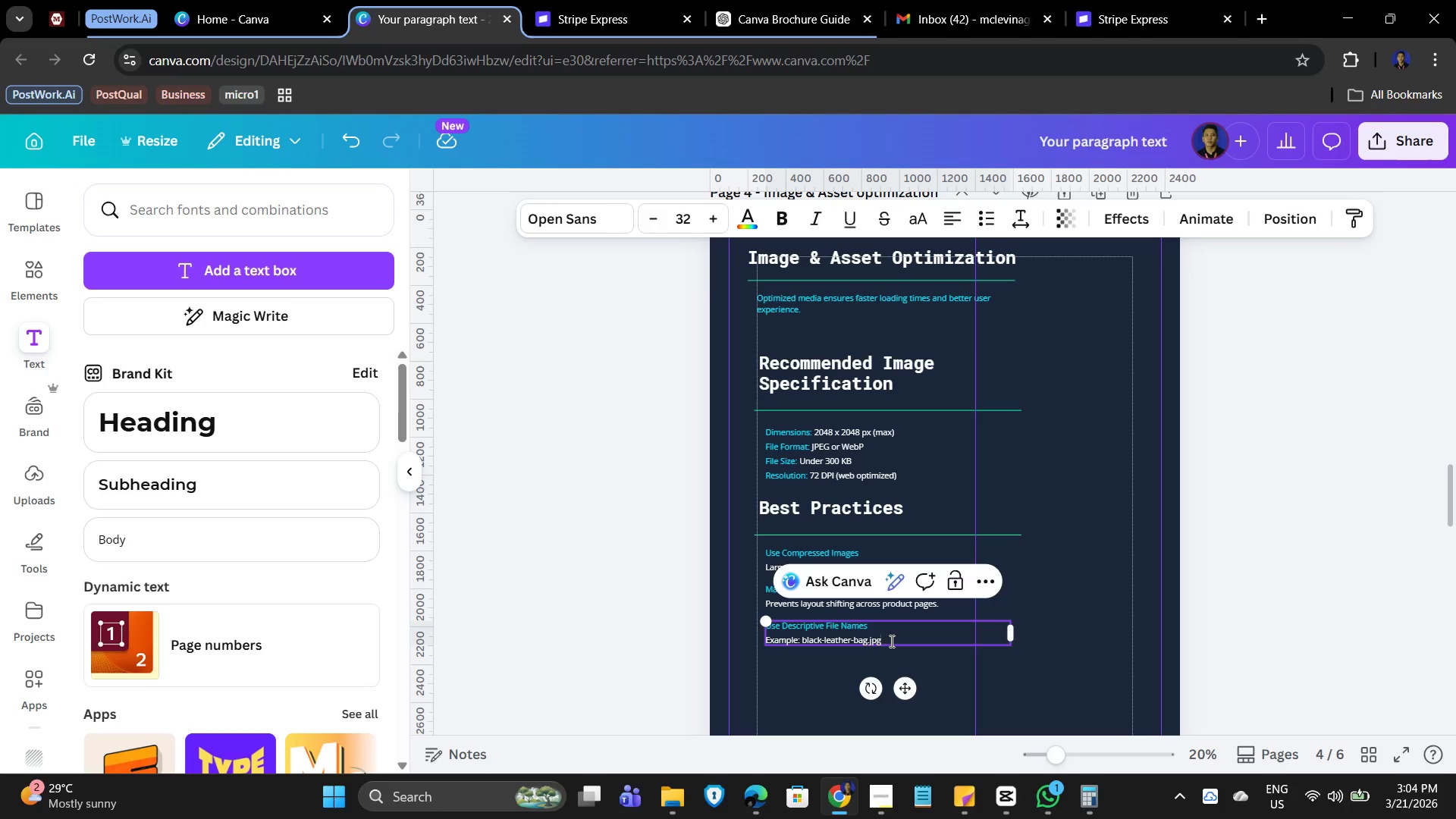 
hold_key(key=ArrowLeft, duration=1.14)
 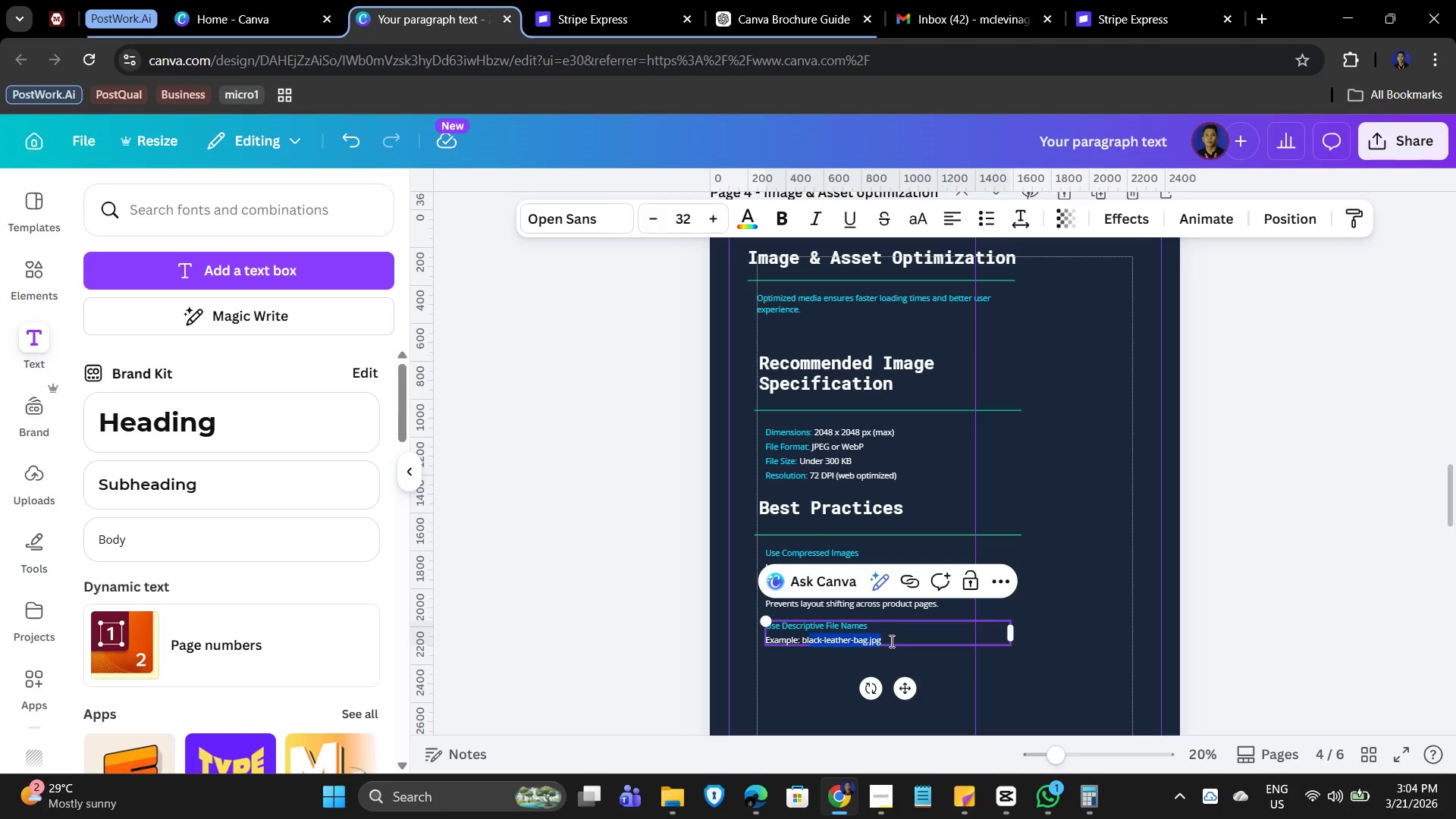 
key(Shift+ArrowLeft)
 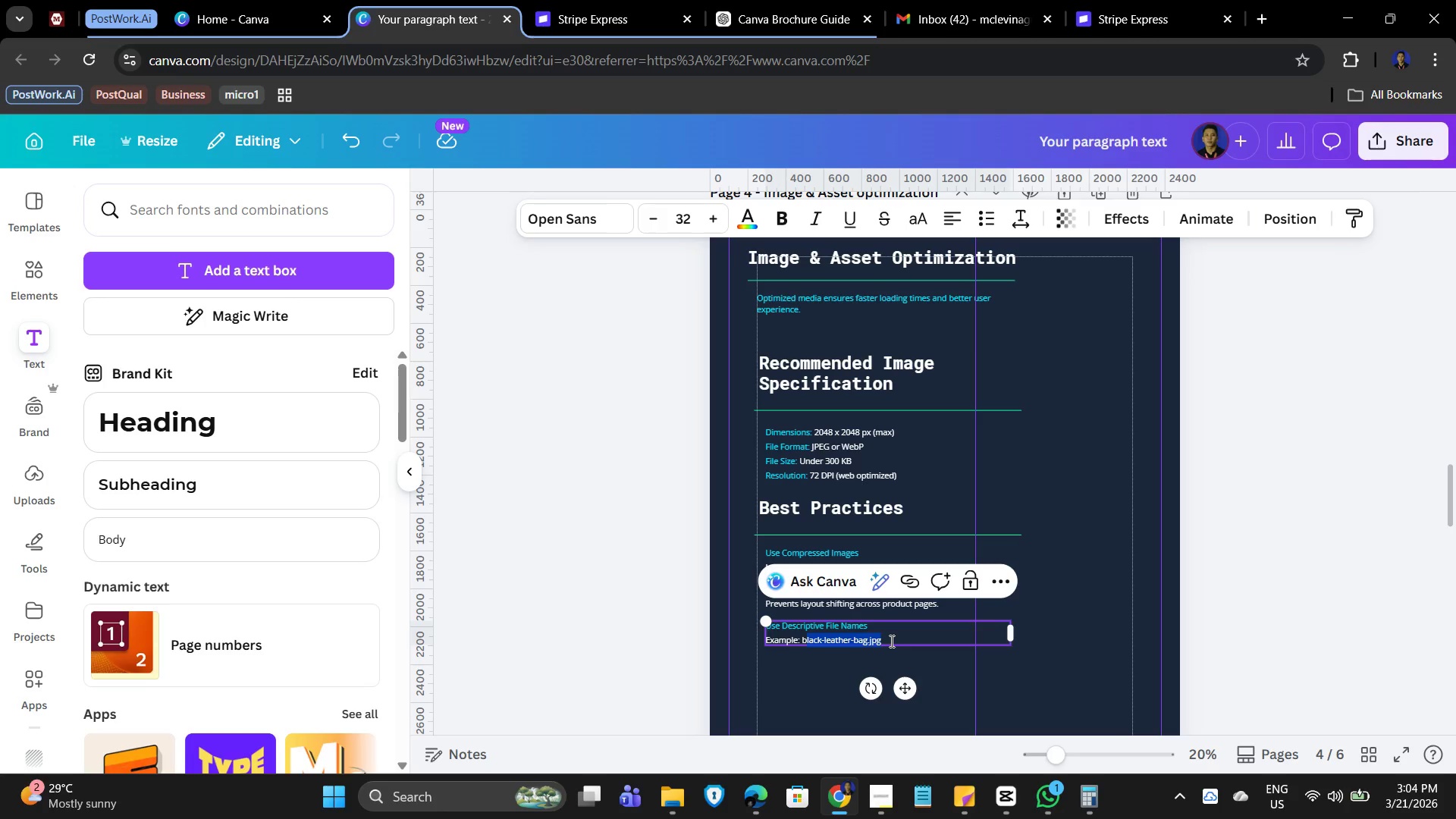 
key(Shift+ArrowLeft)
 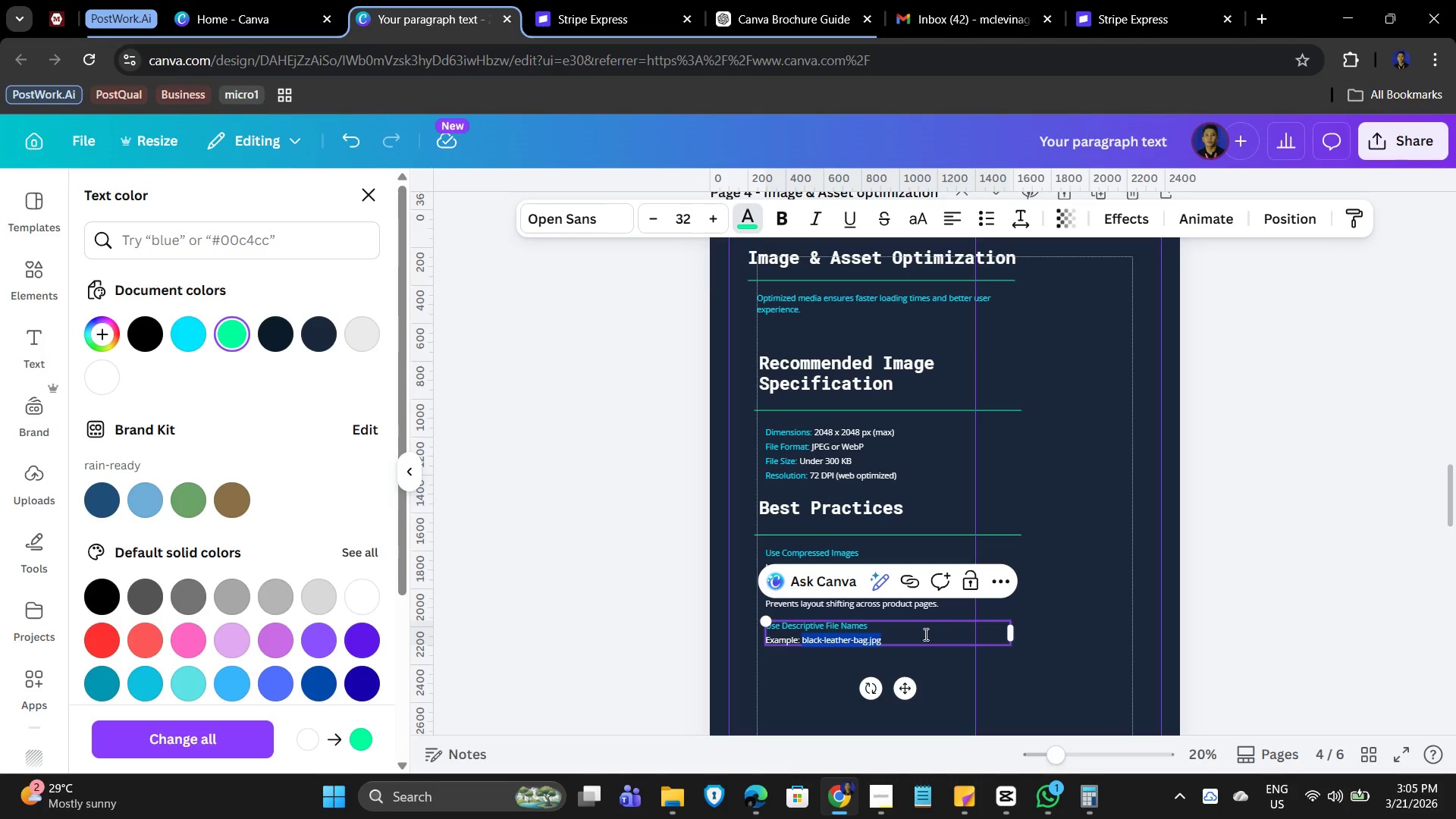 
wait(7.16)
 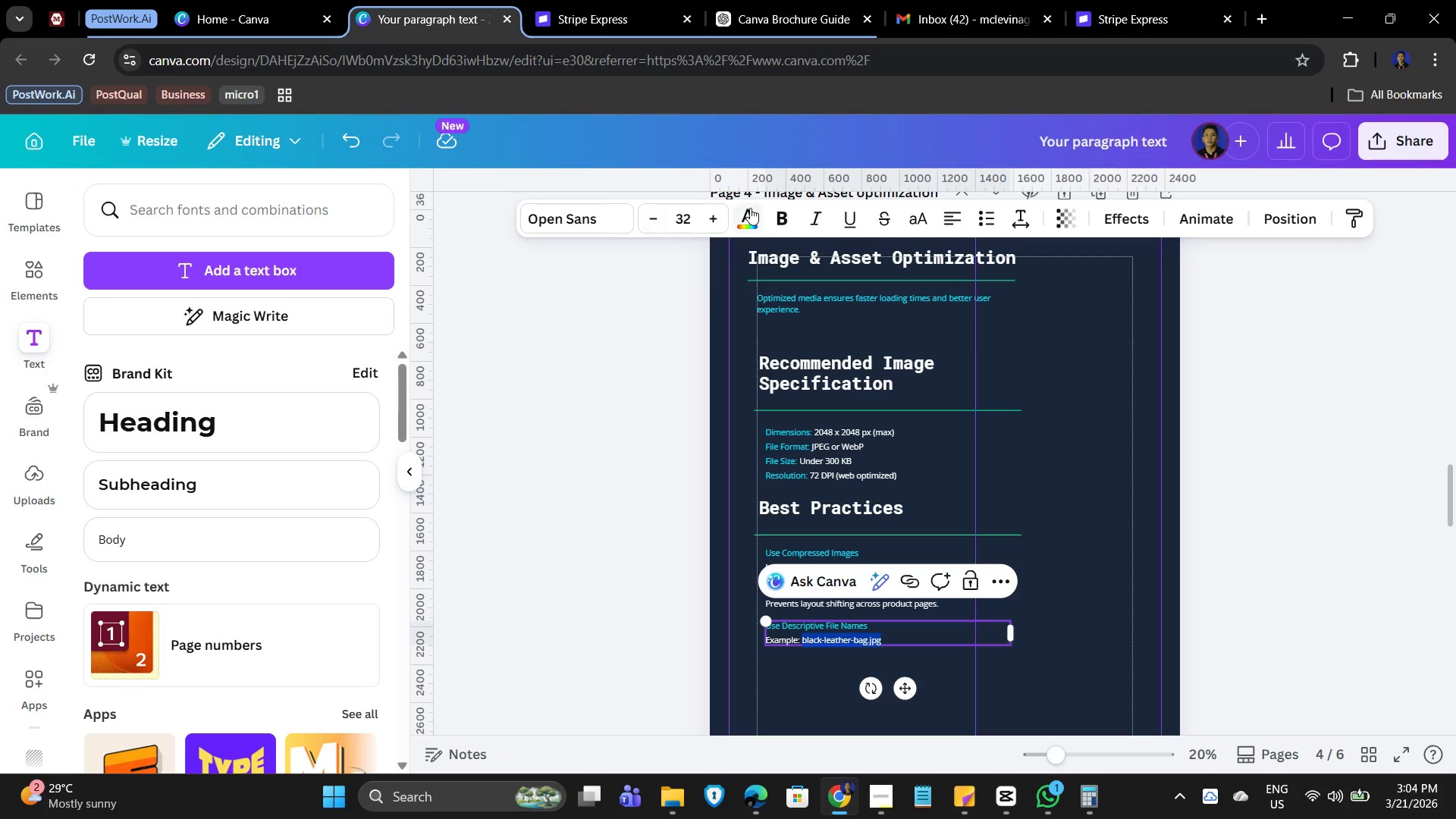 
key(Space)
 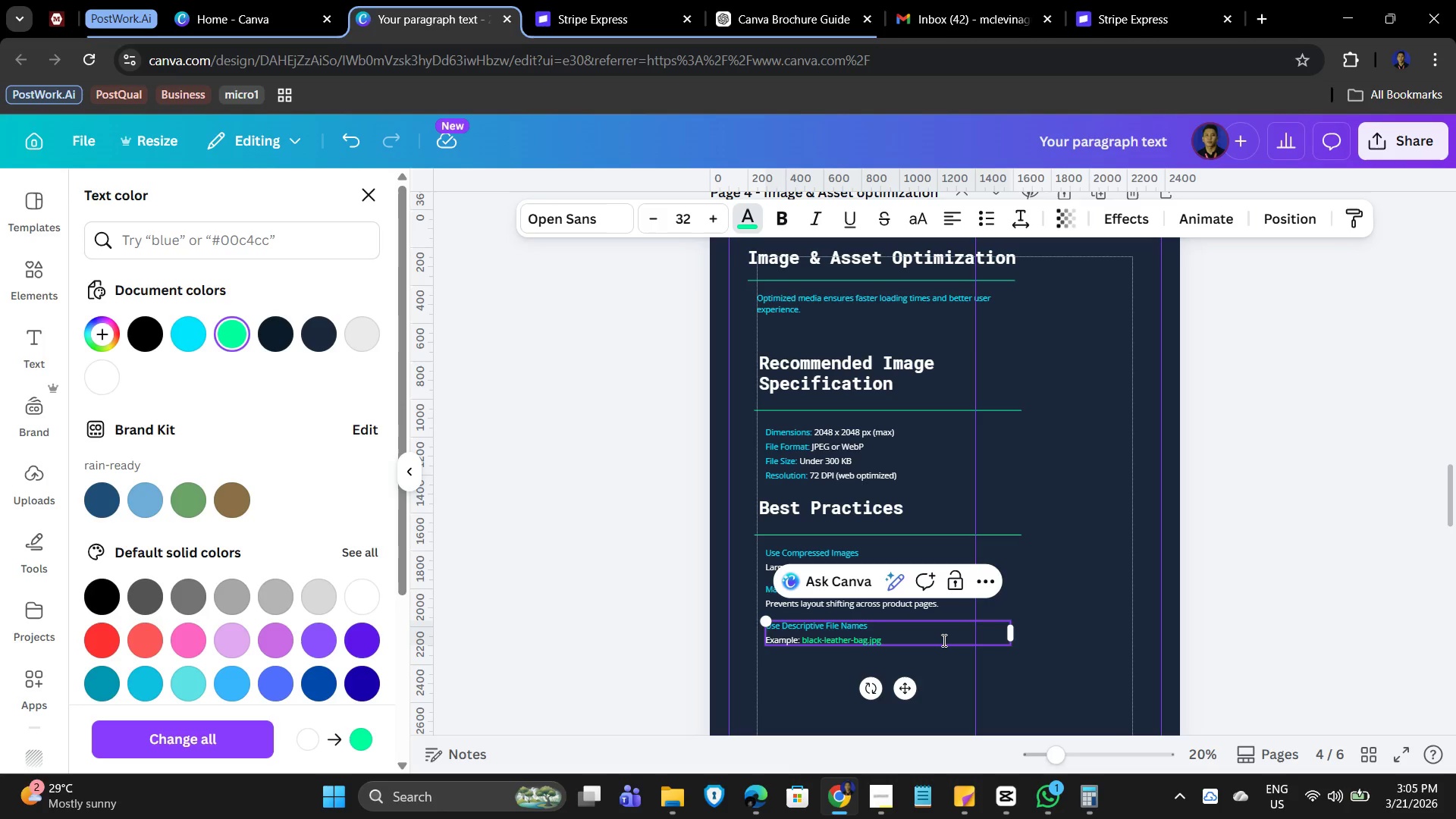 
key(Shift+9)
 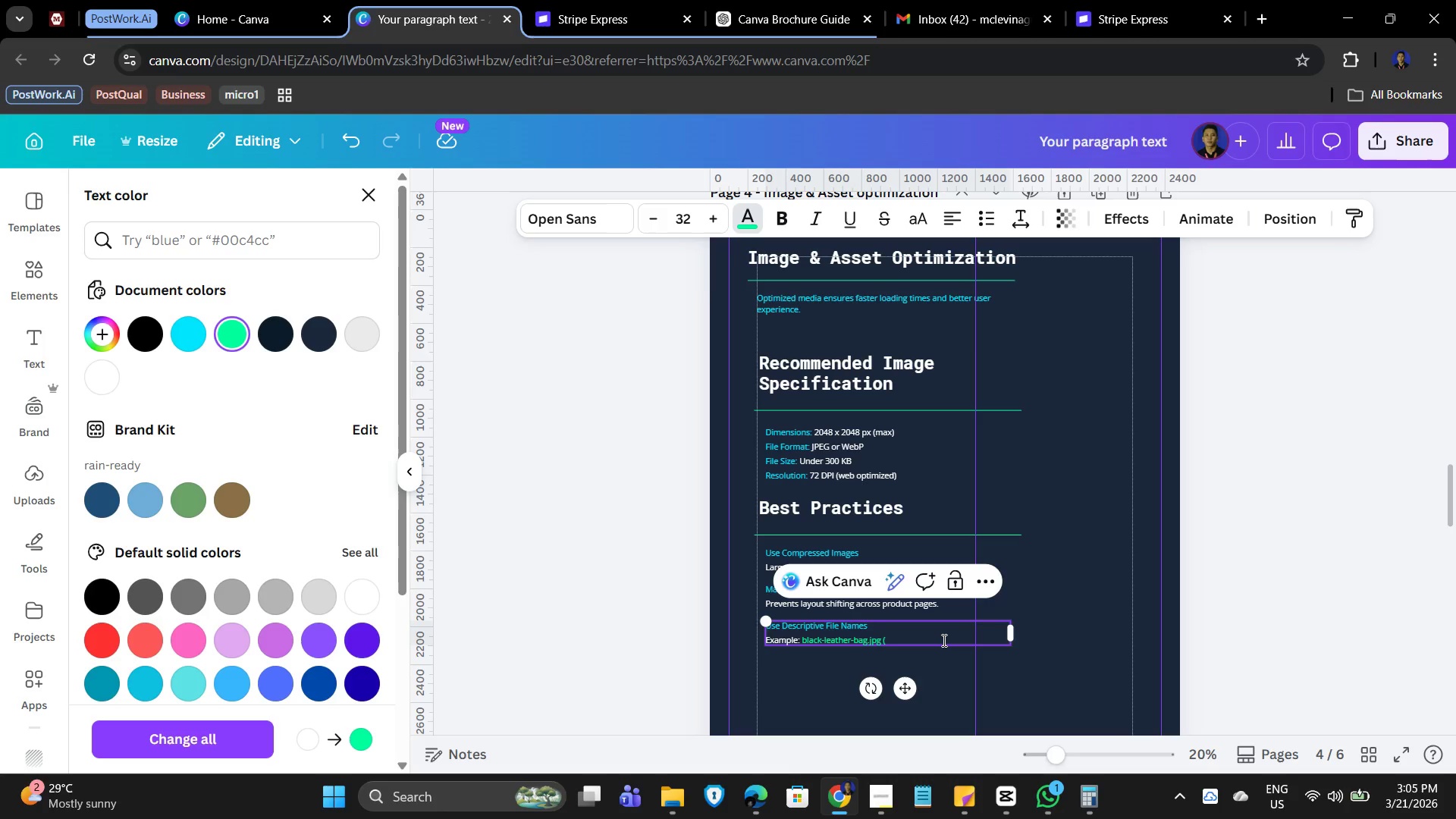 
key(Backspace)
 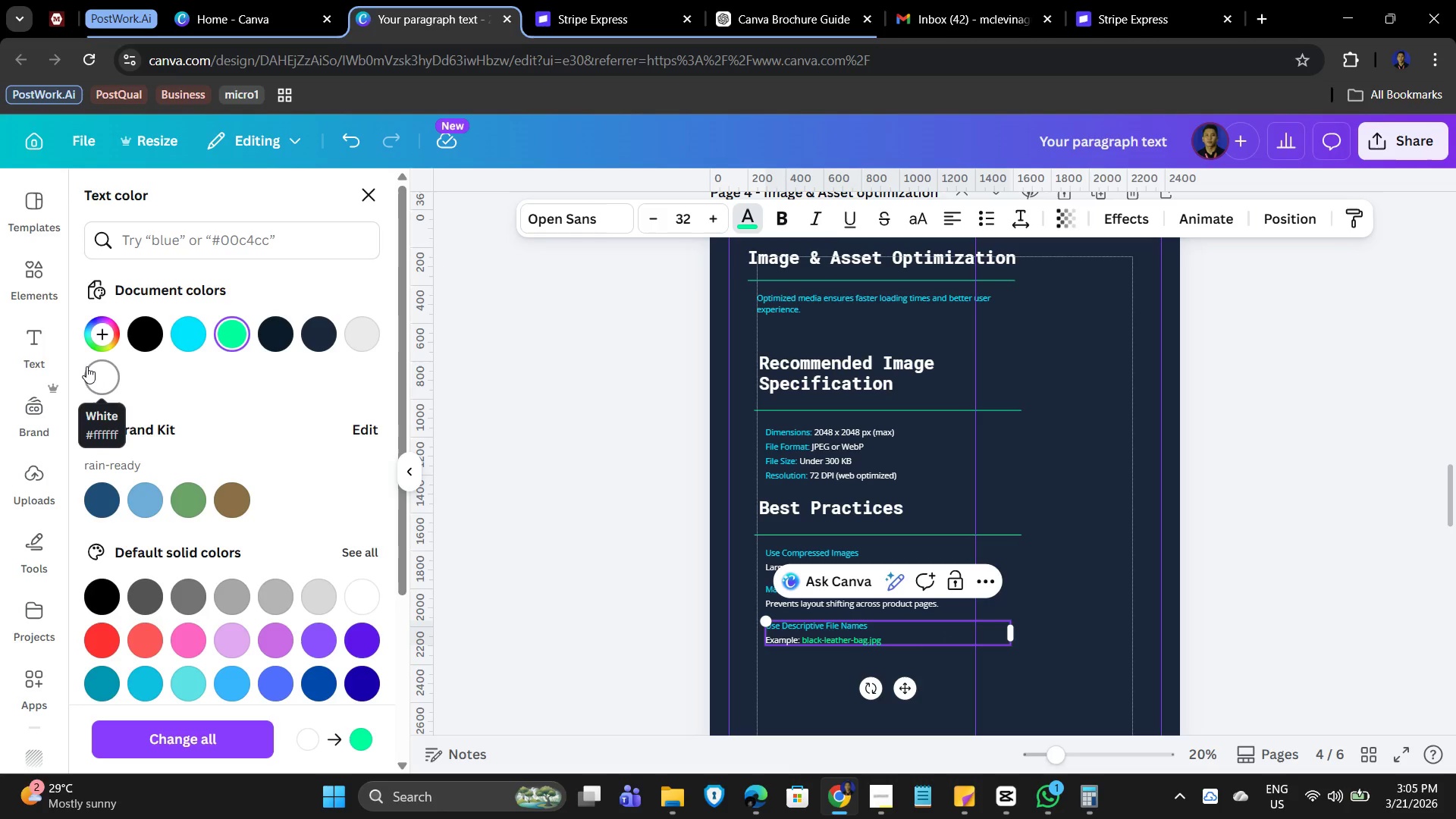 
wait(5.7)
 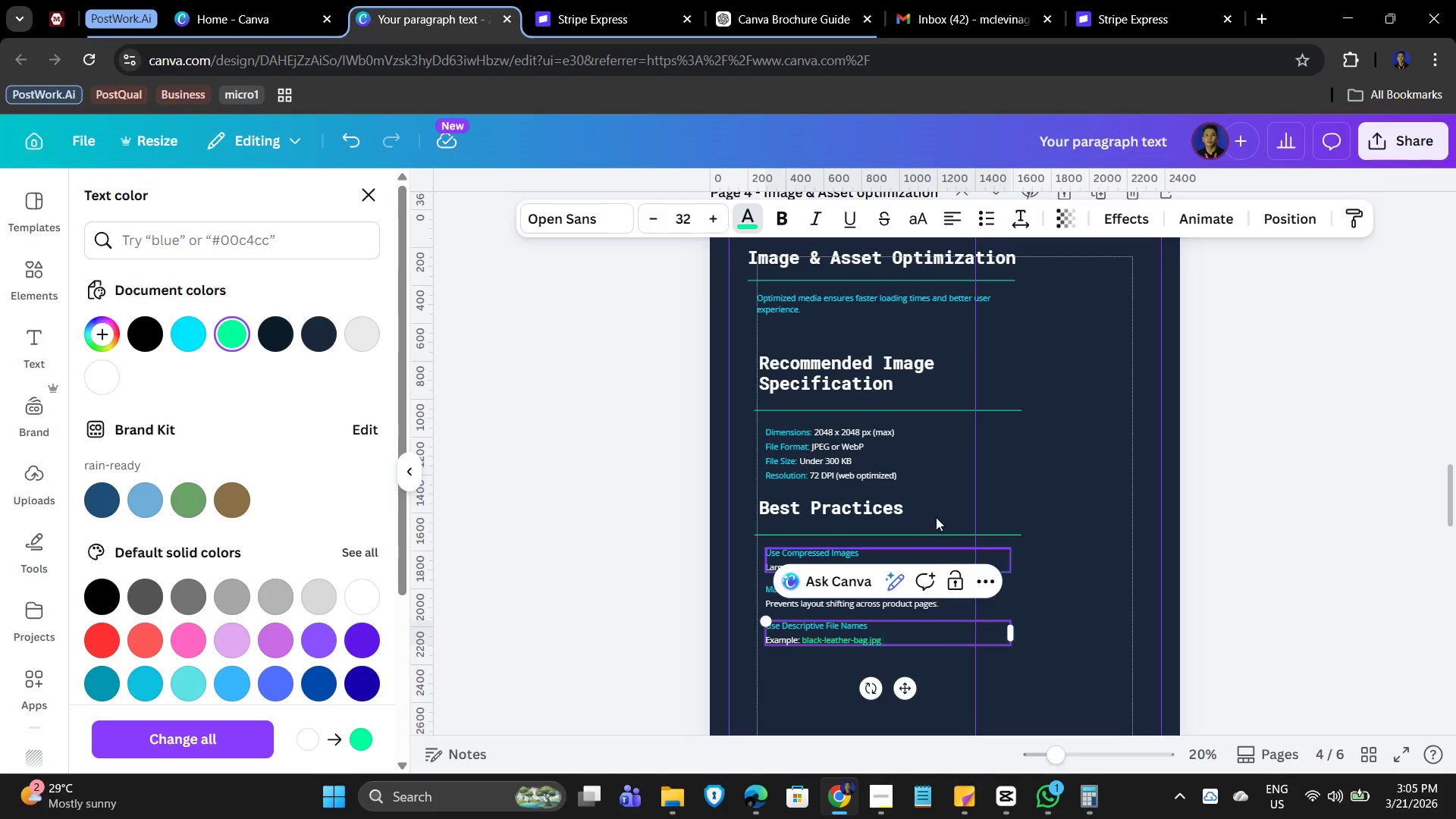 
key(Shift+I)
 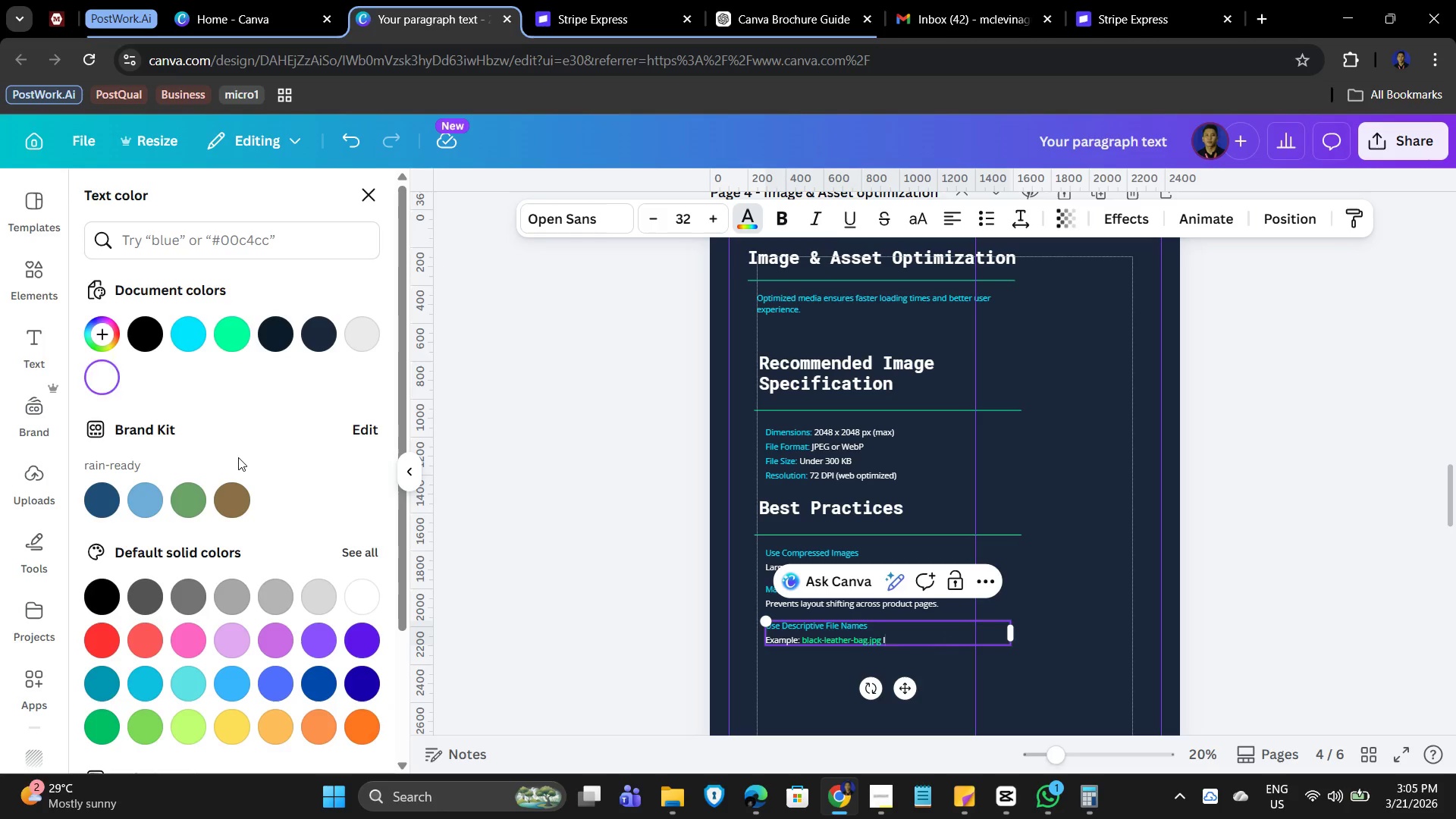 
key(Backspace)
 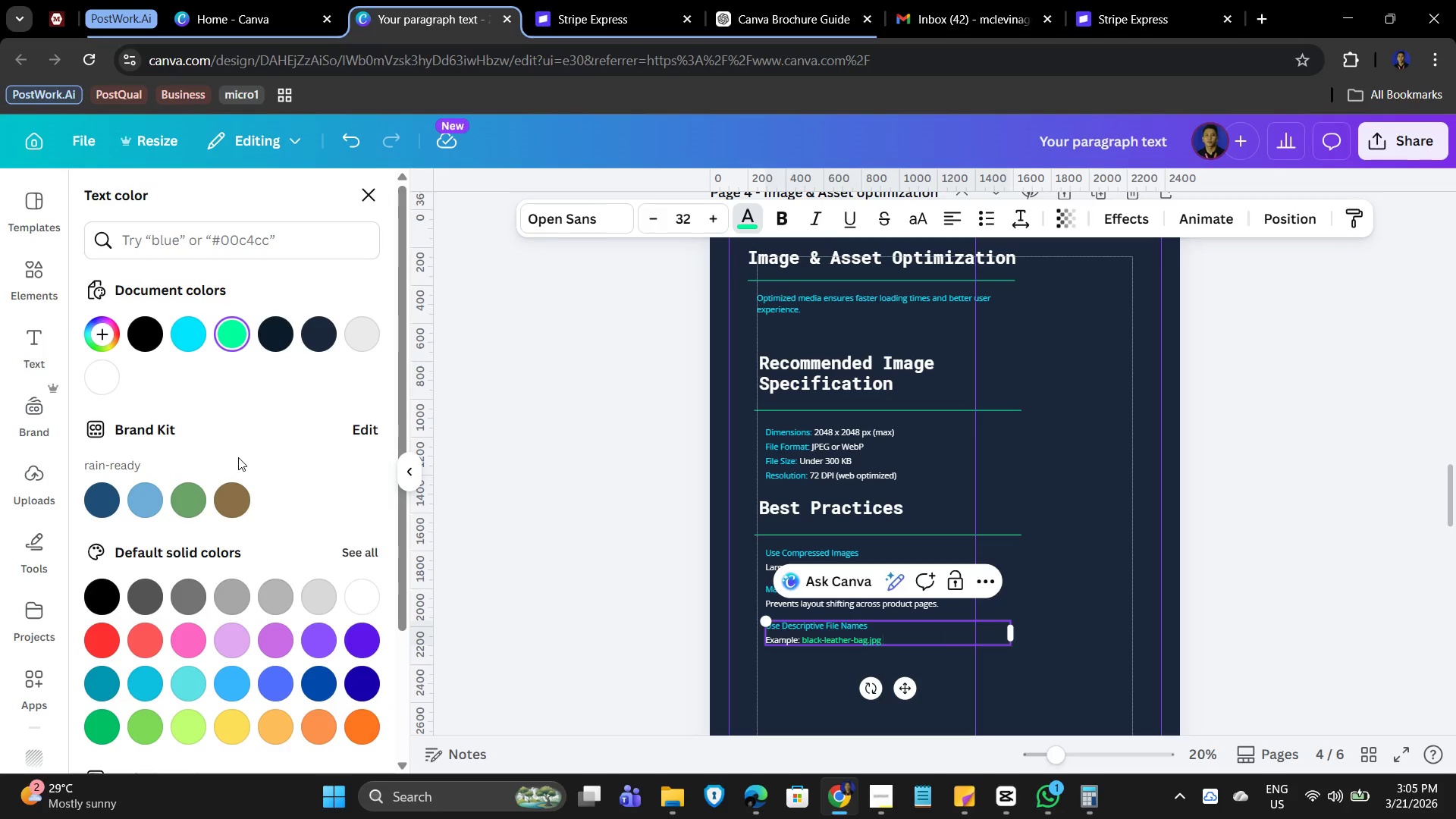 
key(Shift+9)
 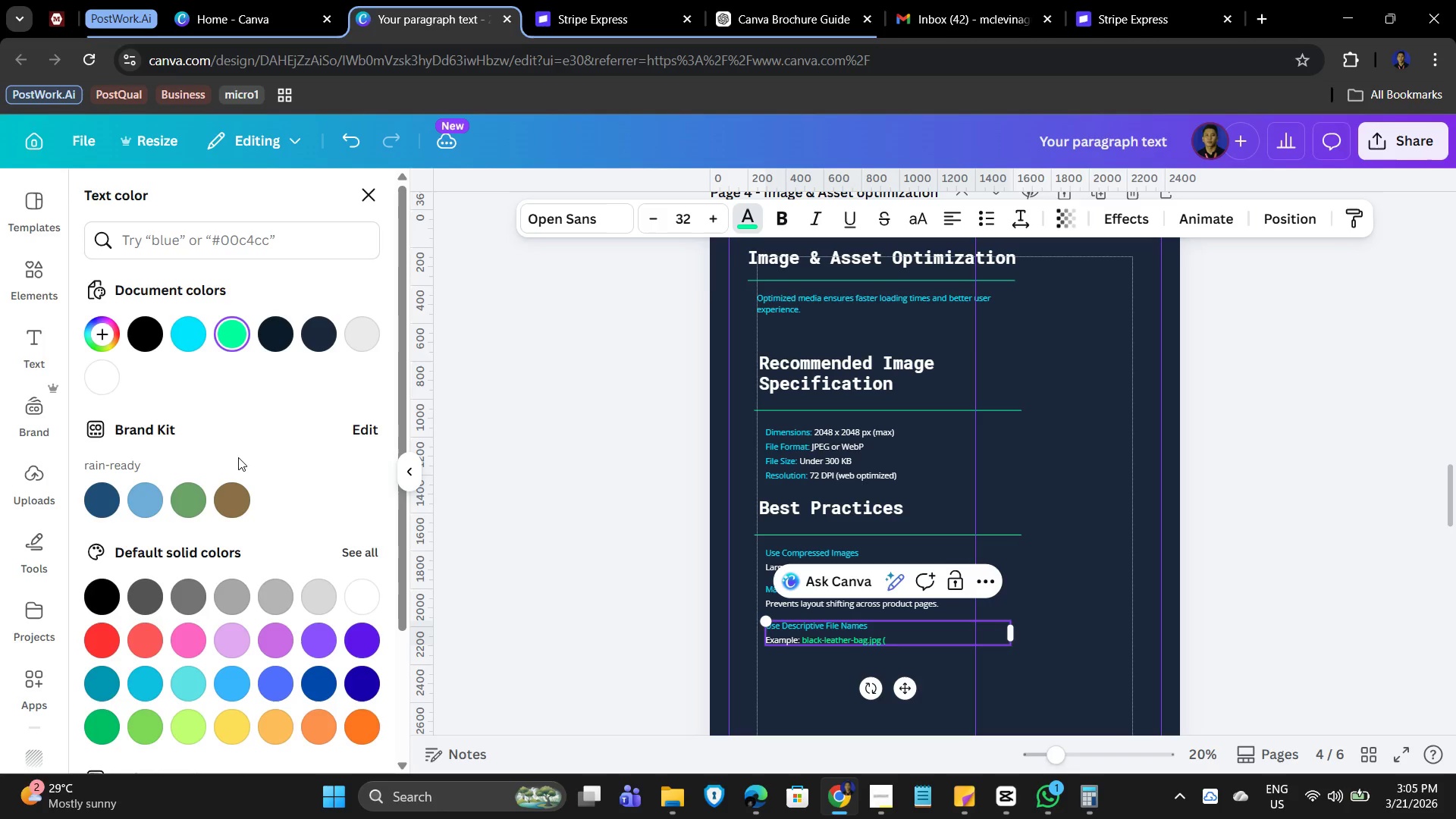 
key(Backspace)
 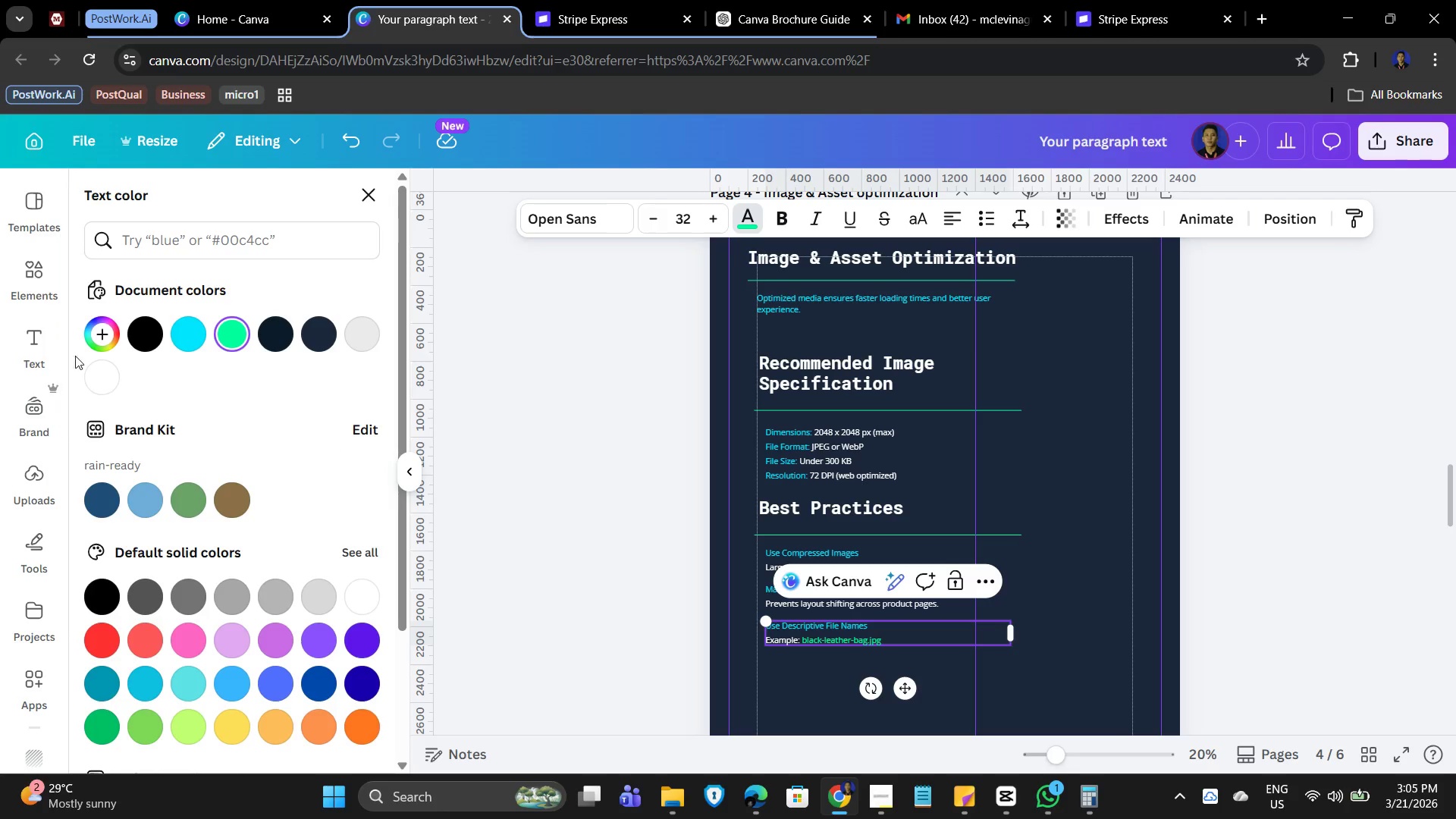 
left_click([111, 370])
 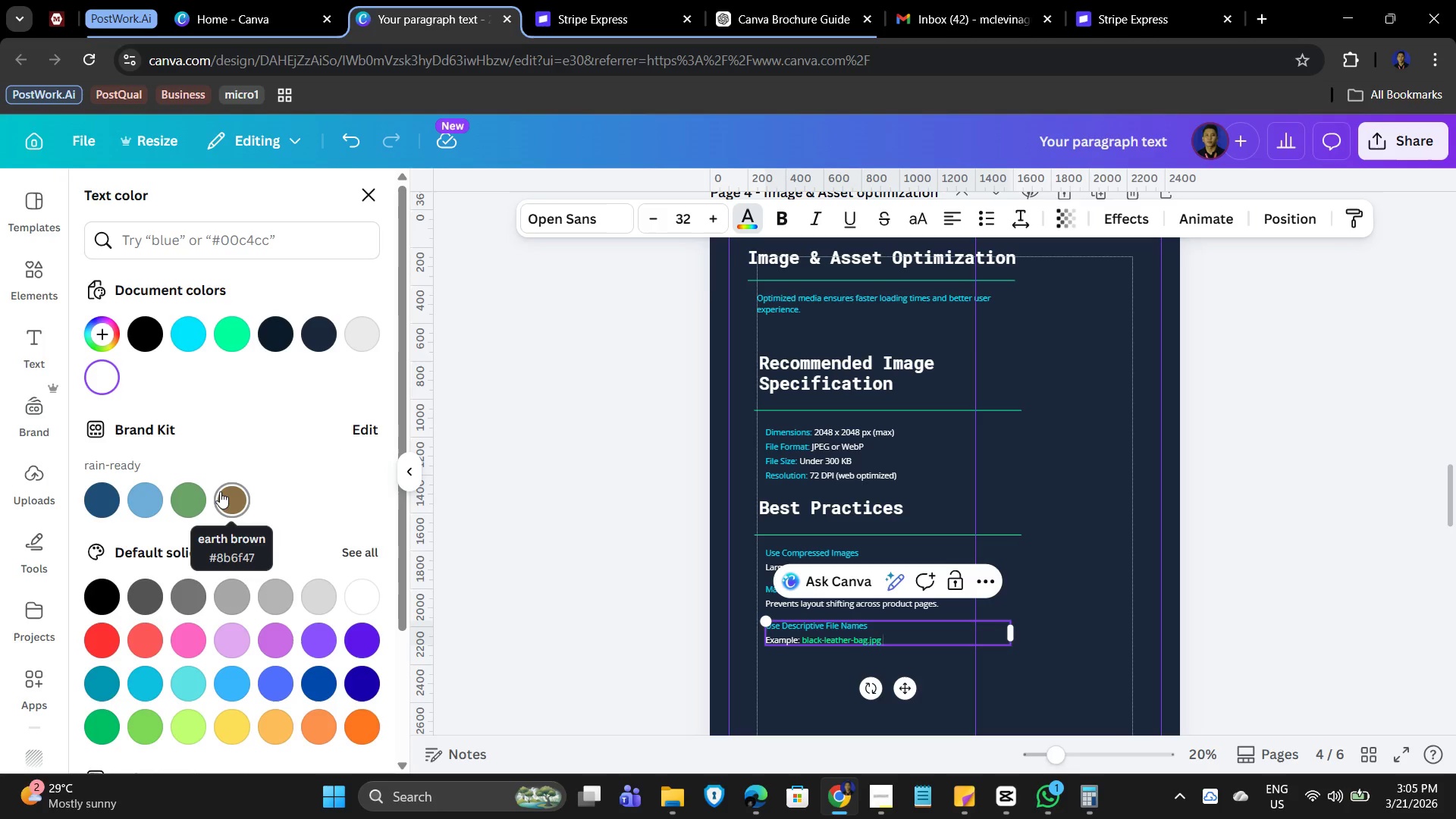 
type((instead of IMG1234.jpeg)
key(Backspace)
key(Backspace)
type(g))
 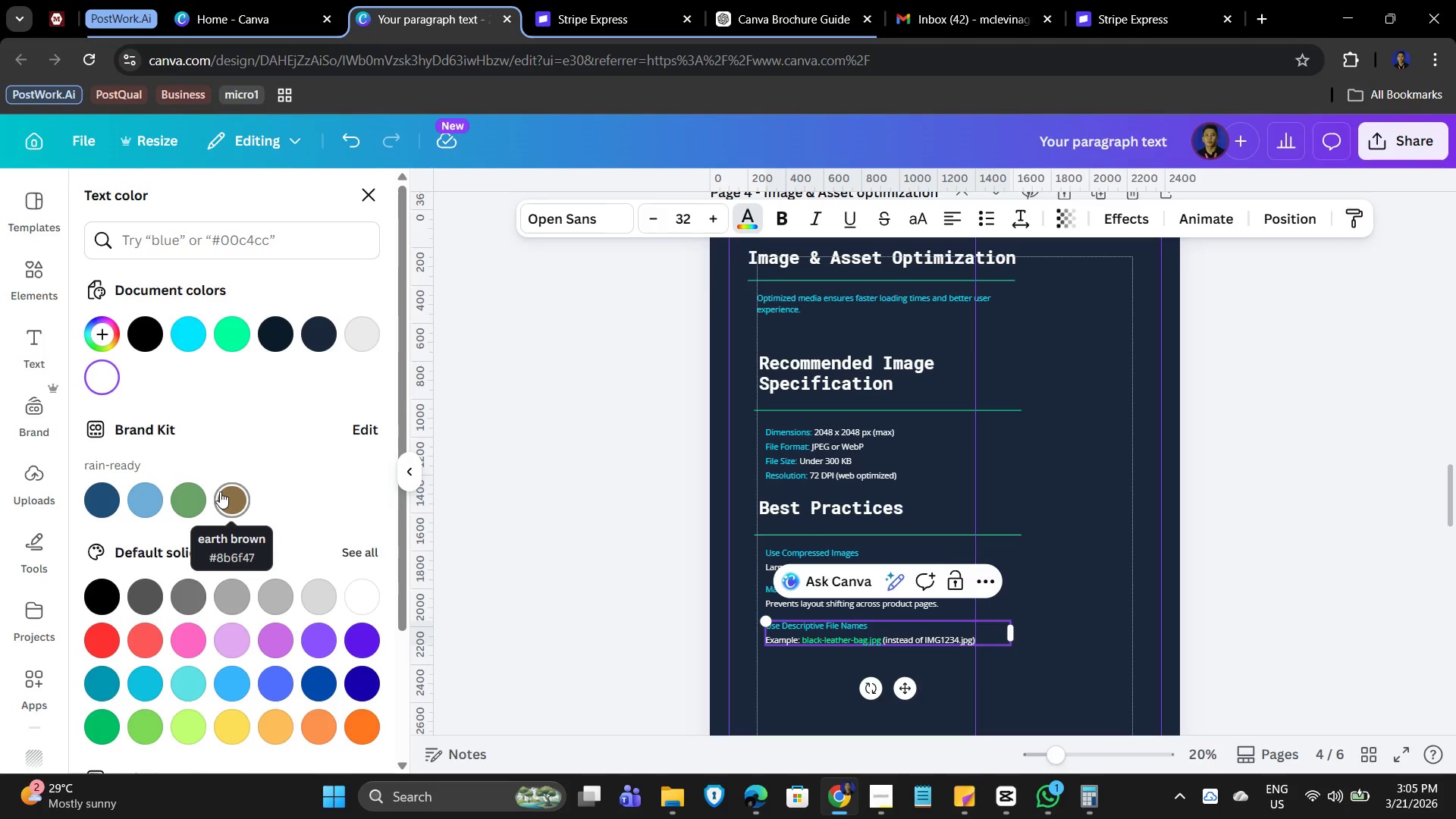 
left_click_drag(start_coordinate=[1083, 555], to_coordinate=[1087, 555])
 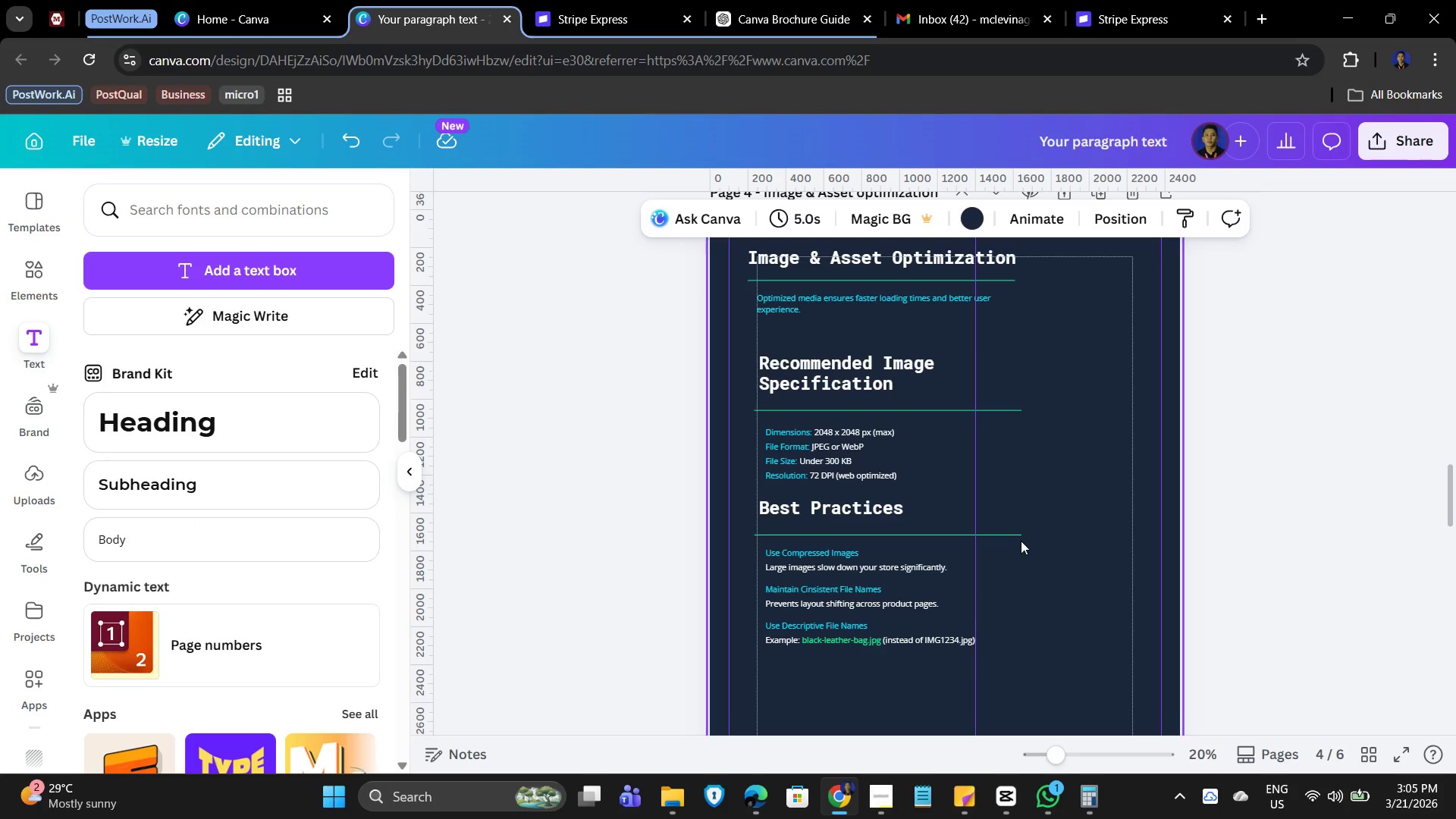 
scroll: coordinate [1092, 526], scroll_direction: down, amount: 3.0
 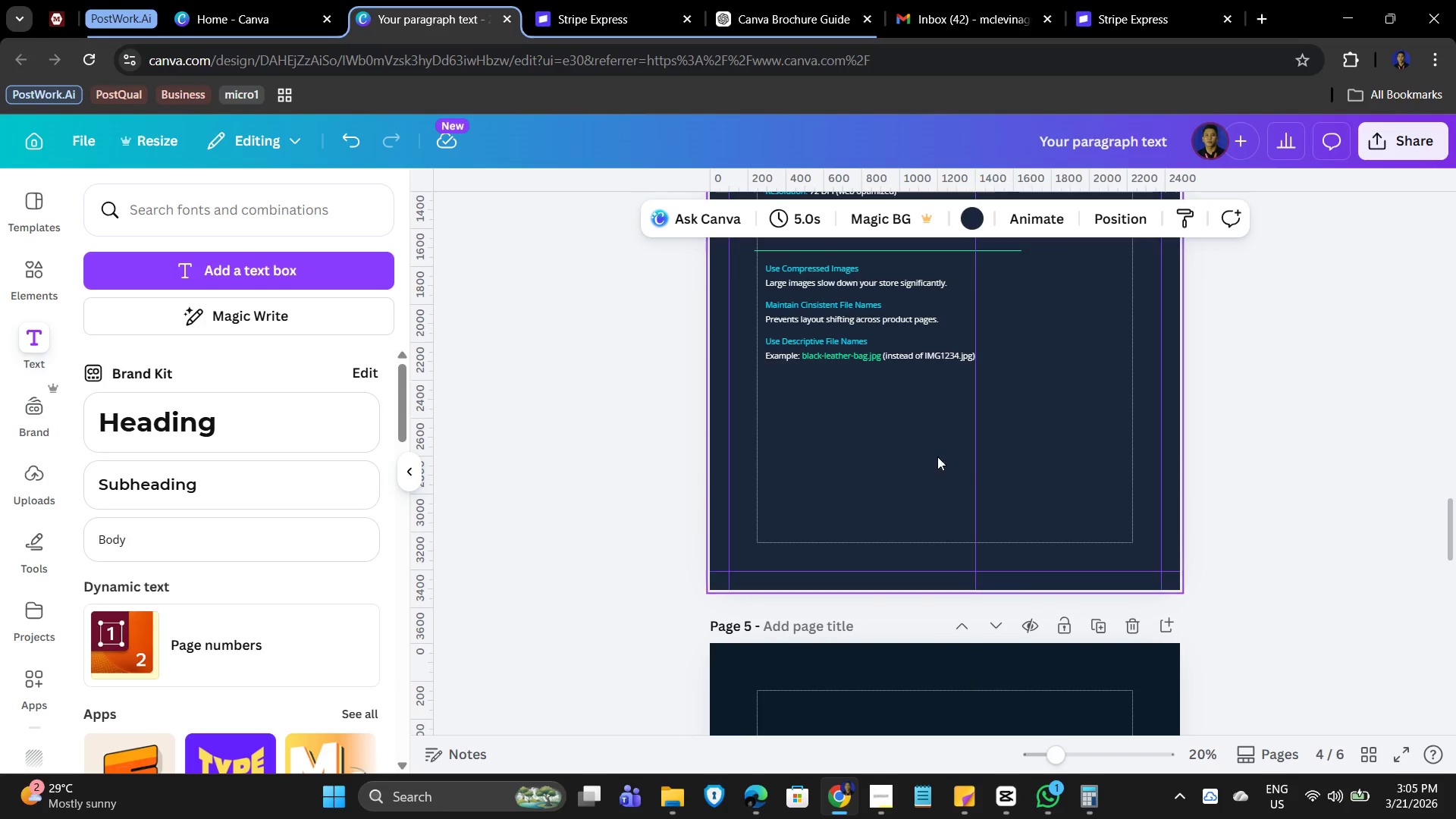 
scroll: coordinate [875, 462], scroll_direction: up, amount: 1.0
 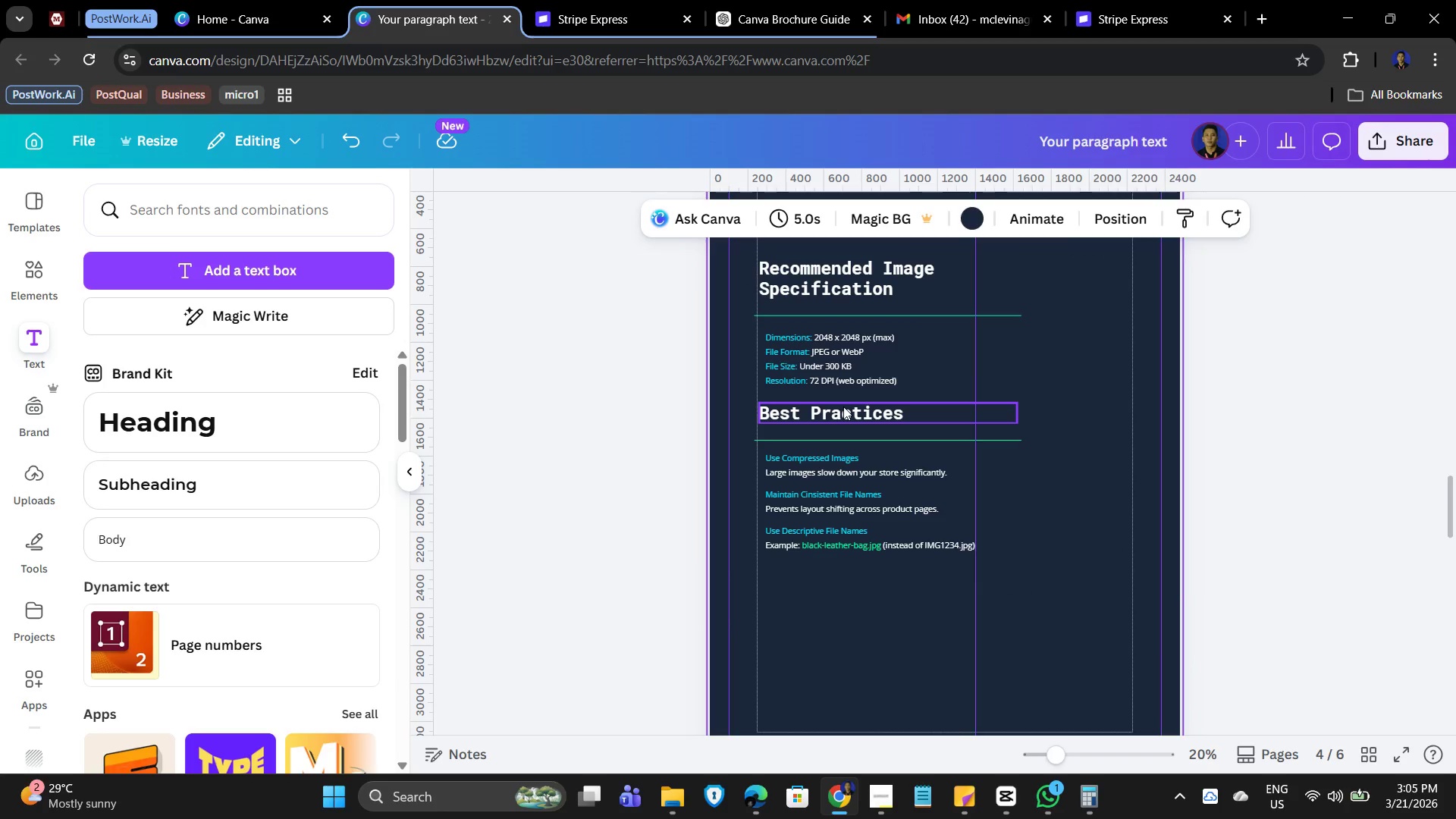 
left_click([843, 406])
 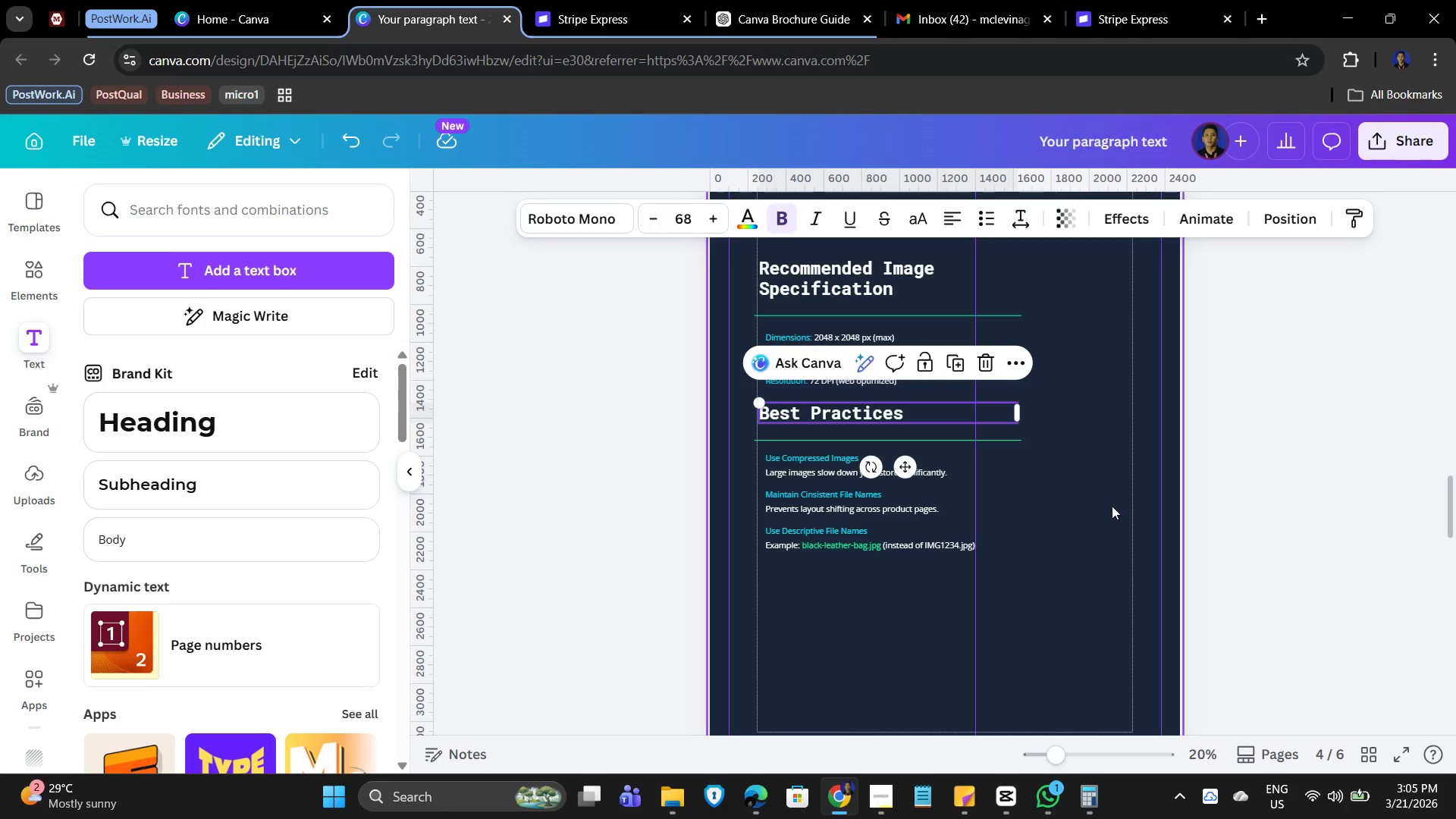 
hold_key(key=ControlLeft, duration=0.5)
 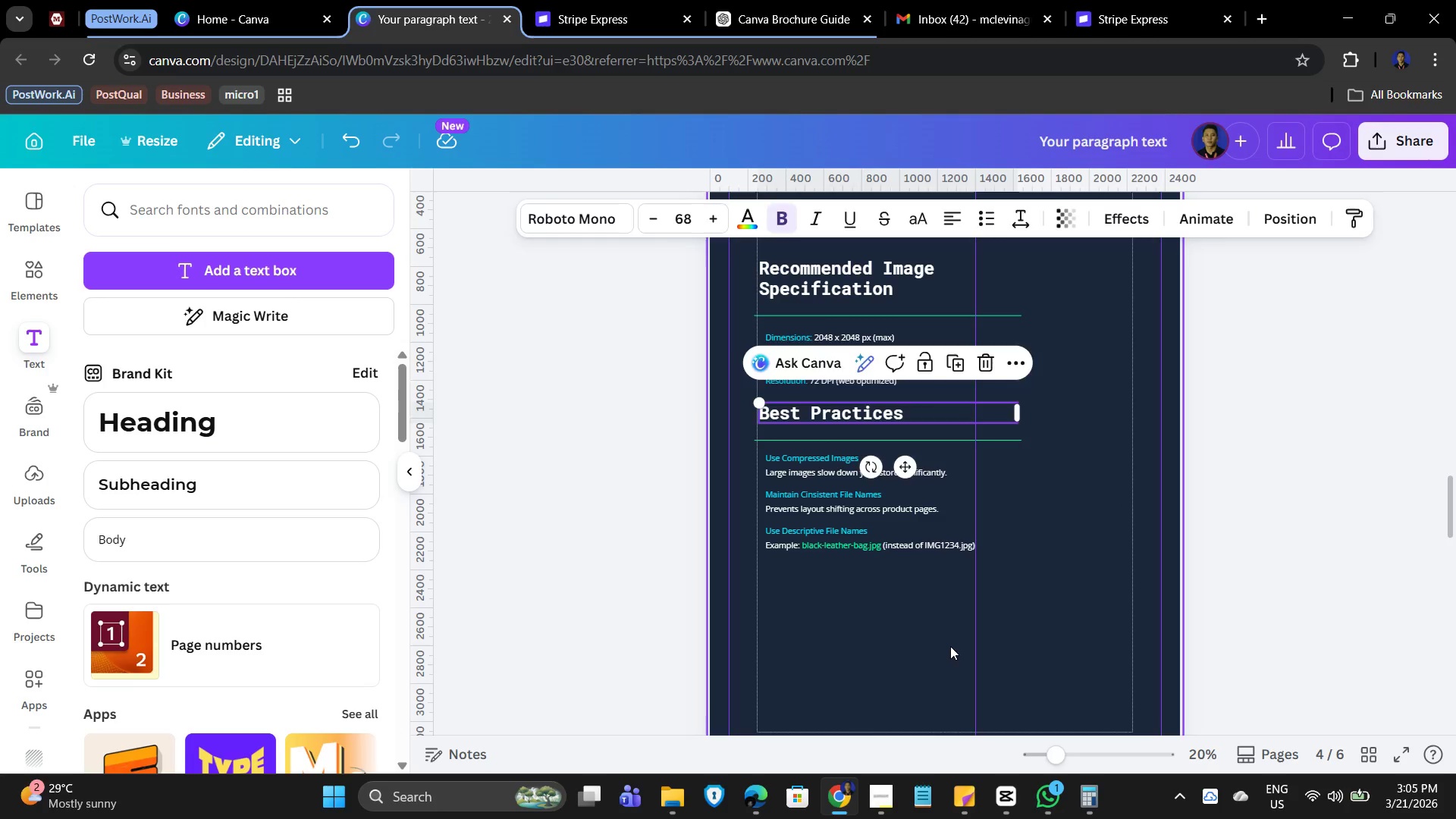 
left_click([950, 646])
 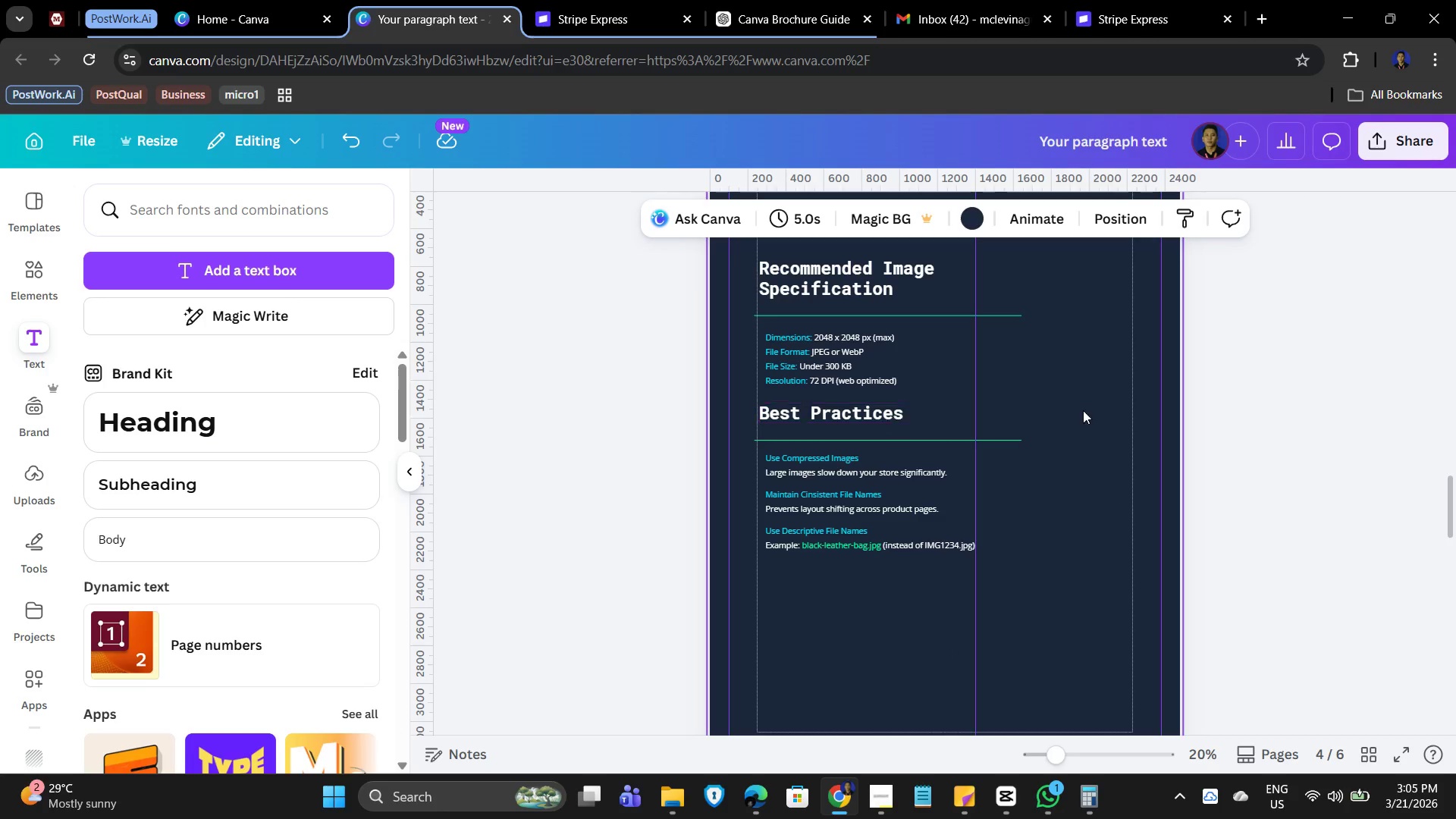 
left_click_drag(start_coordinate=[1096, 407], to_coordinate=[883, 443])
 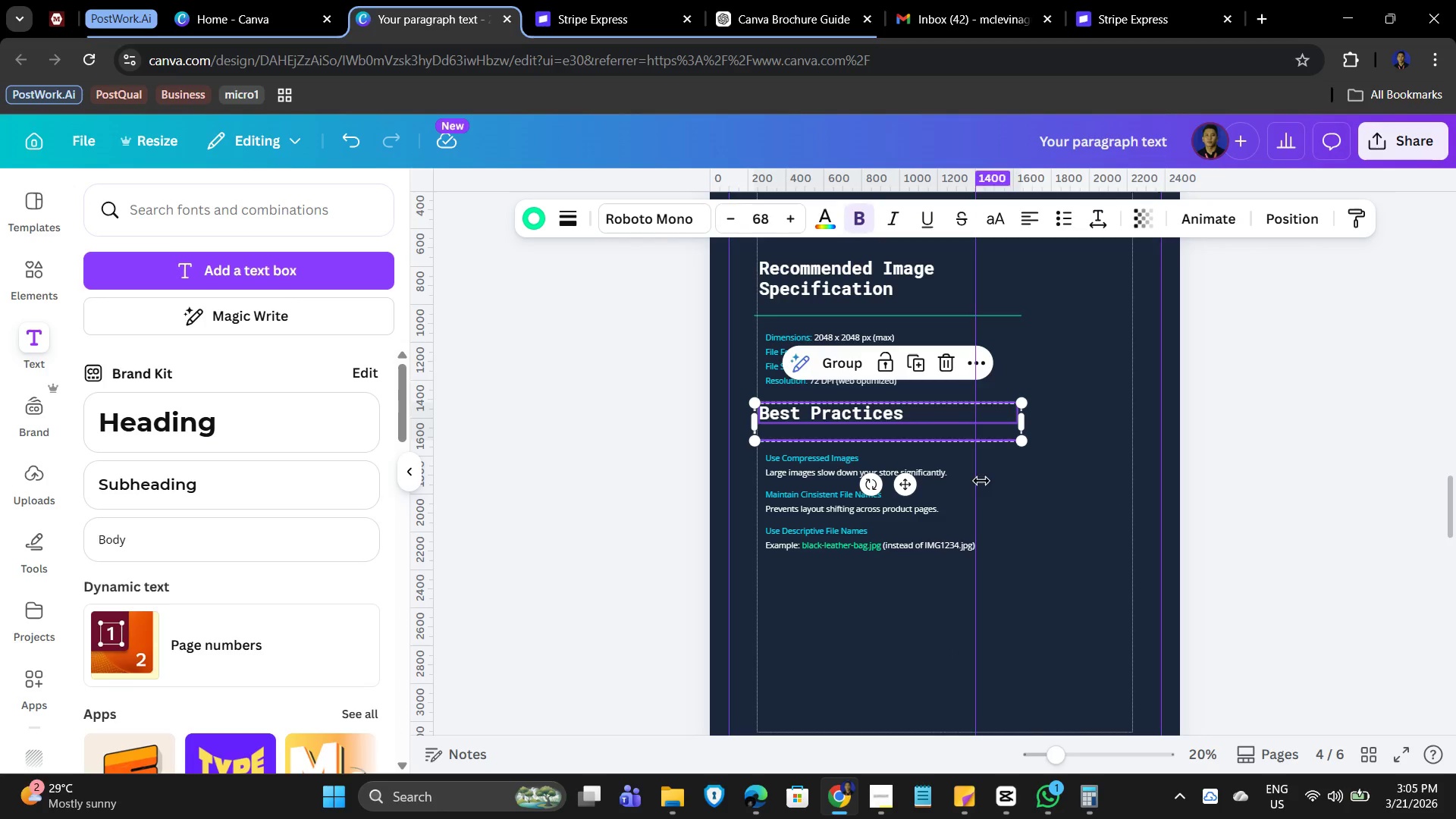 
key(Control+C)
 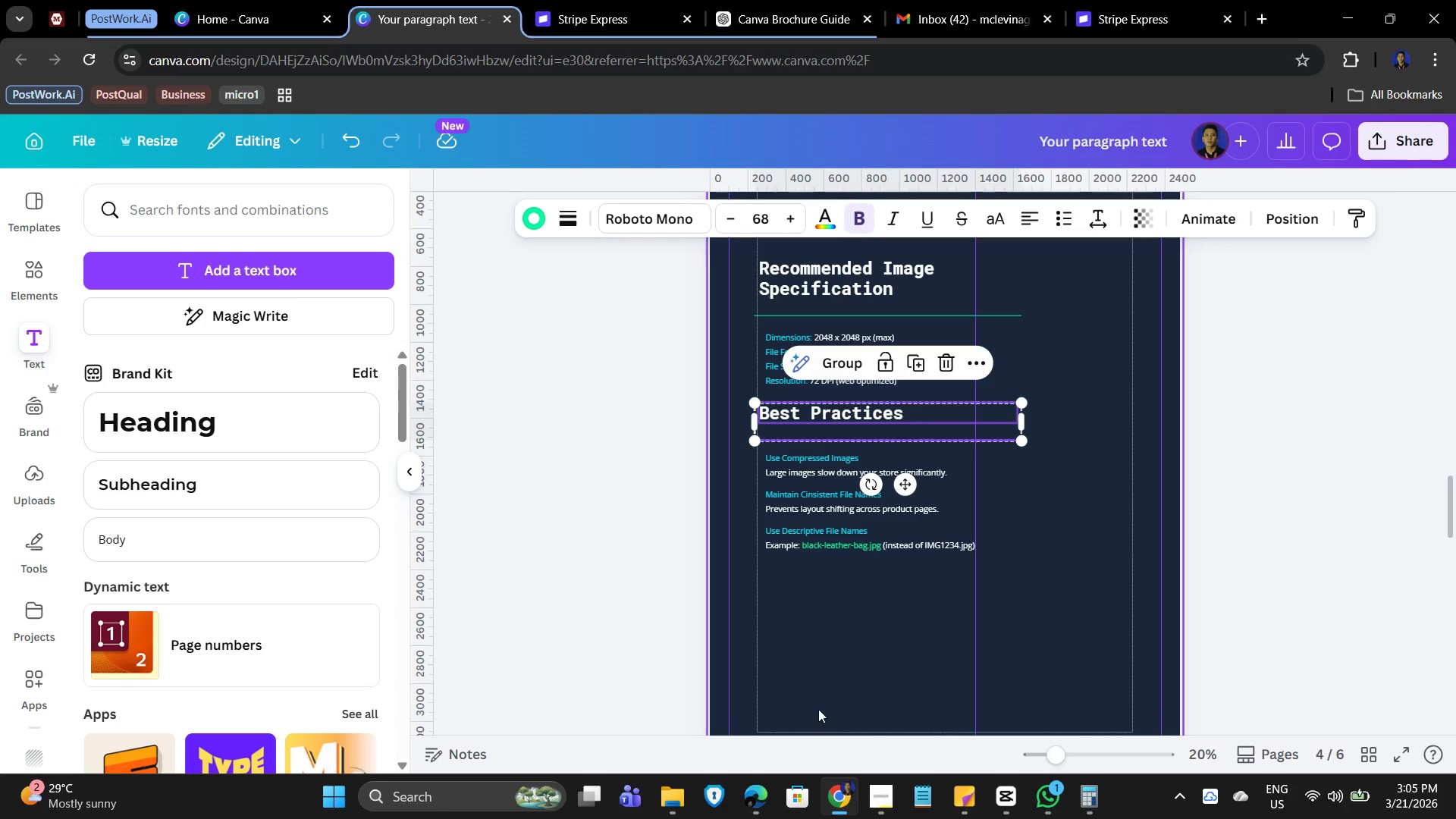 
left_click([821, 693])
 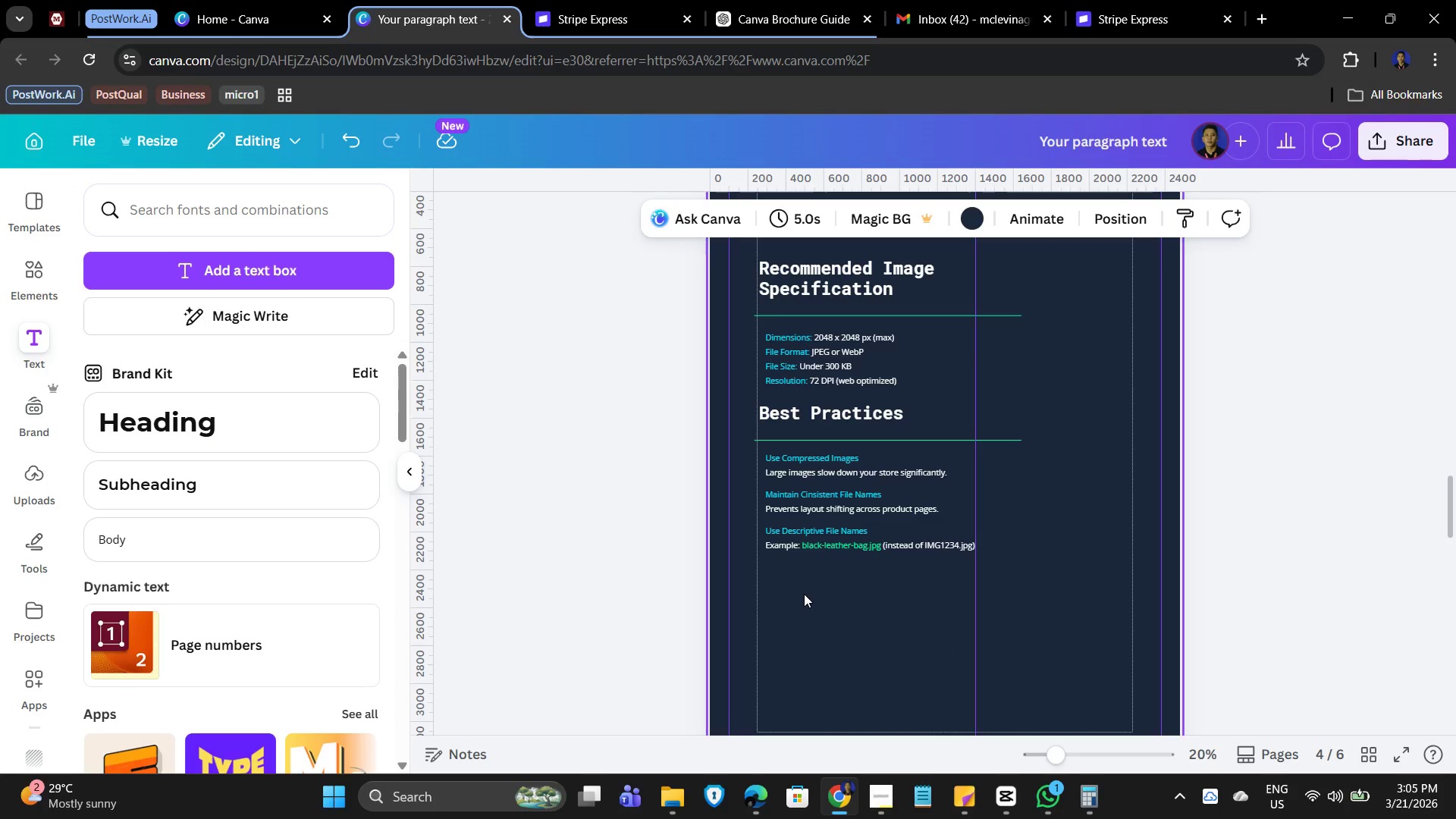 
key(Control+V)
 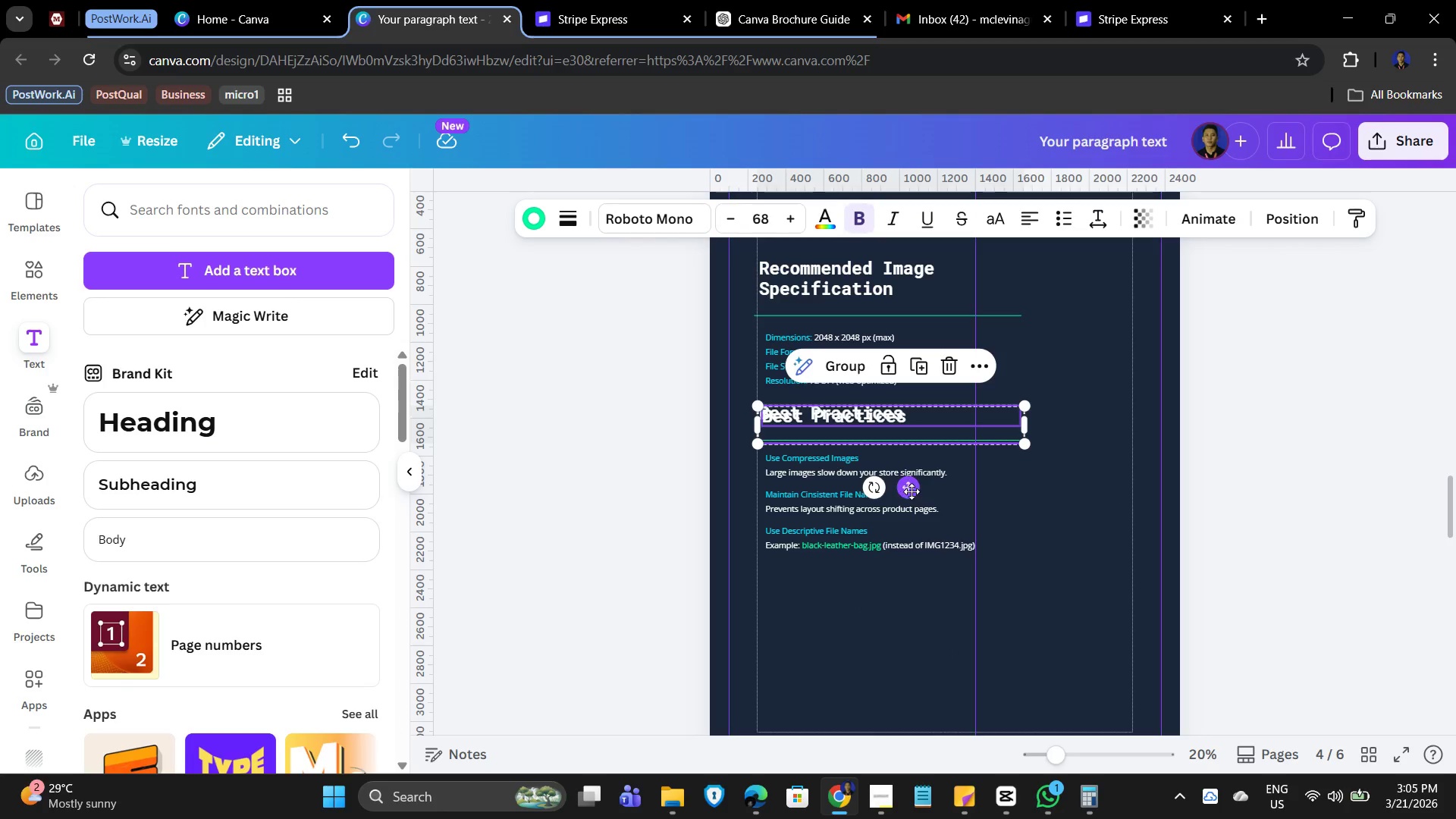 
left_click_drag(start_coordinate=[911, 490], to_coordinate=[915, 661])
 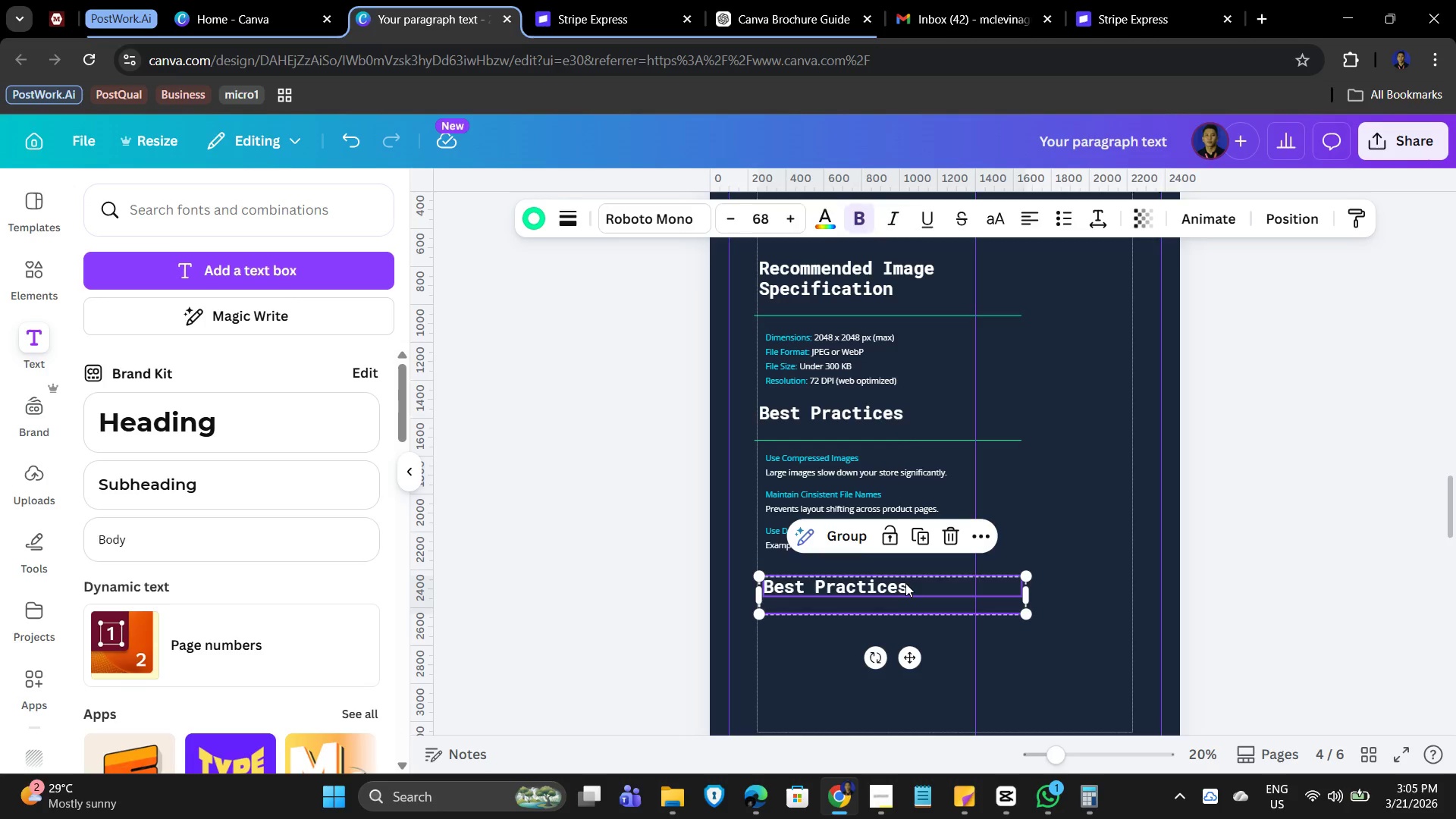 
double_click([905, 583])
 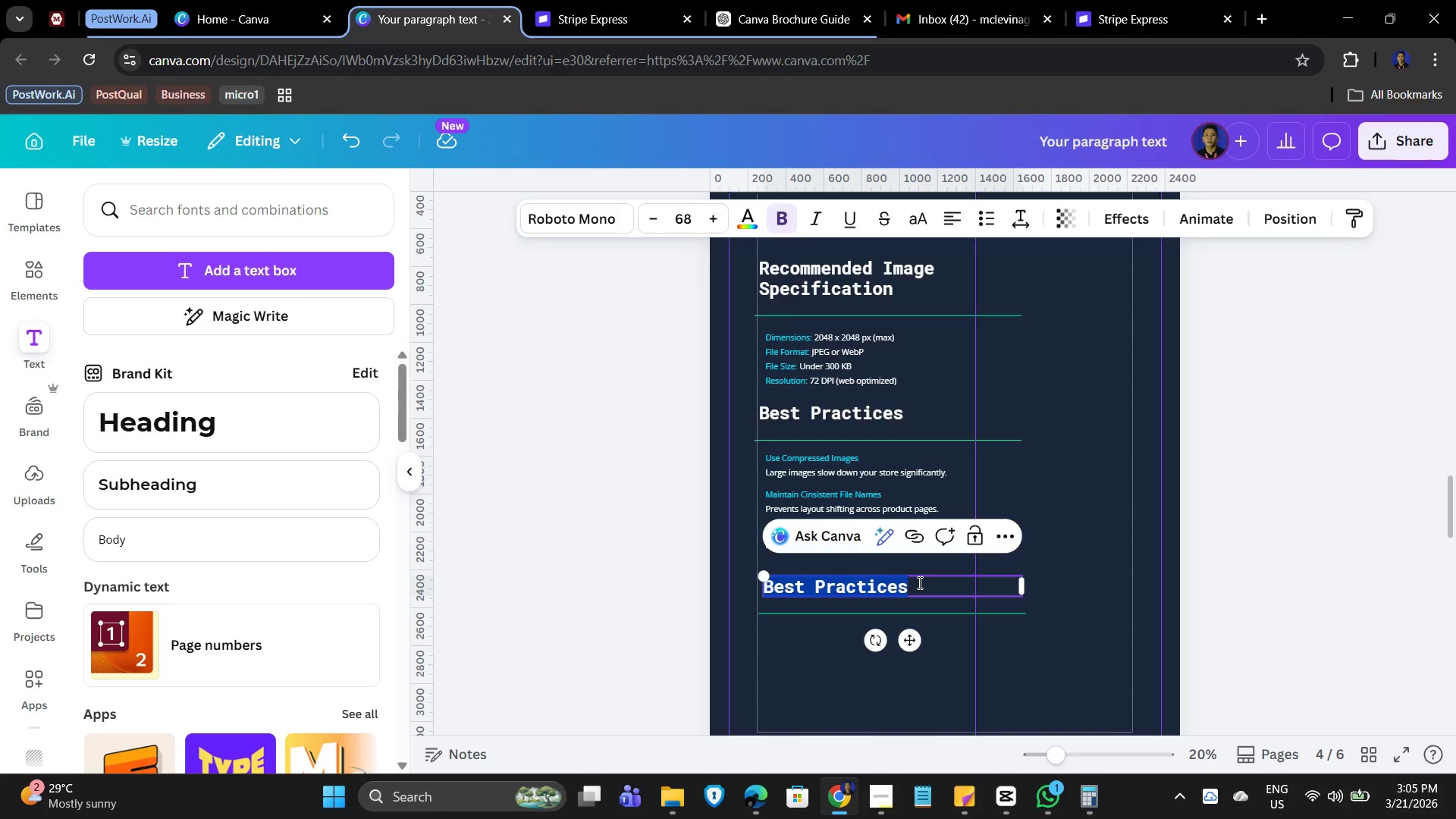 
type(Avoid)
 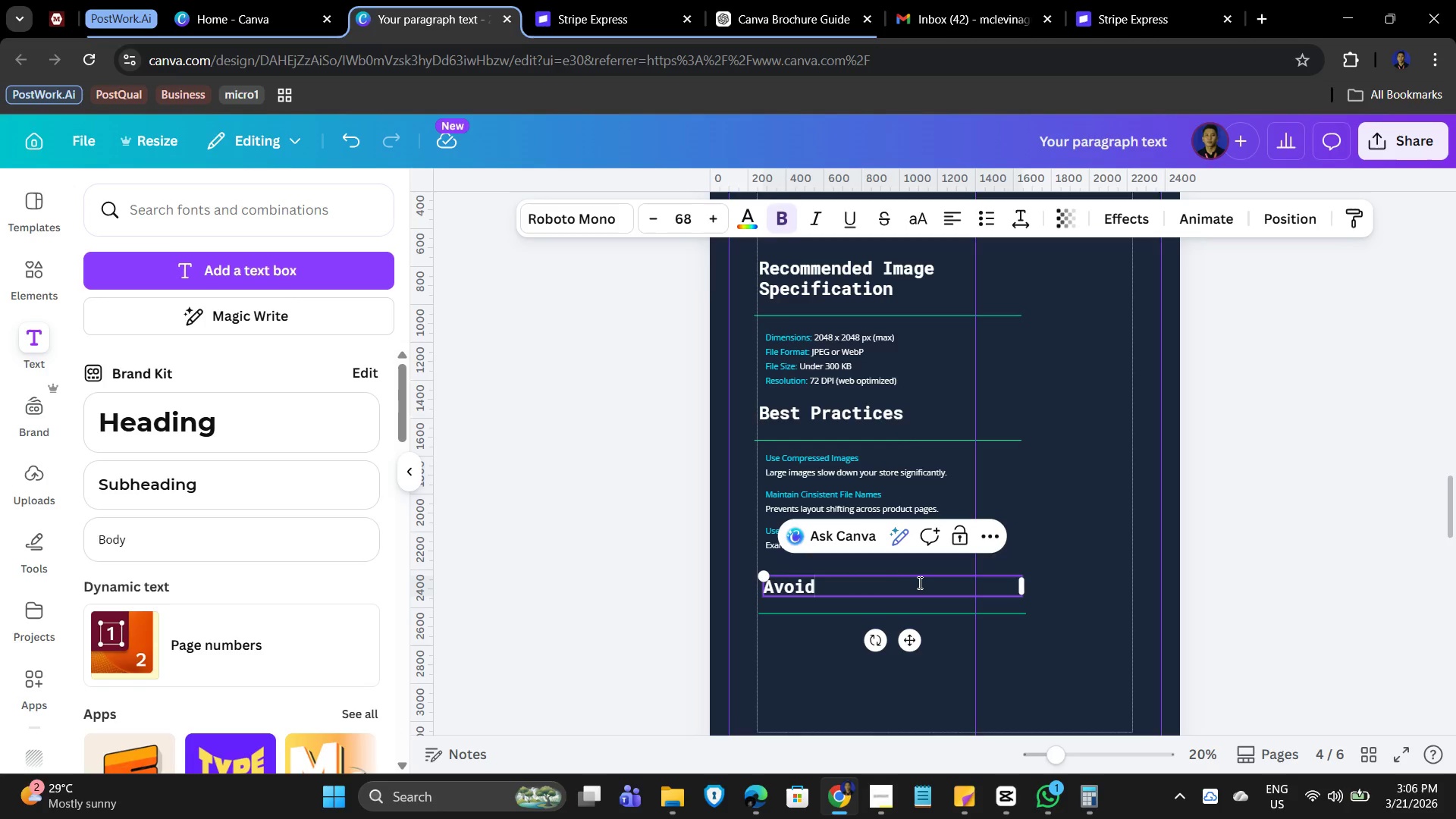 
left_click_drag(start_coordinate=[863, 685], to_coordinate=[871, 666])
 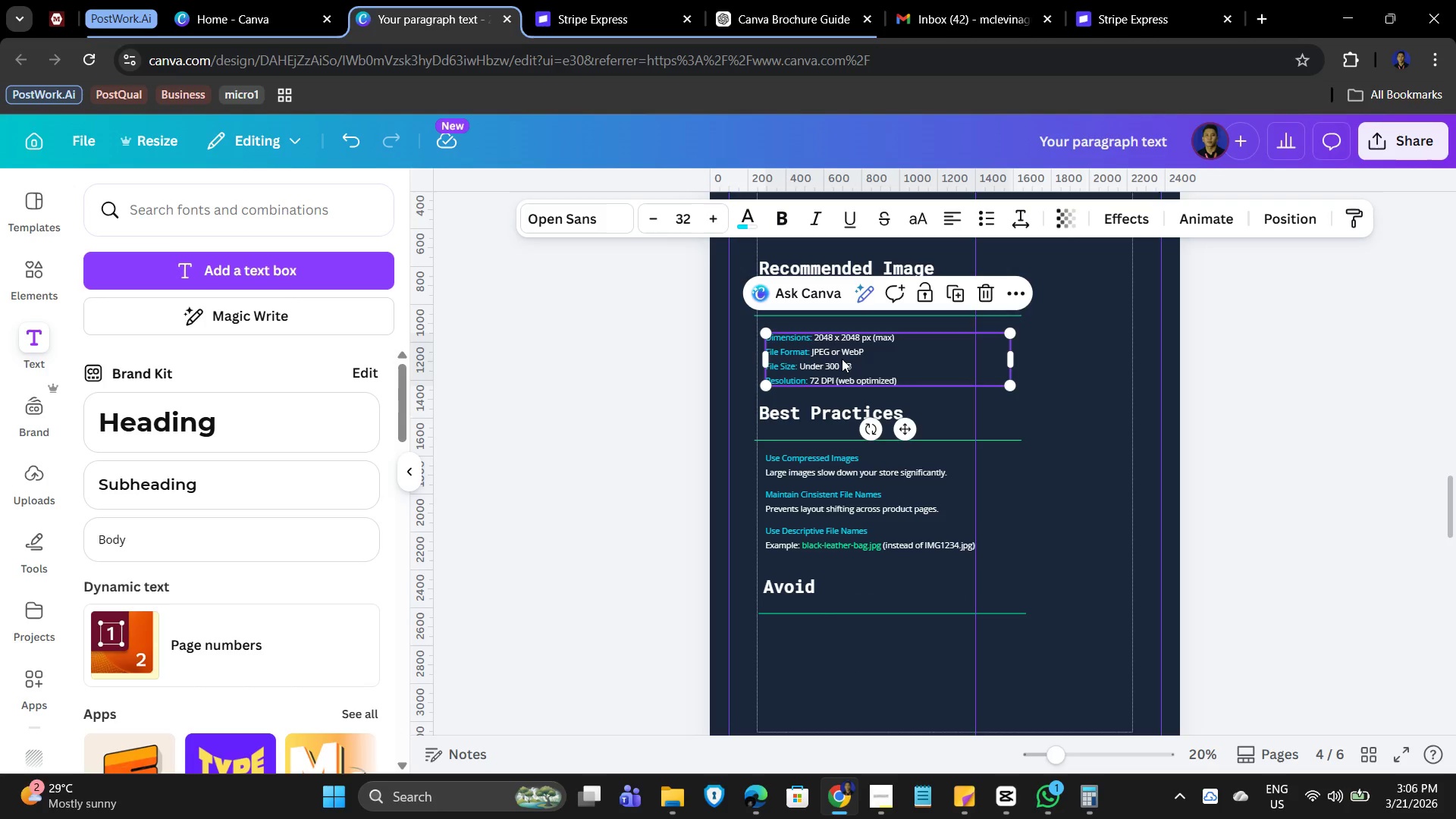 
key(Control+C)
 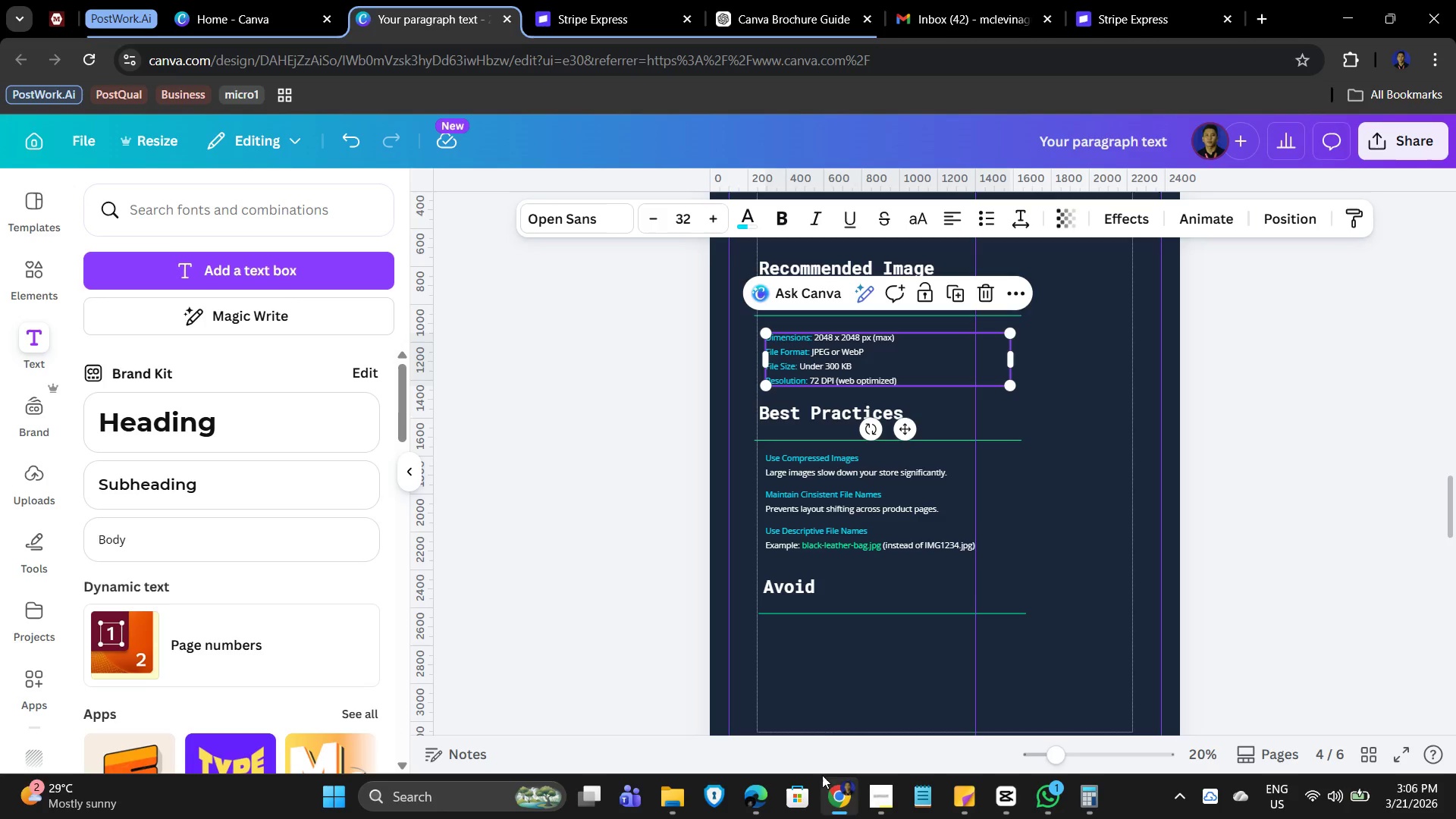 
left_click_drag(start_coordinate=[822, 775], to_coordinate=[823, 770])
 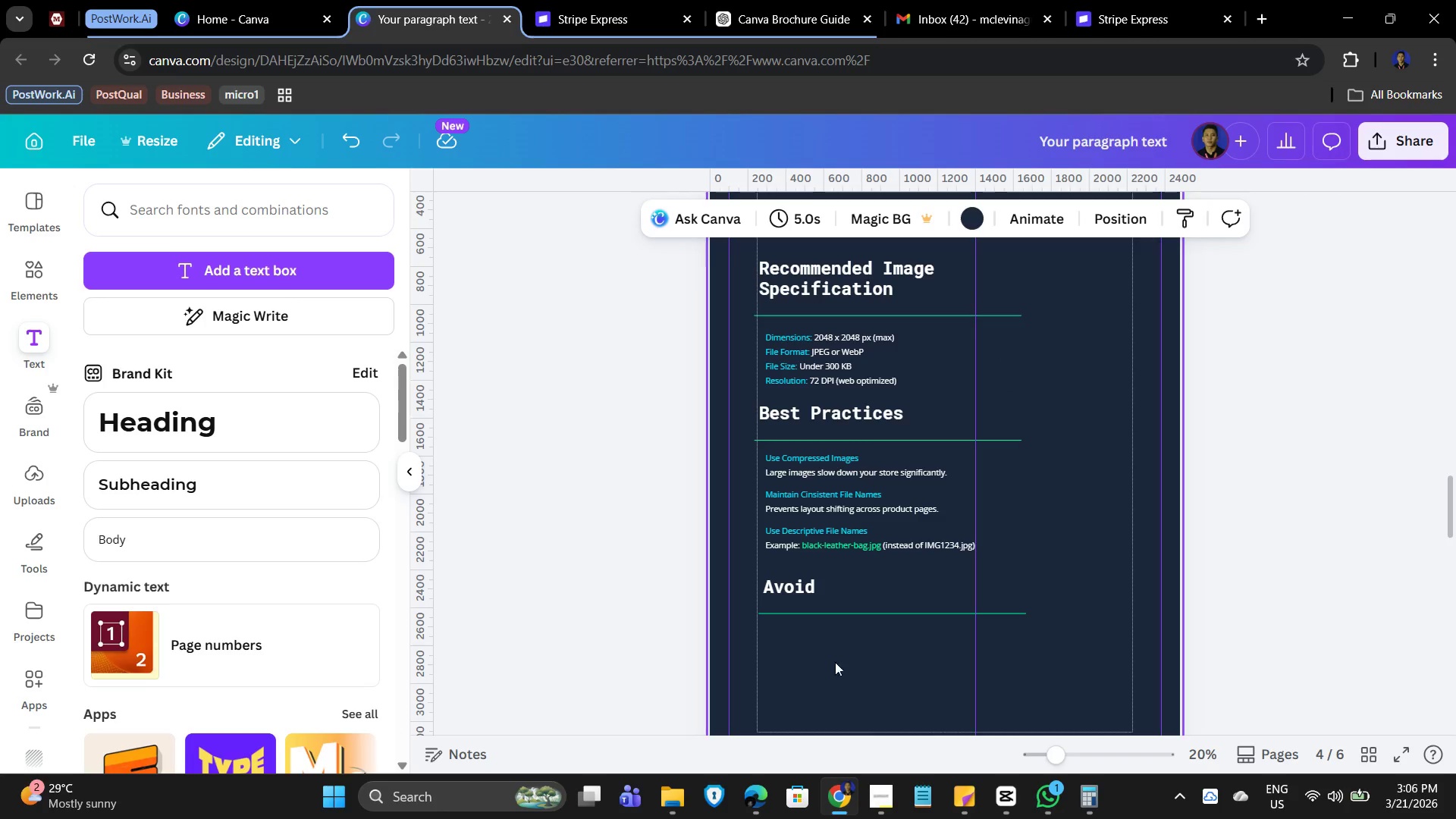 
key(Control+V)
 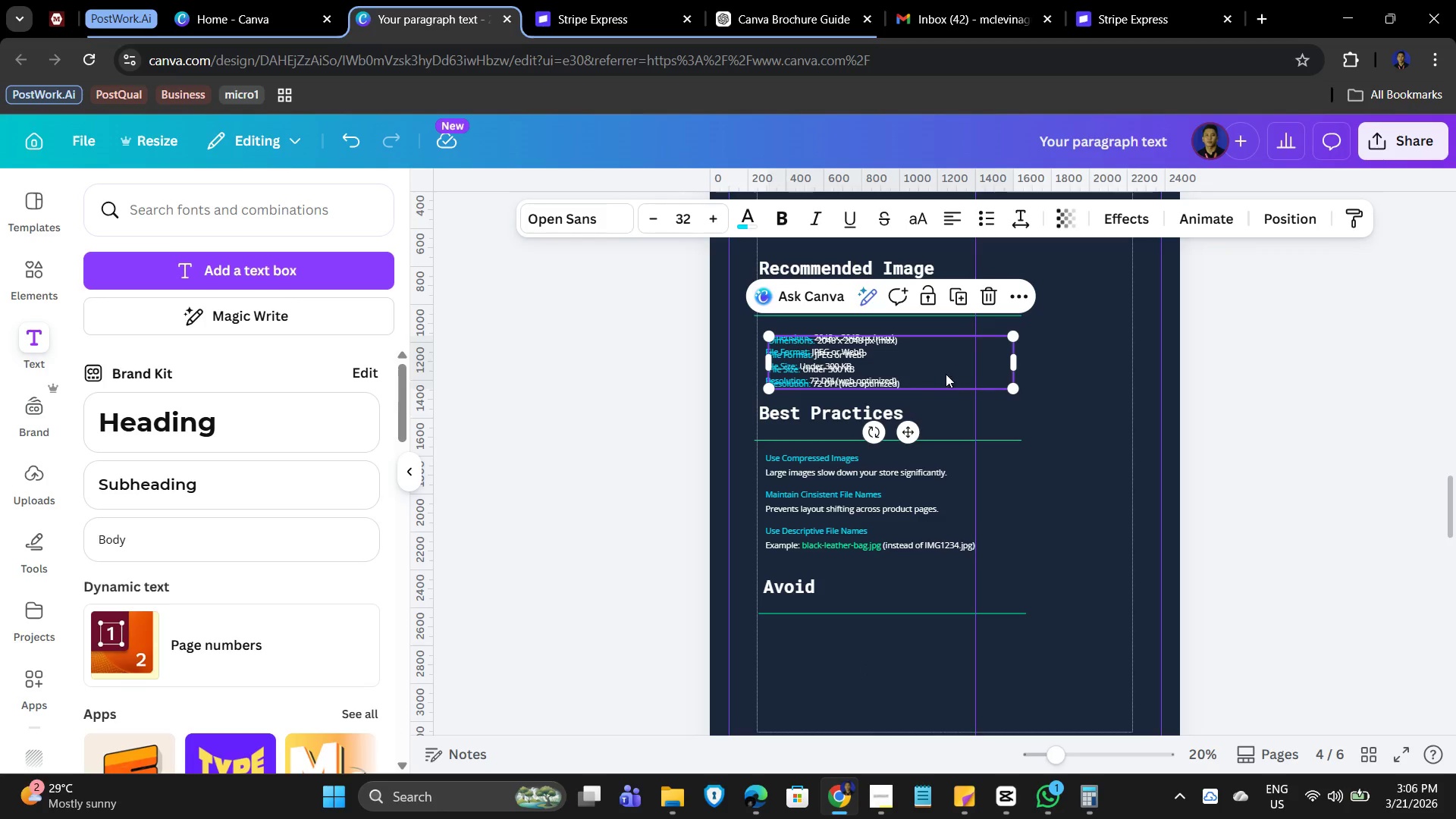 
left_click_drag(start_coordinate=[943, 358], to_coordinate=[942, 648])
 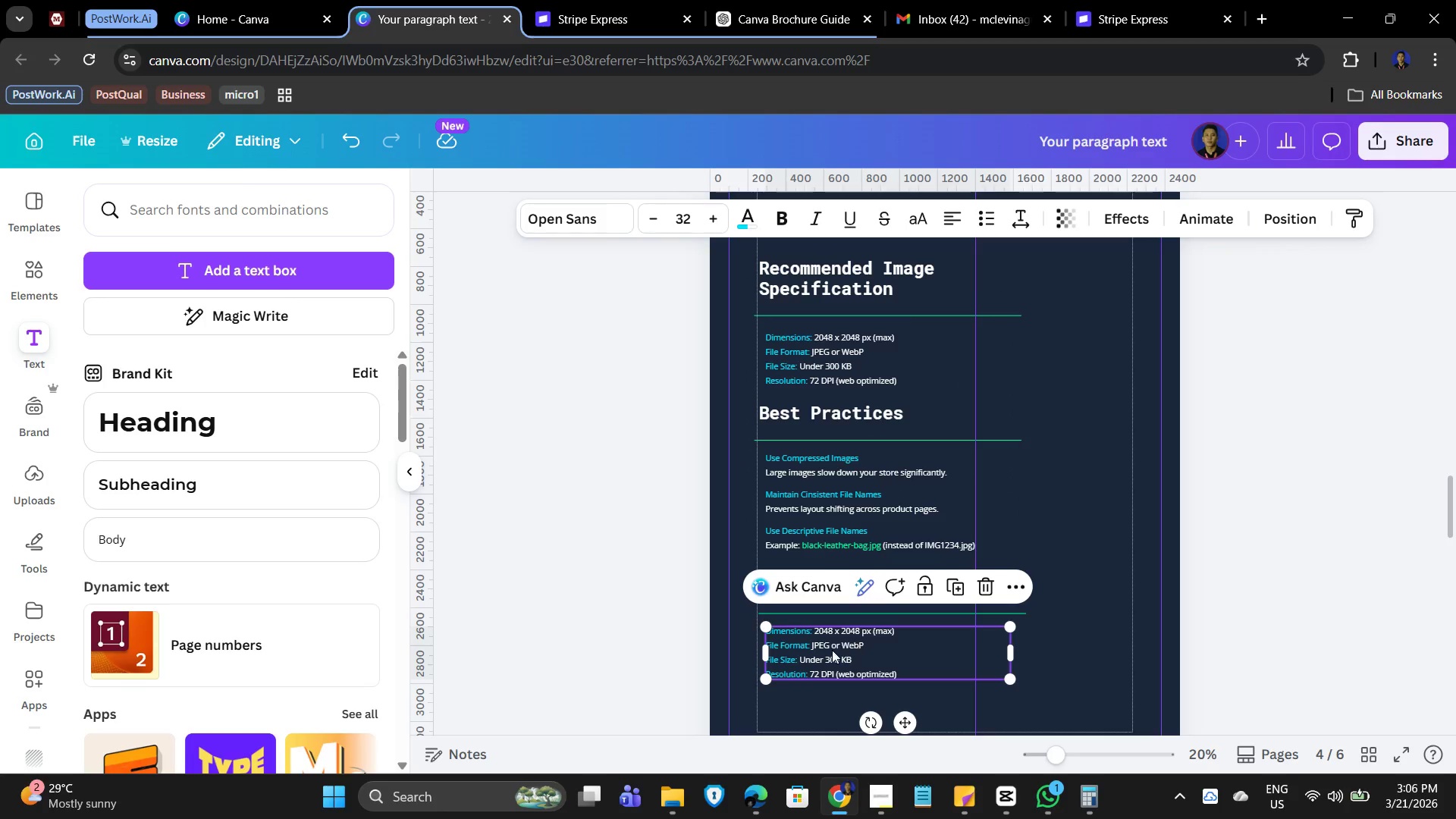 
left_click([832, 650])
 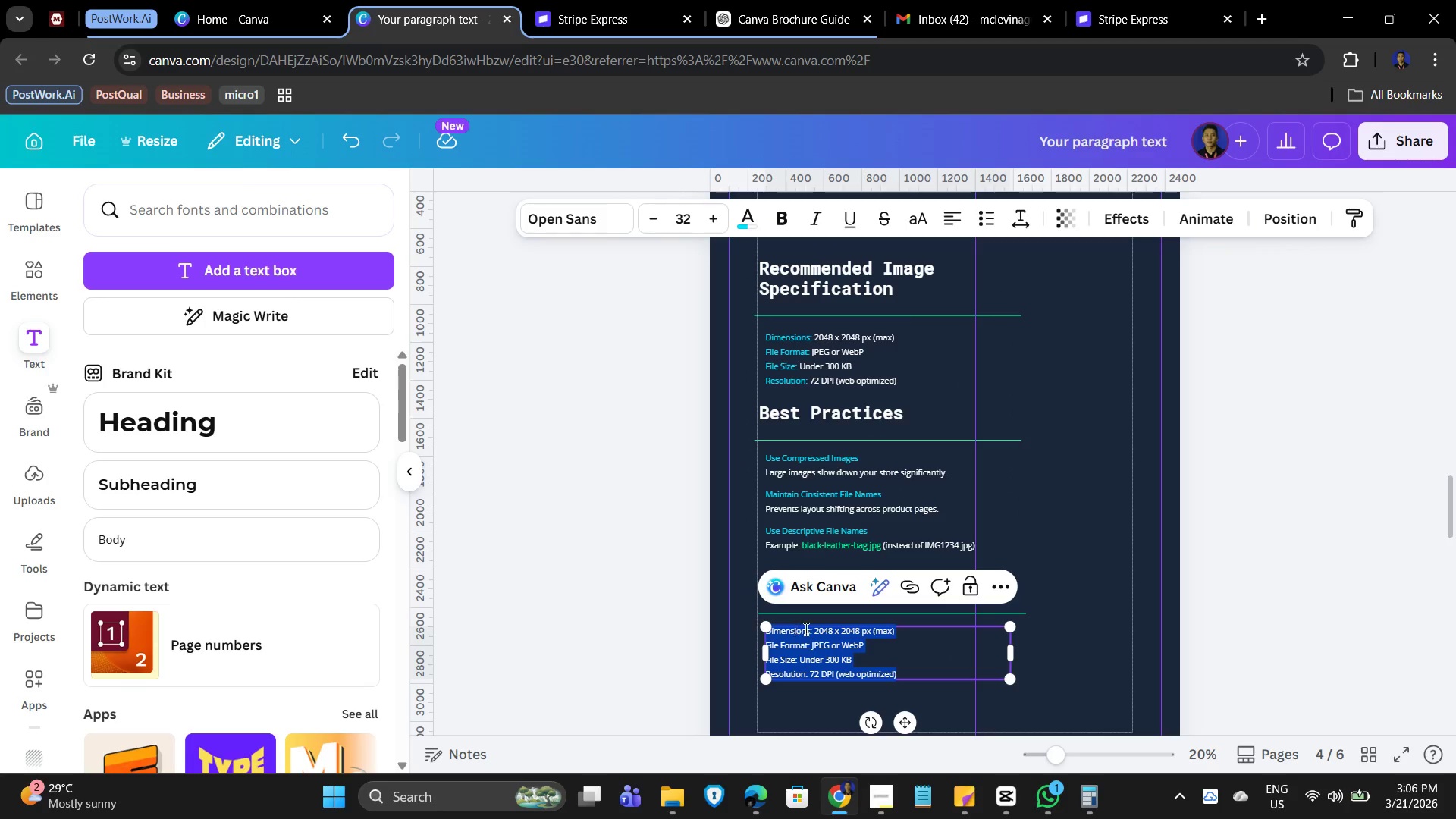 
left_click([830, 635])
 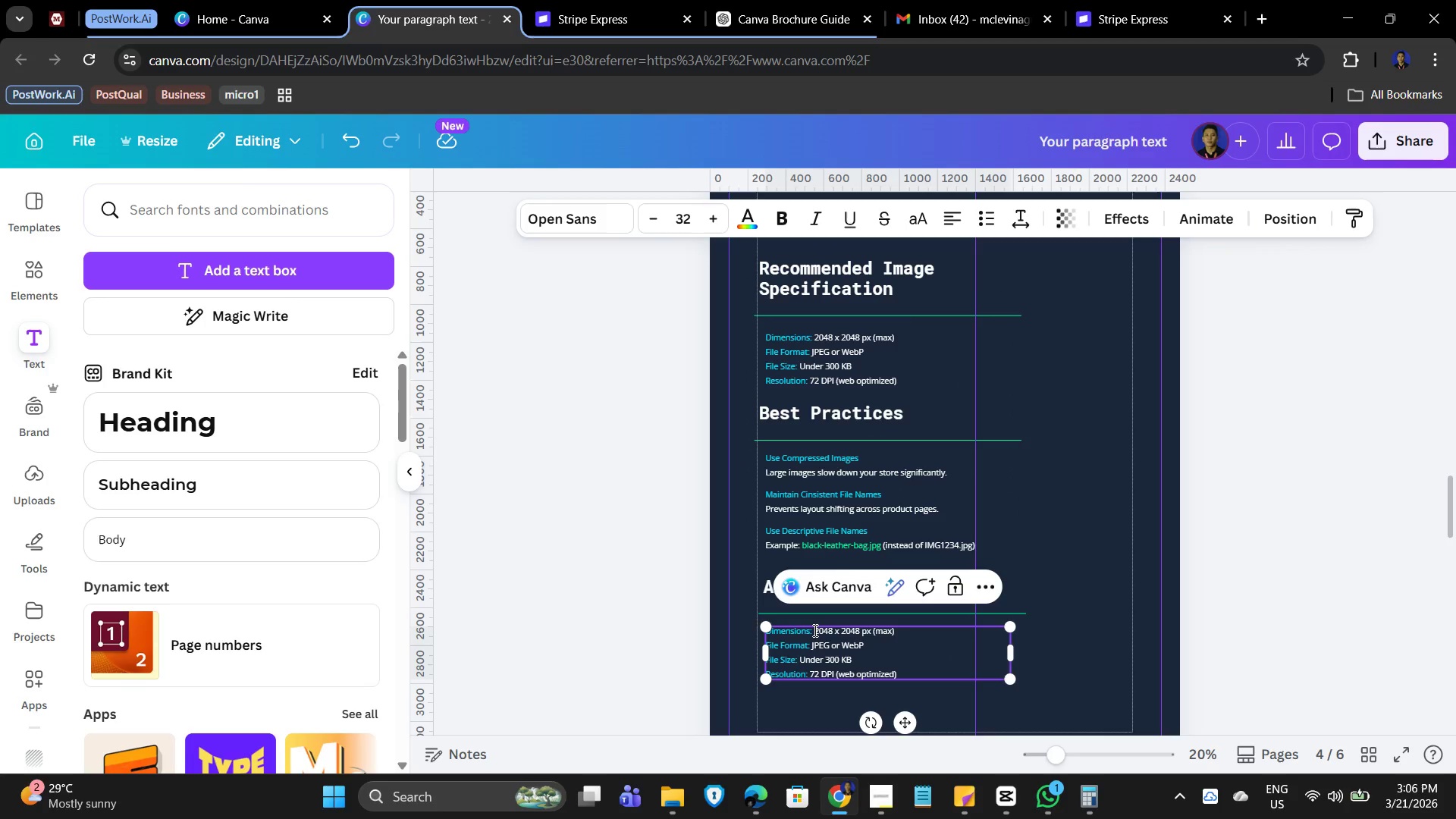 
left_click_drag(start_coordinate=[814, 630], to_coordinate=[763, 631])
 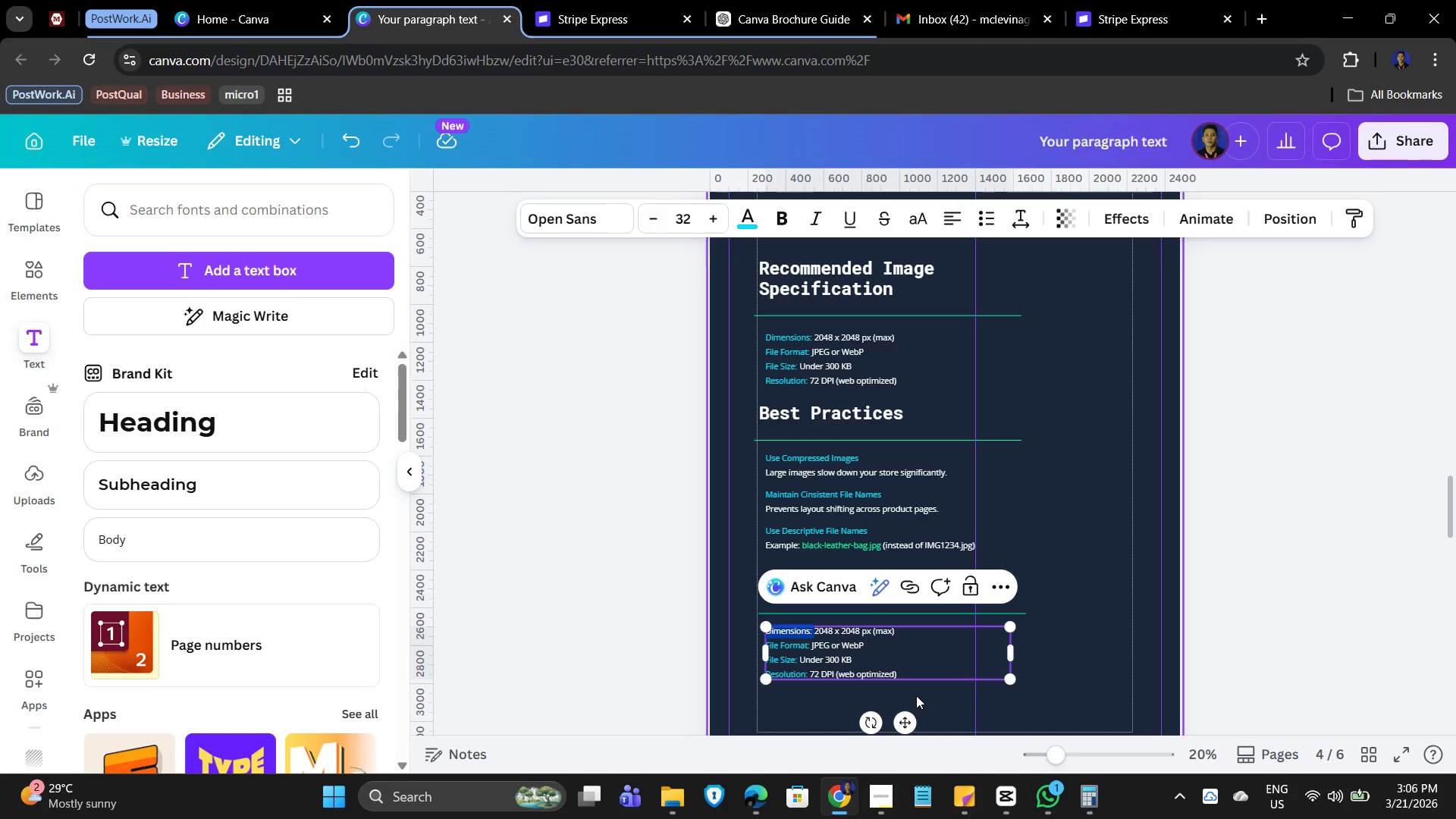 
type(PNG files )
 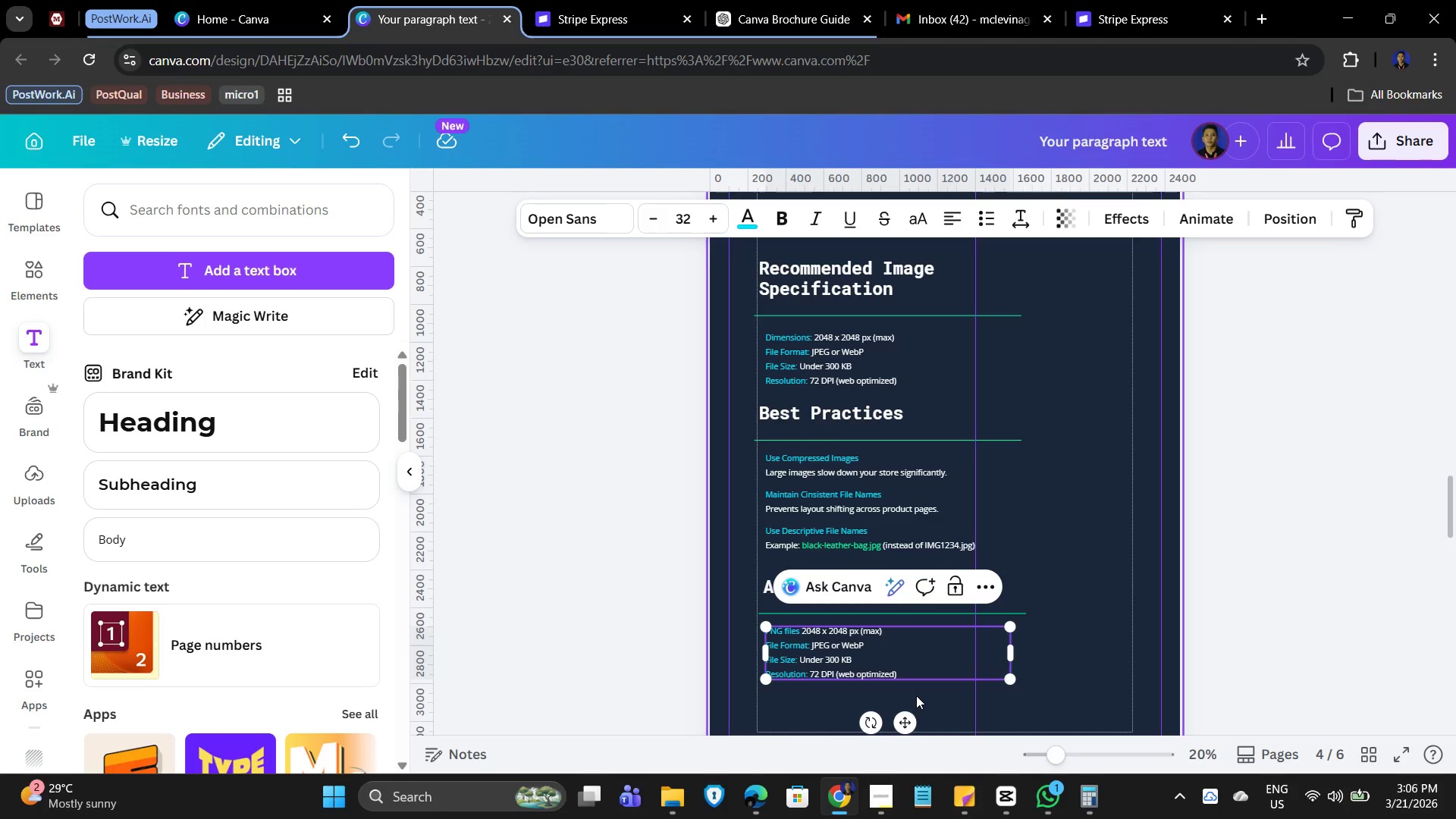 
wait(9.14)
 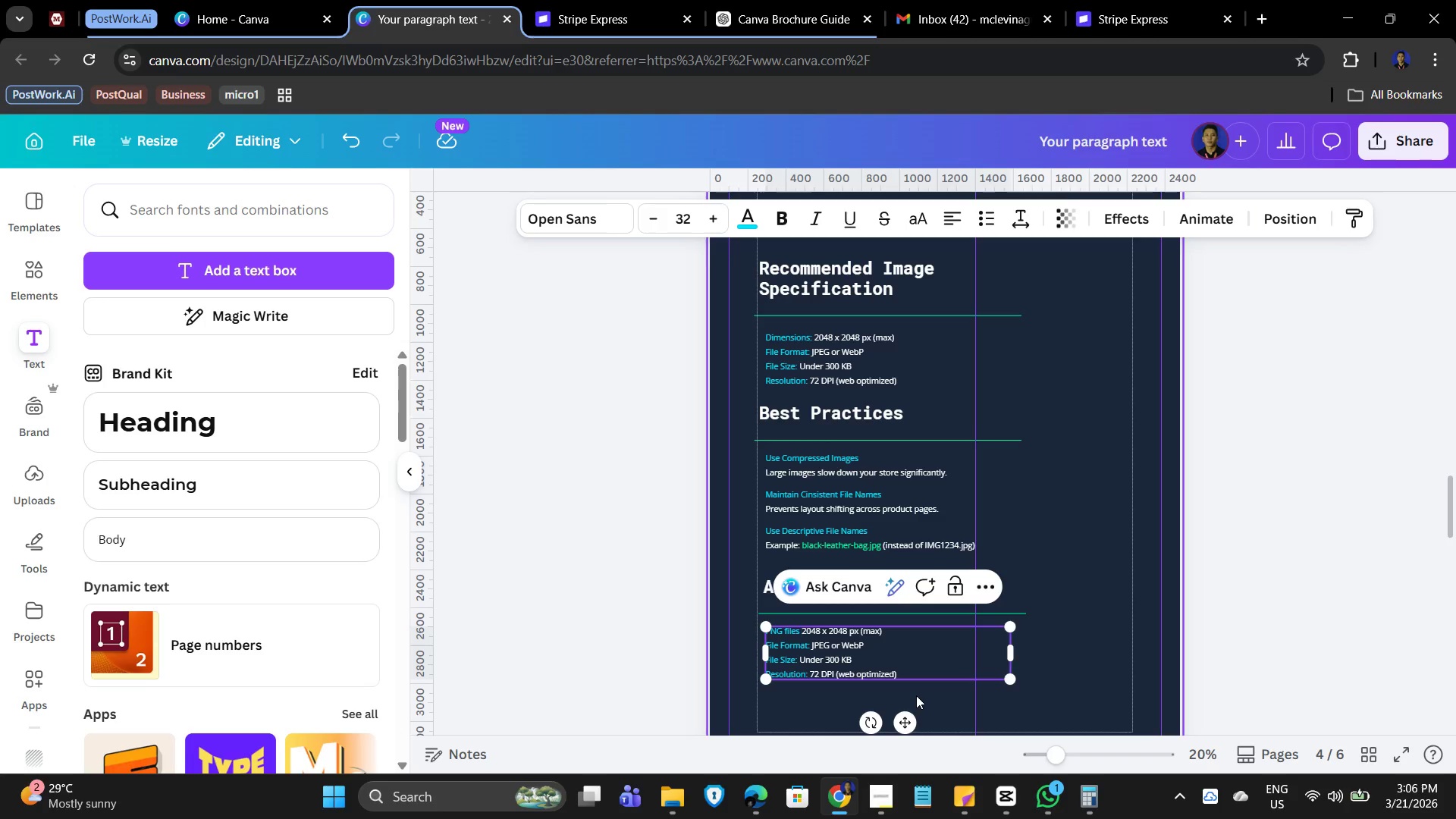 
left_click_drag(start_coordinate=[899, 636], to_coordinate=[801, 627])
 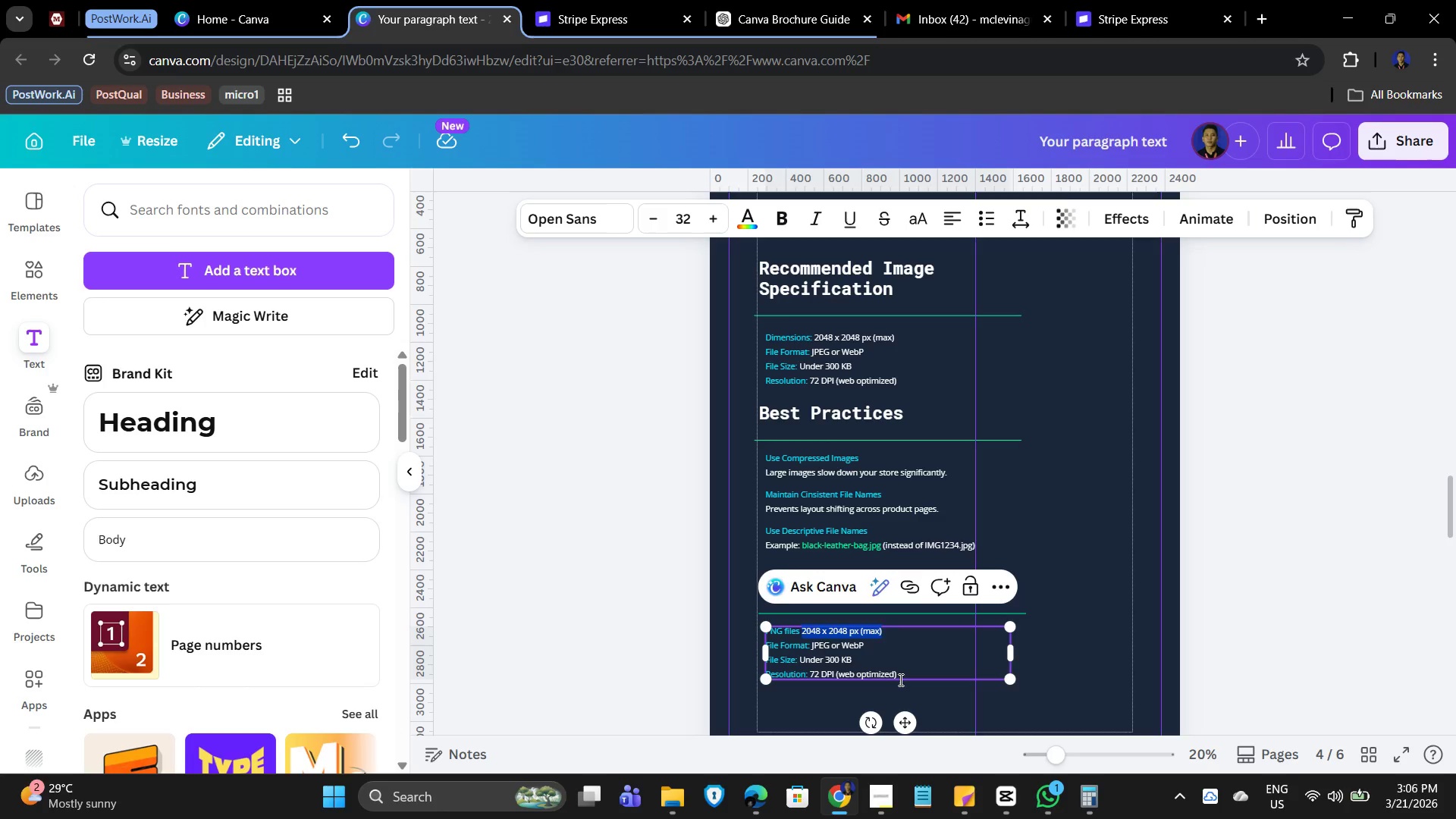 
type(for product photos (too large))
 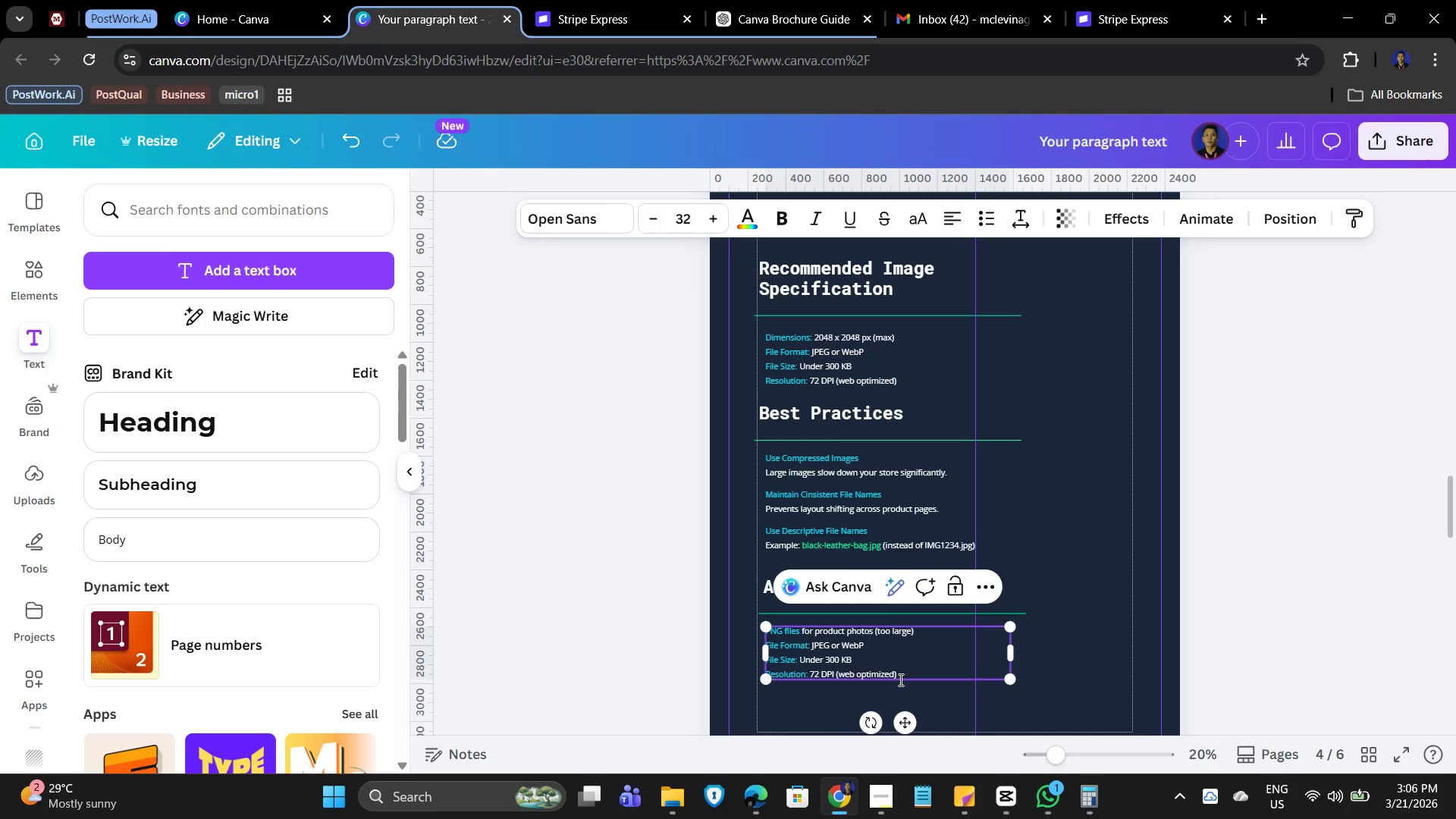 
left_click_drag(start_coordinate=[886, 646], to_coordinate=[790, 646])
 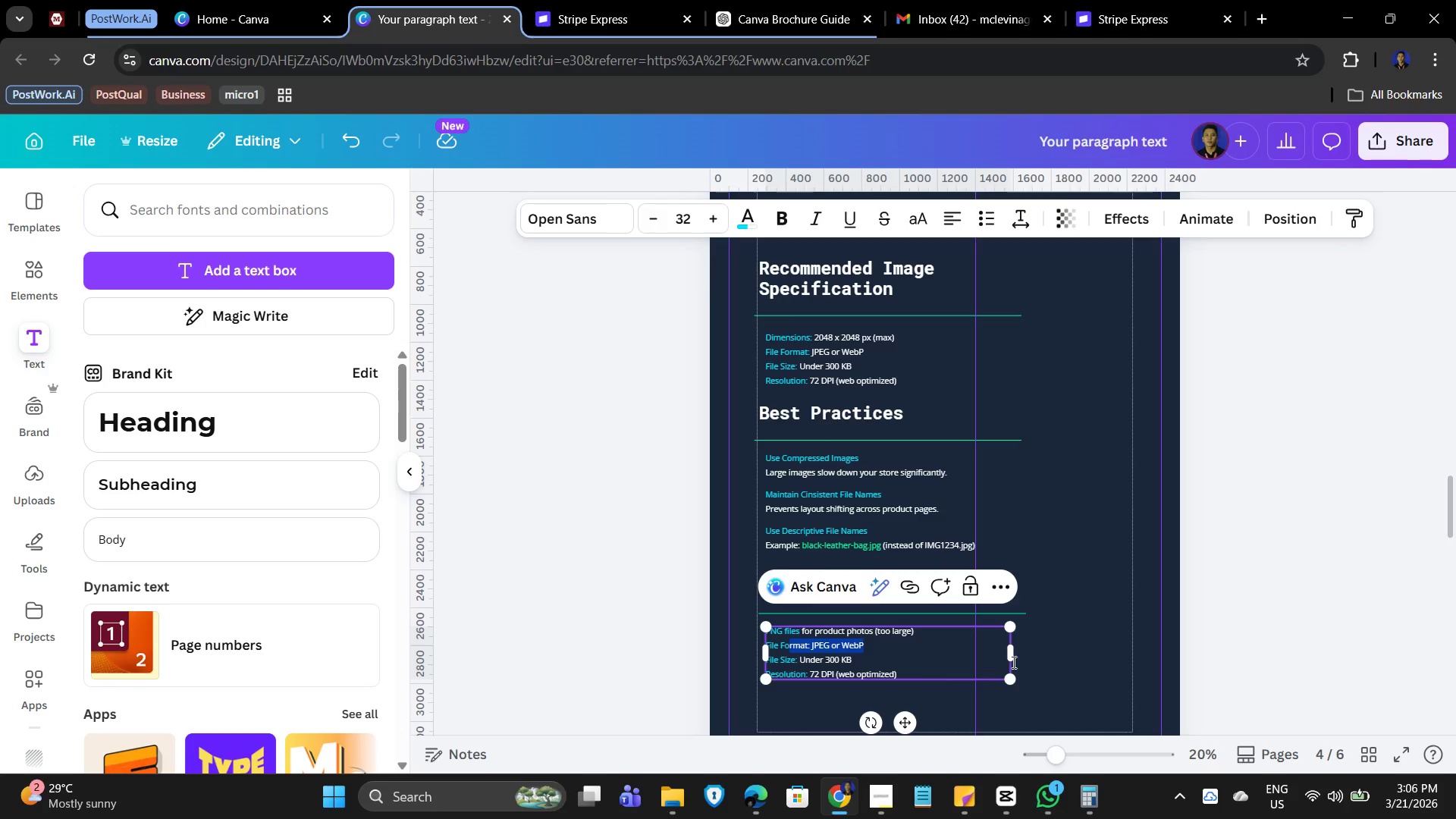 
left_click([1099, 511])
 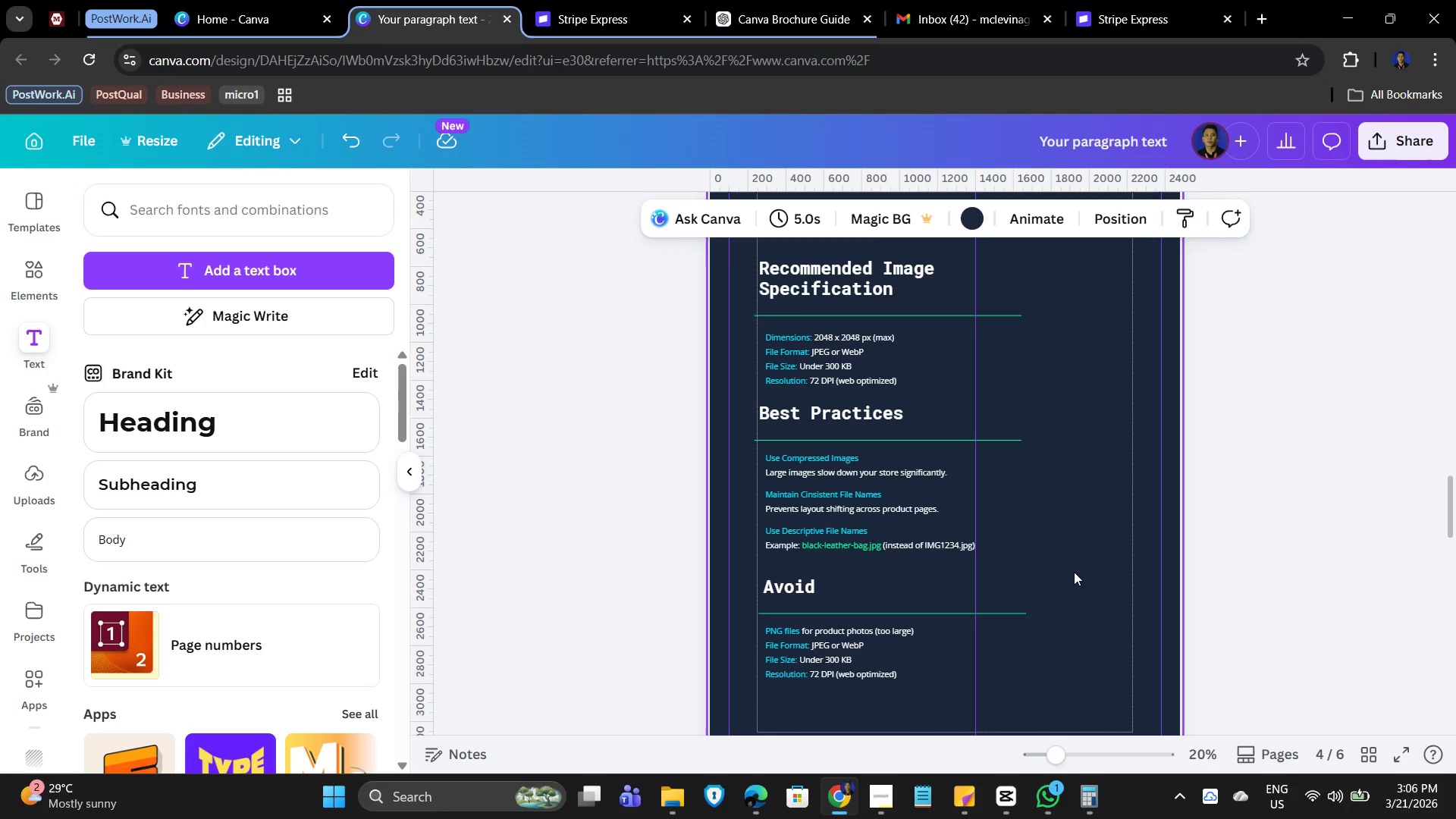 
hold_key(key=ControlLeft, duration=0.53)
scroll: coordinate [1106, 573], scroll_direction: up, amount: 4.0
 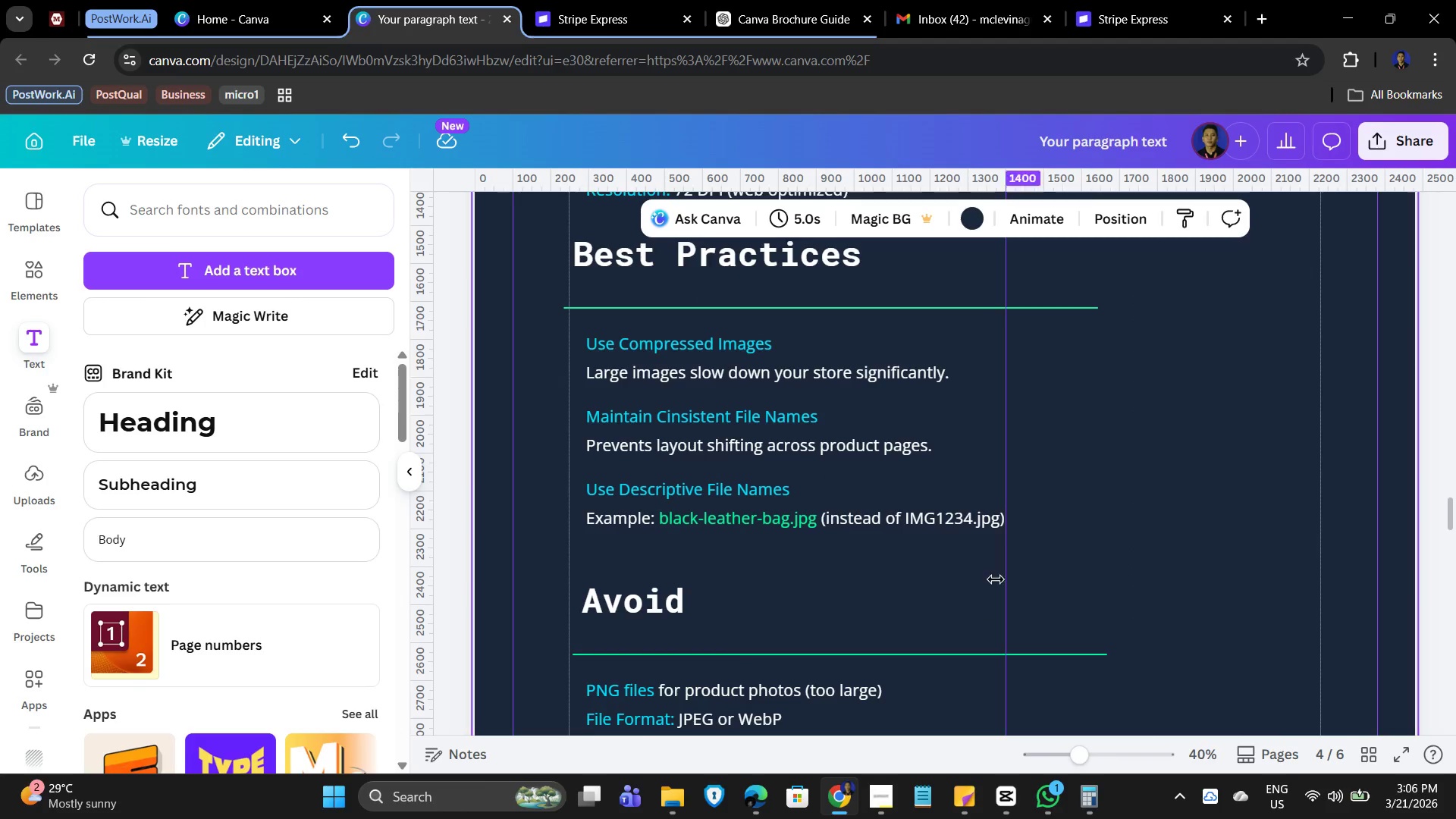 
scroll: coordinate [990, 578], scroll_direction: down, amount: 2.0
 